 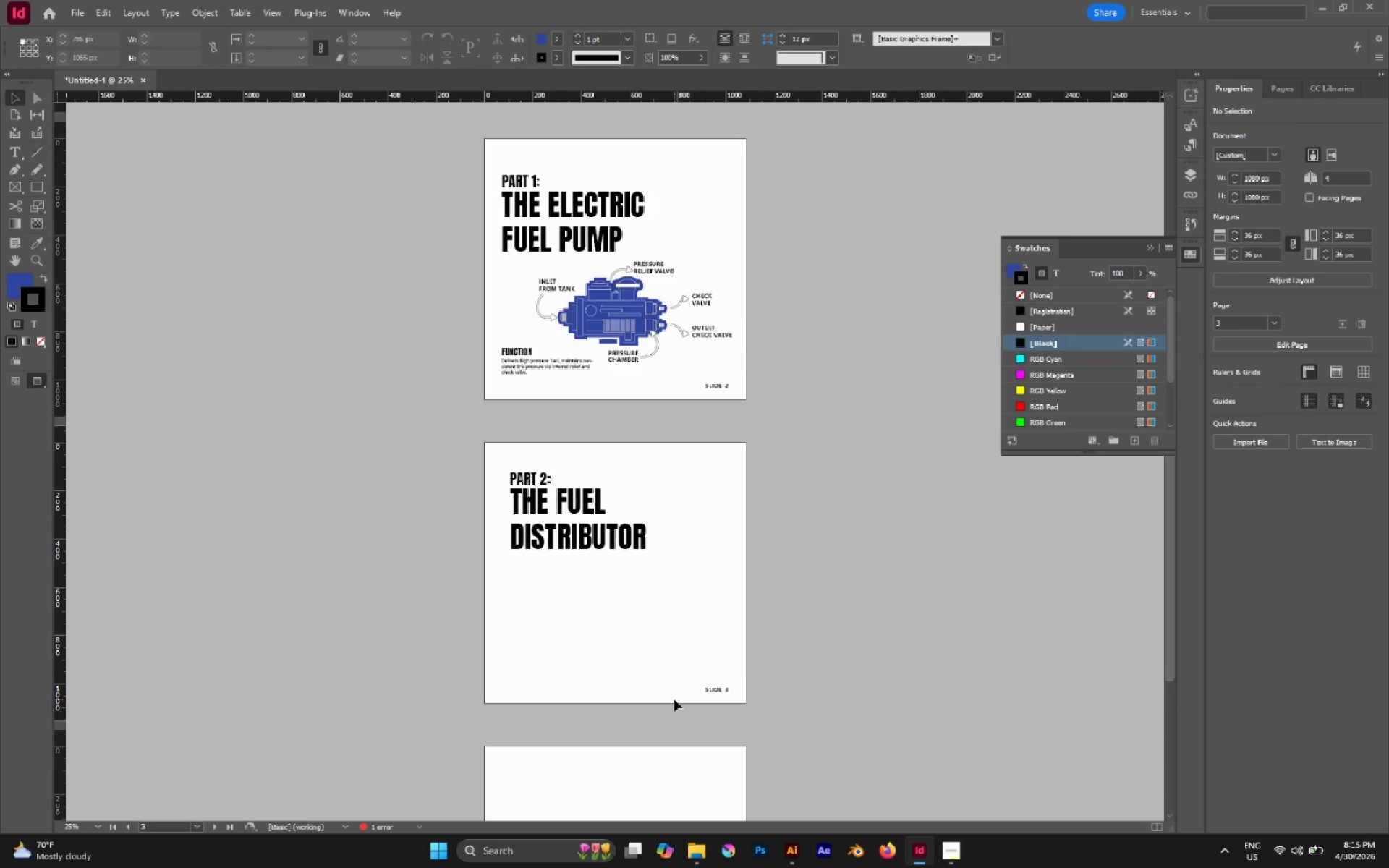 
key(Control+Shift+S)
 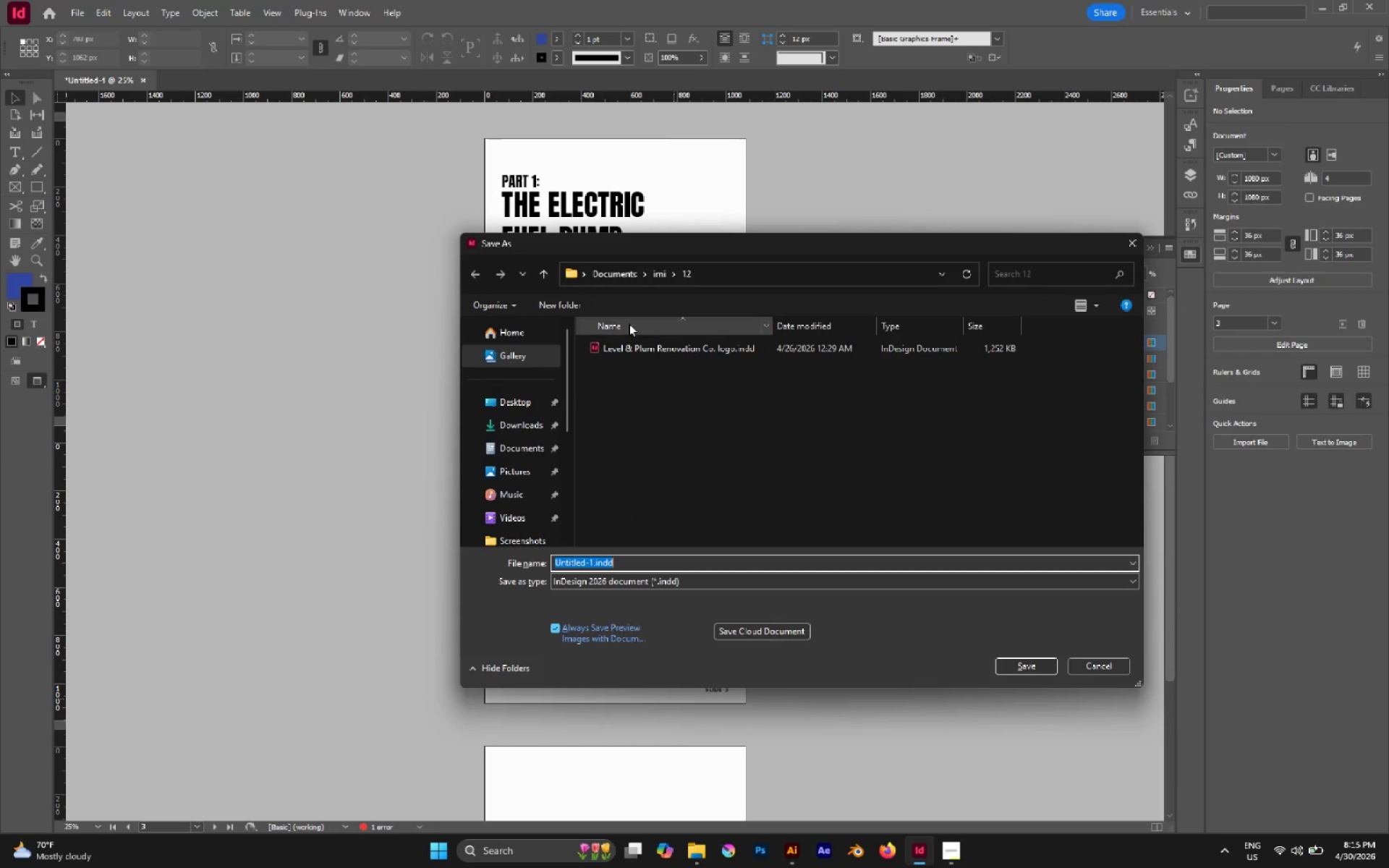 
left_click([662, 276])
 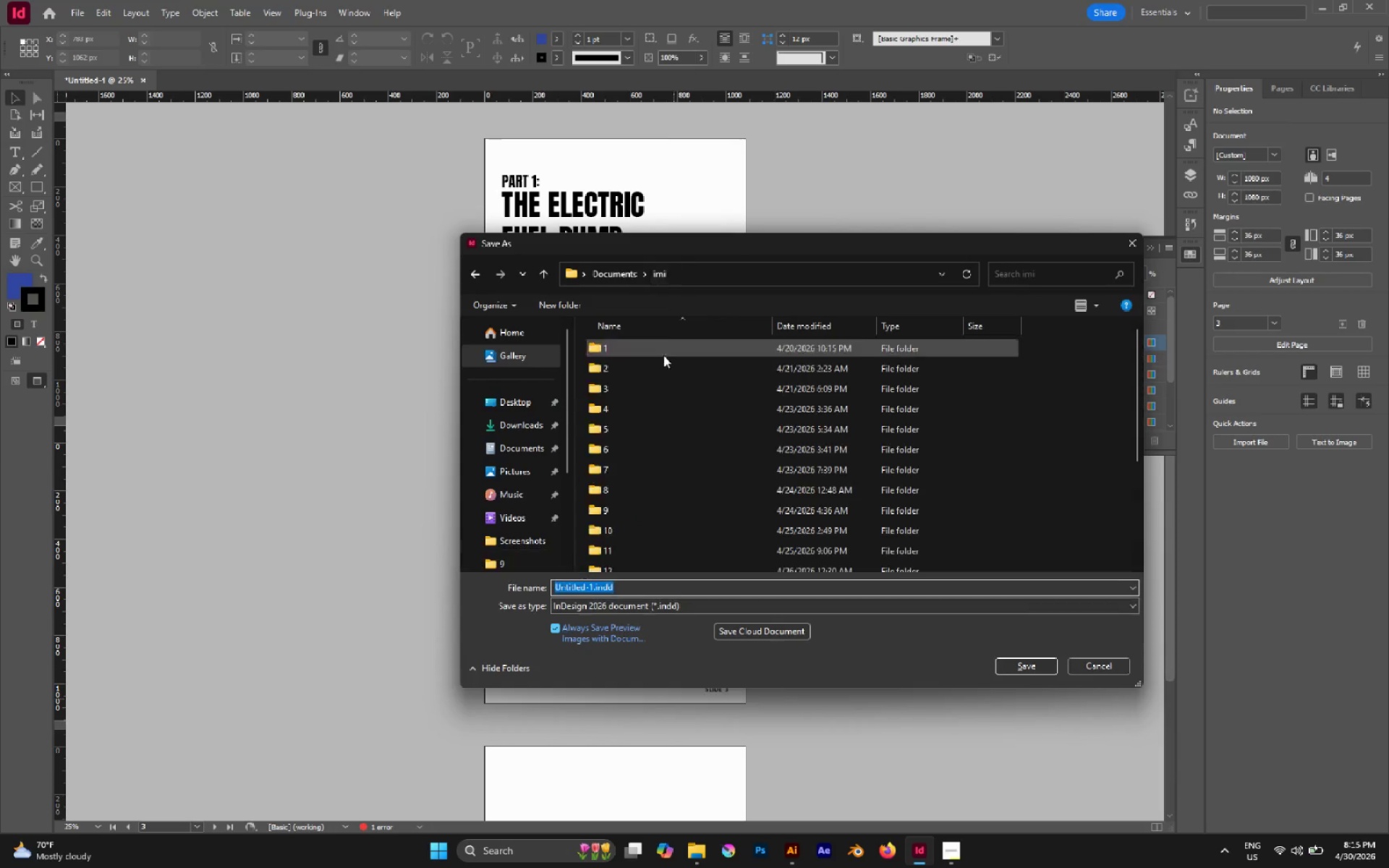 
scroll: coordinate [612, 458], scroll_direction: down, amount: 10.0
 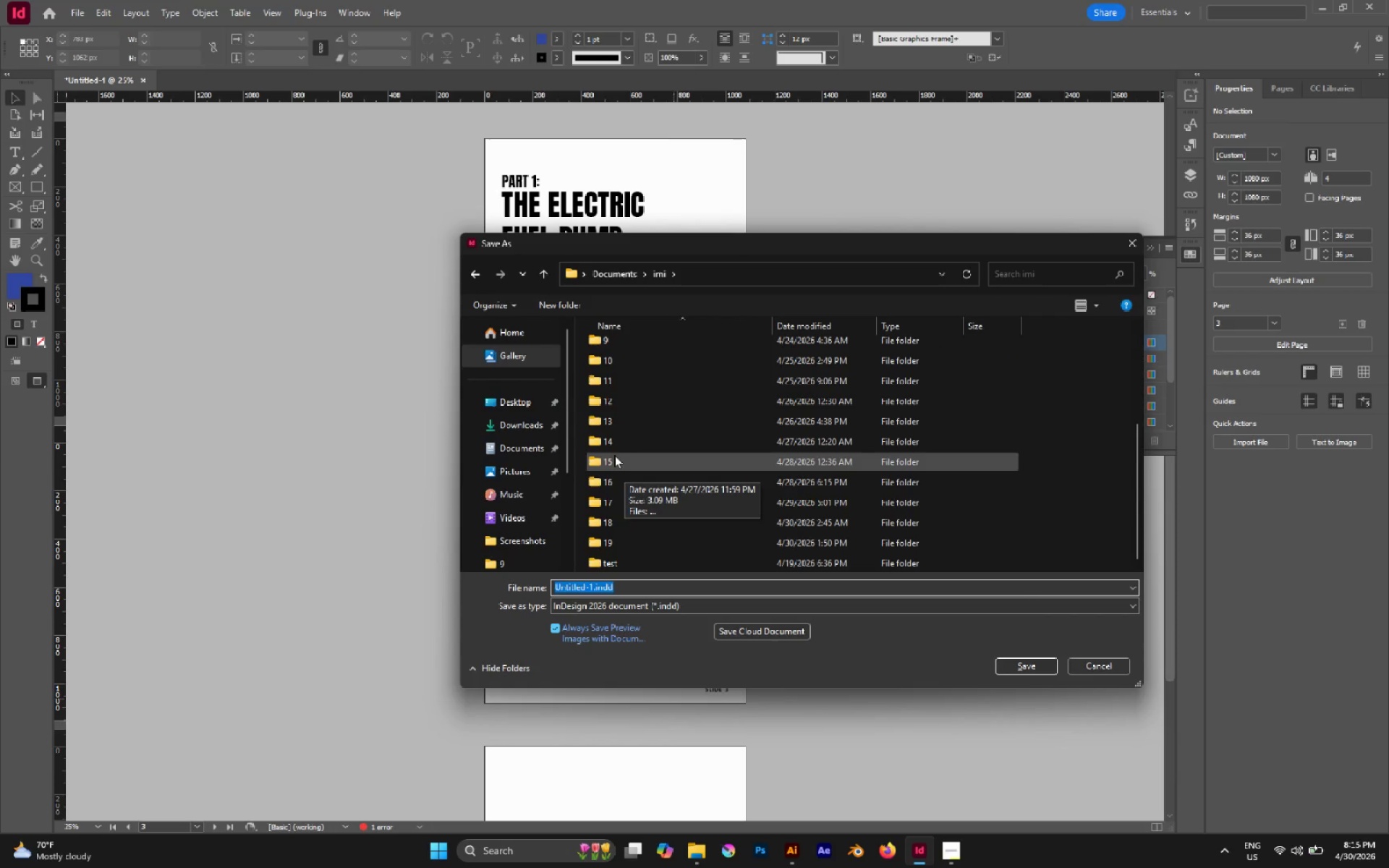 
key(Control+Shift+N)
 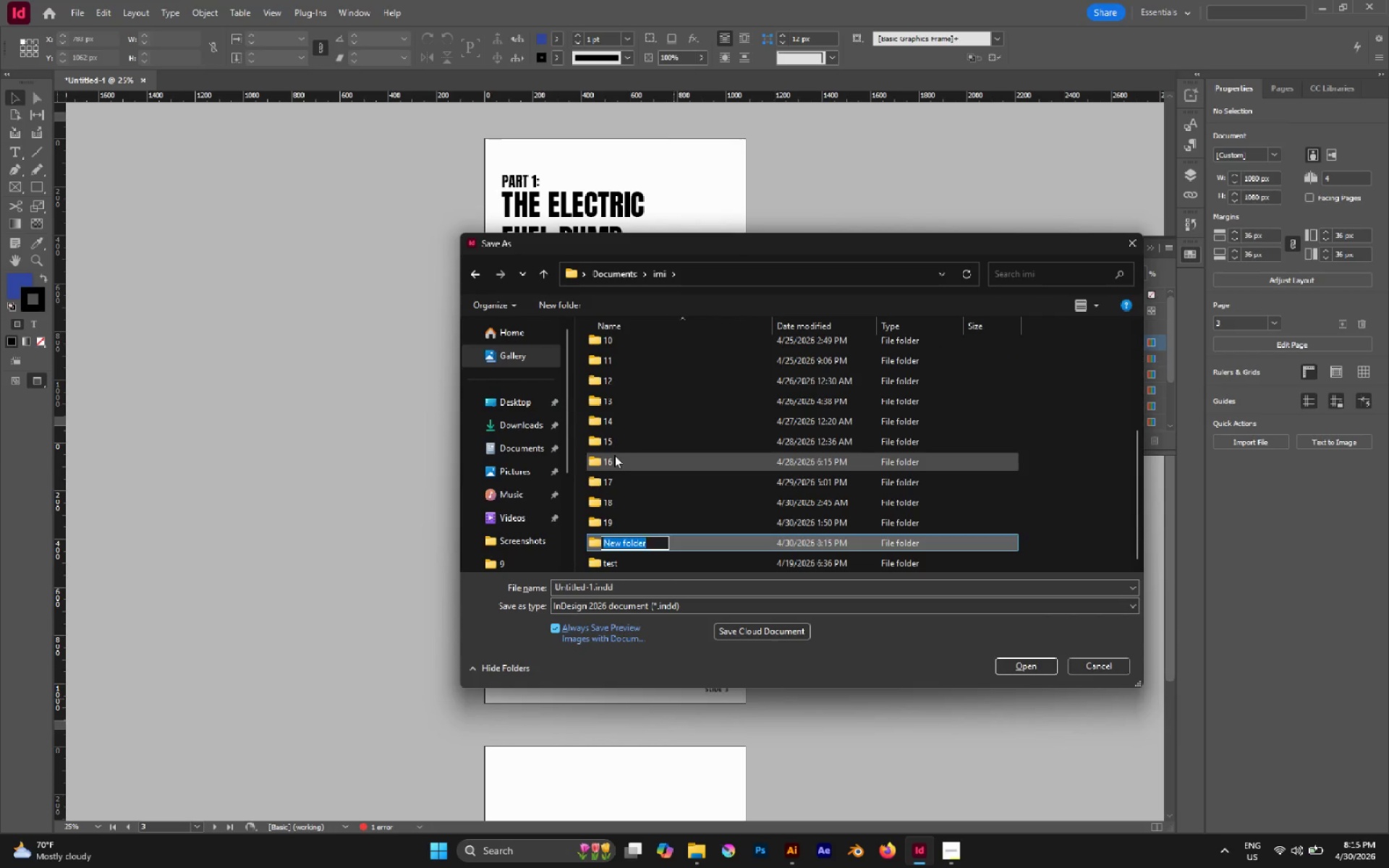 
key(Control+Shift+2)
 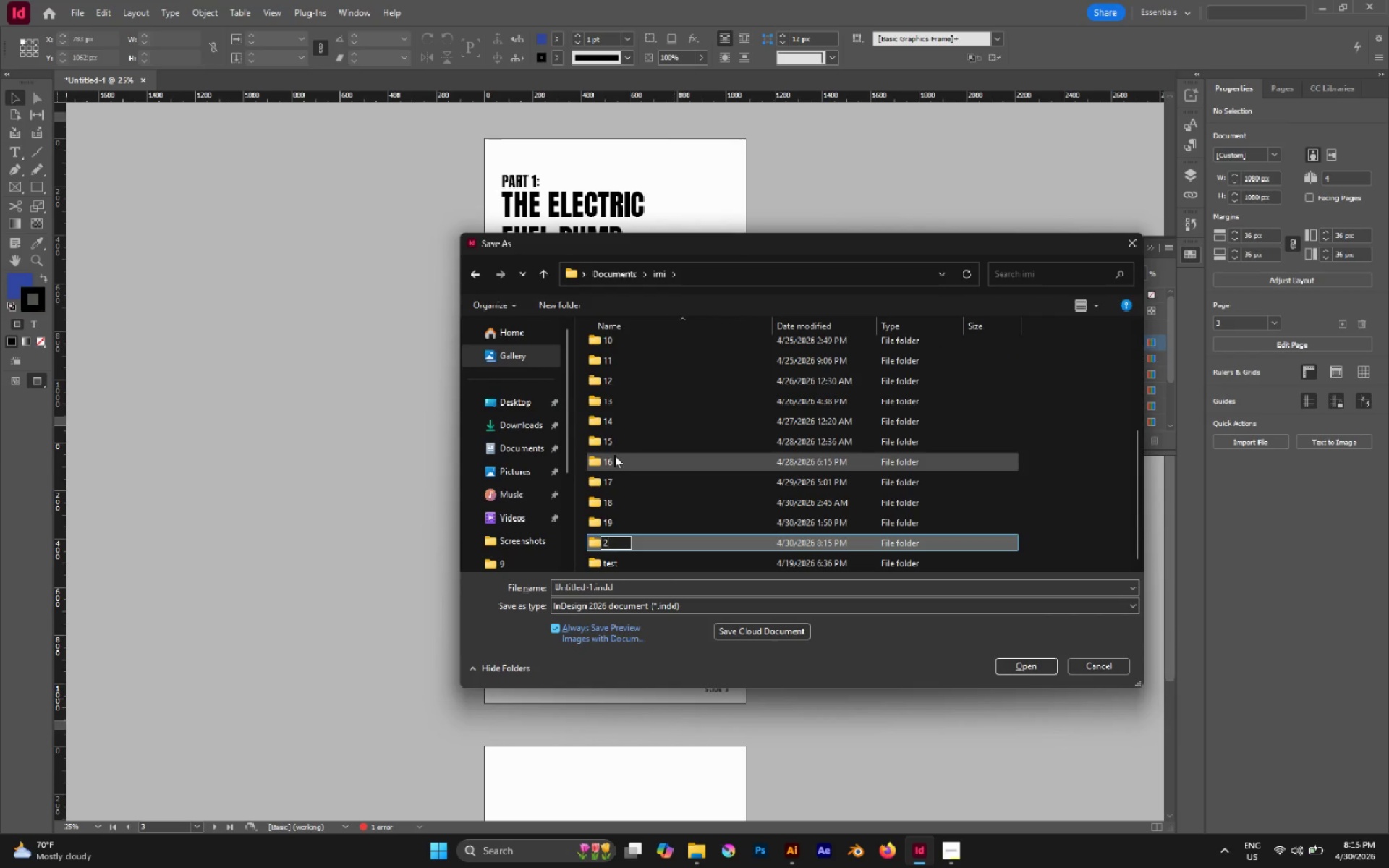 
key(Control+Shift+0)
 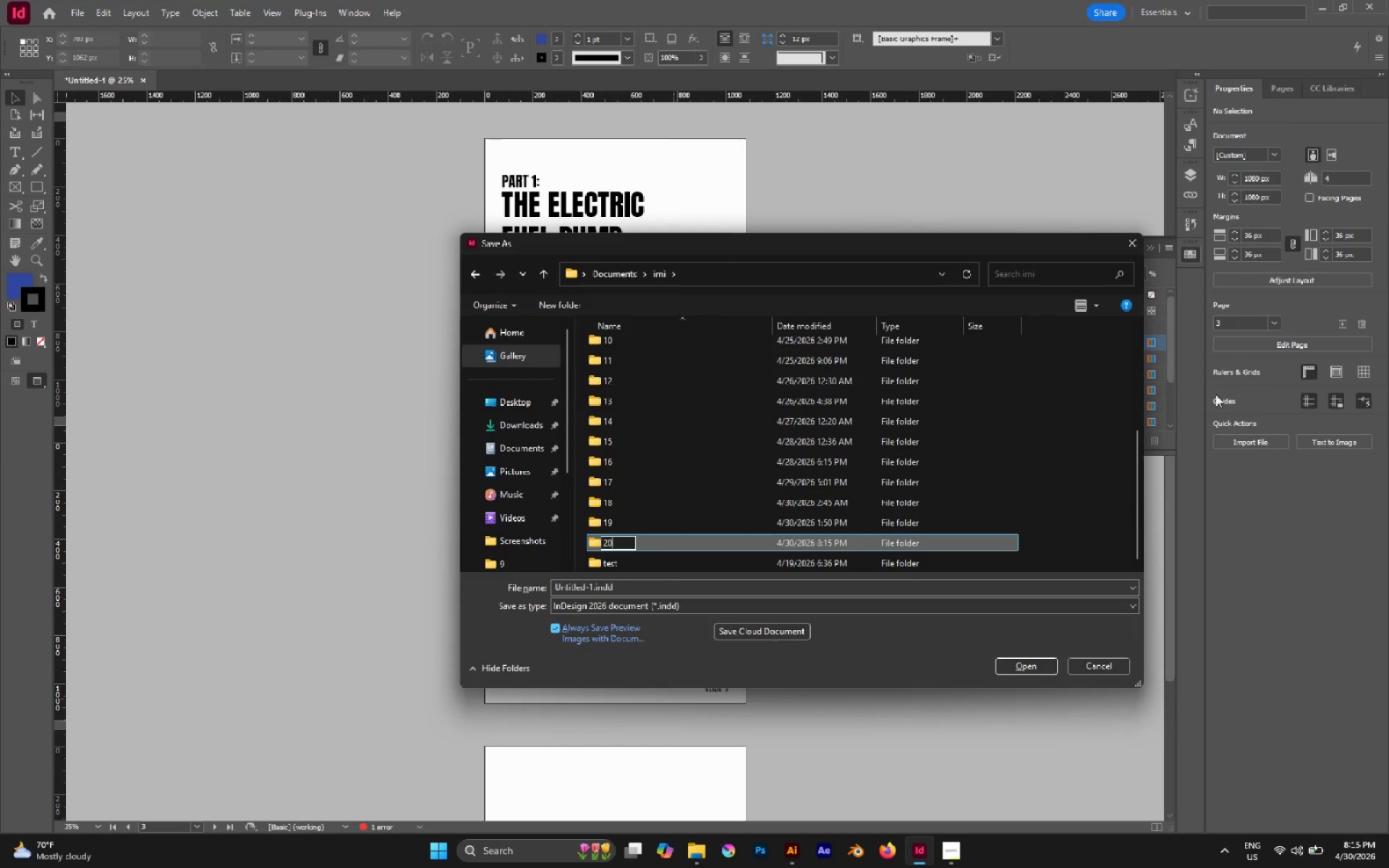 
left_click([1046, 411])
 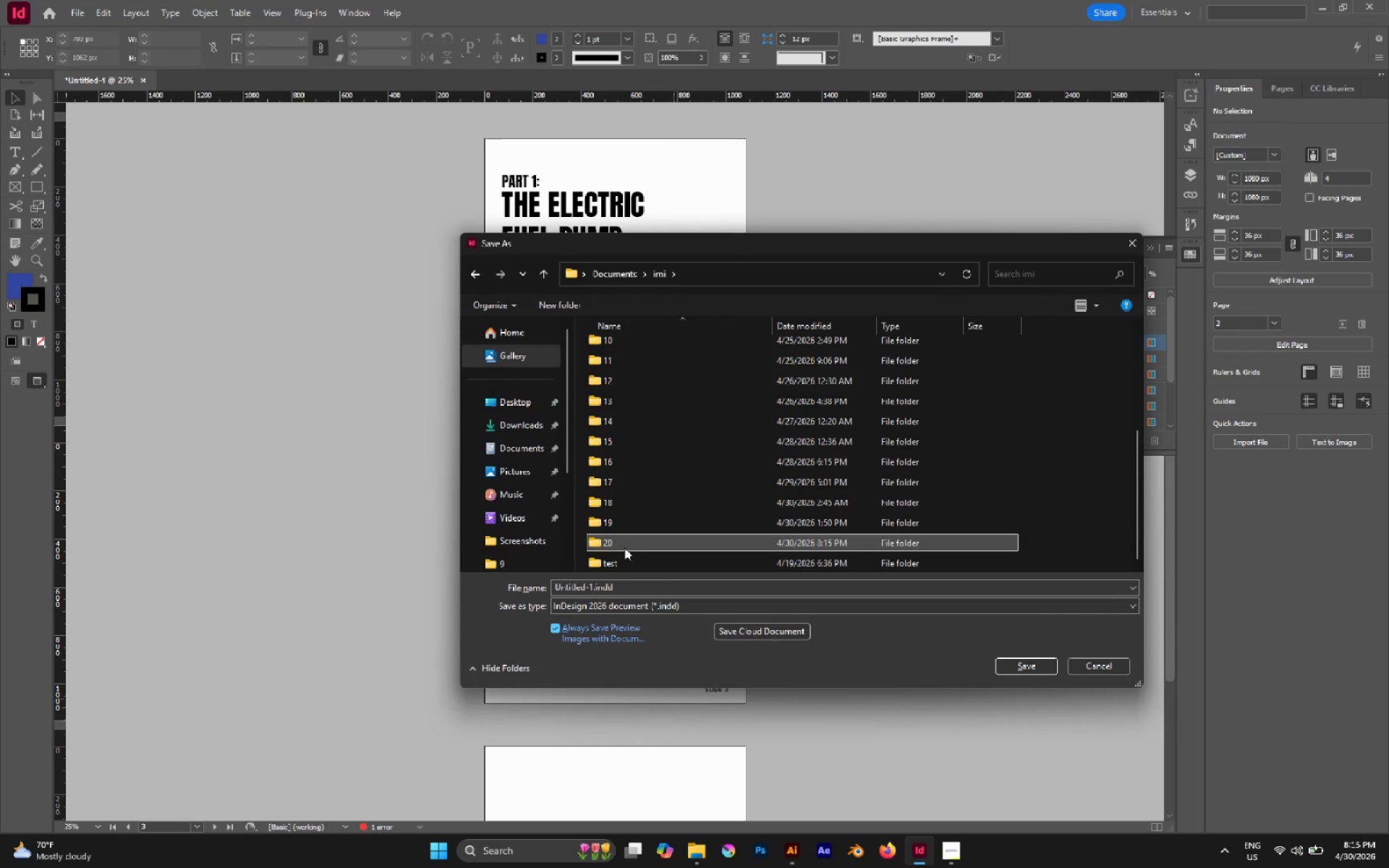 
double_click([624, 548])
 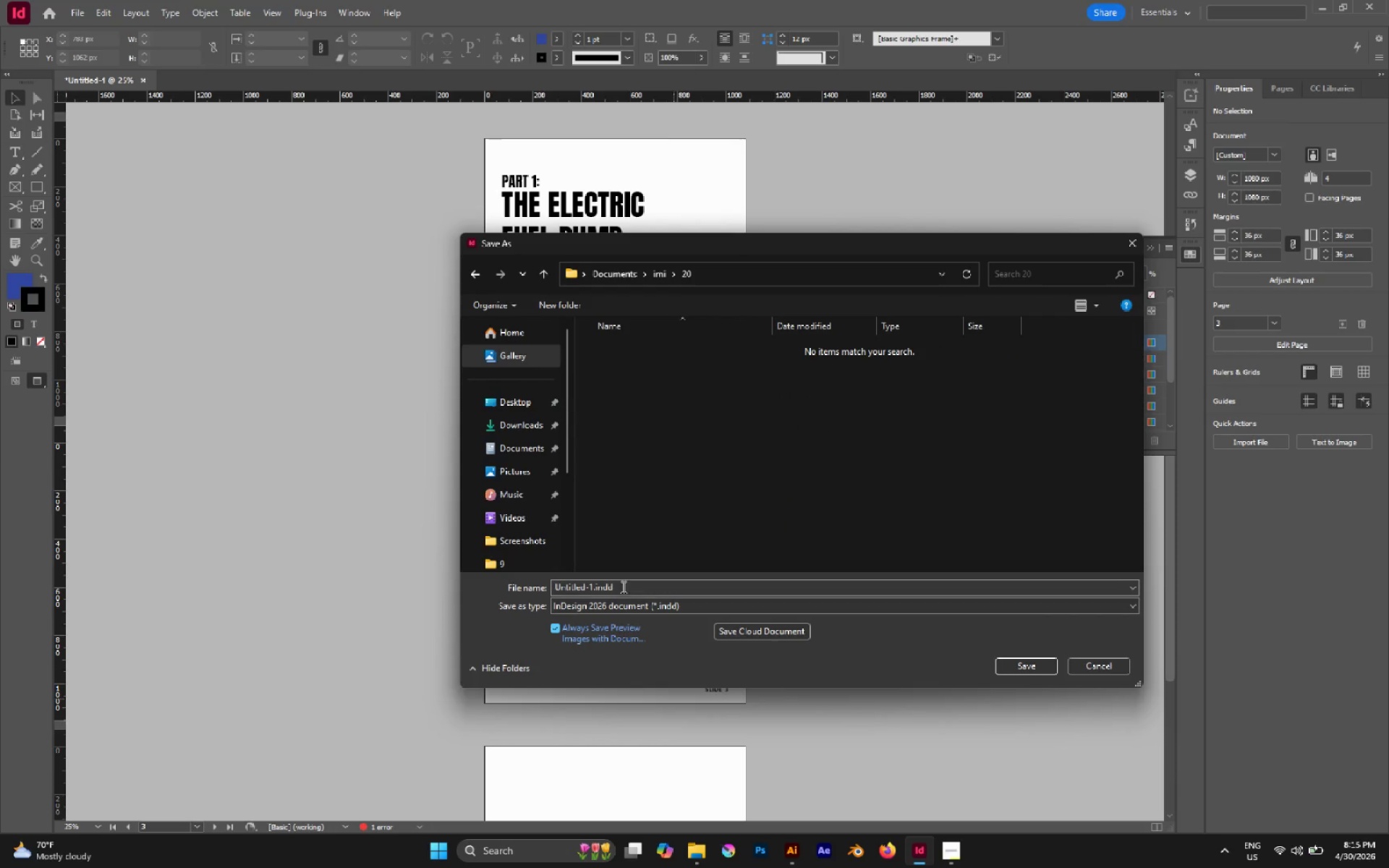 
left_click([622, 587])
 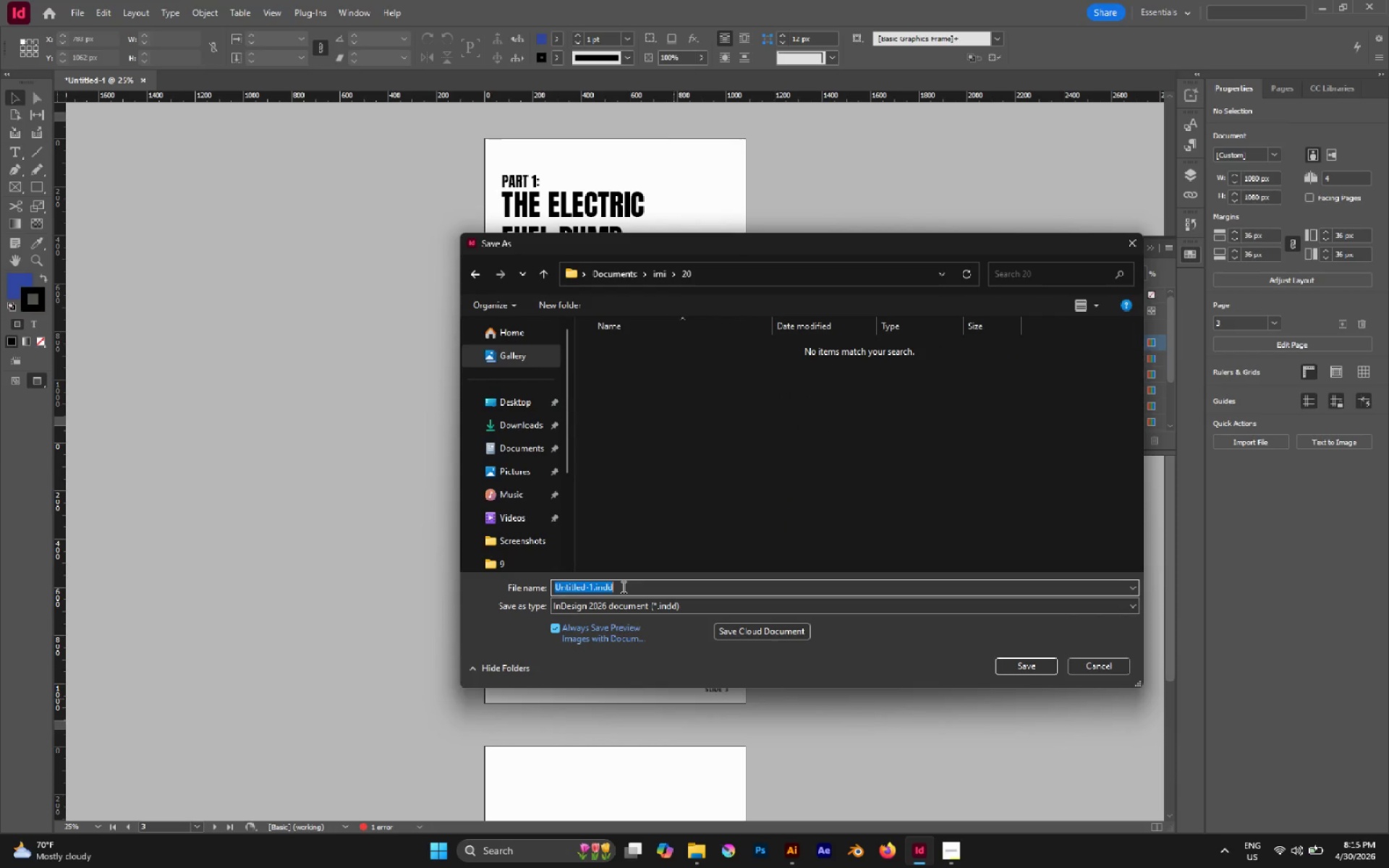 
key(Control+V)
 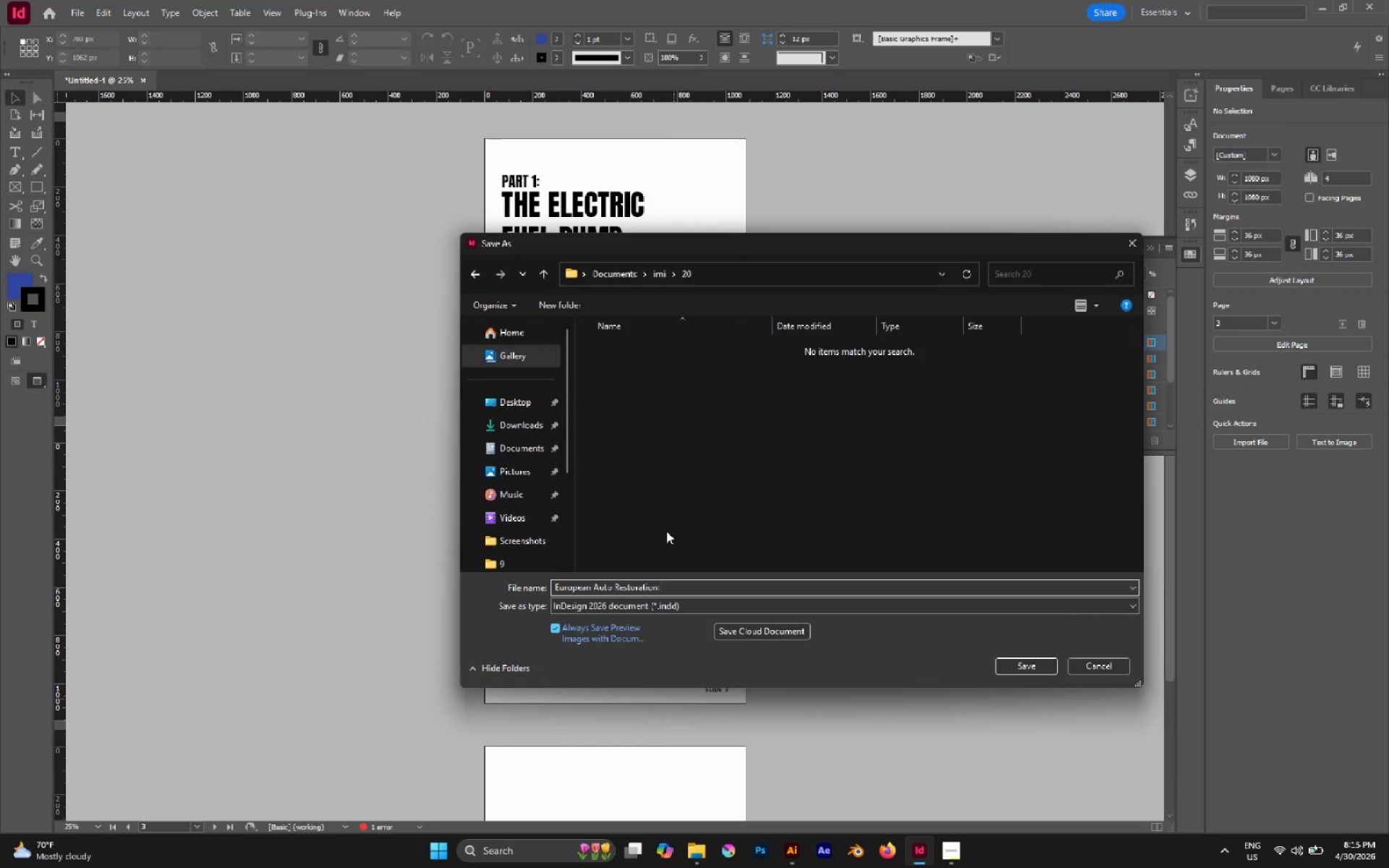 
type( v1)
 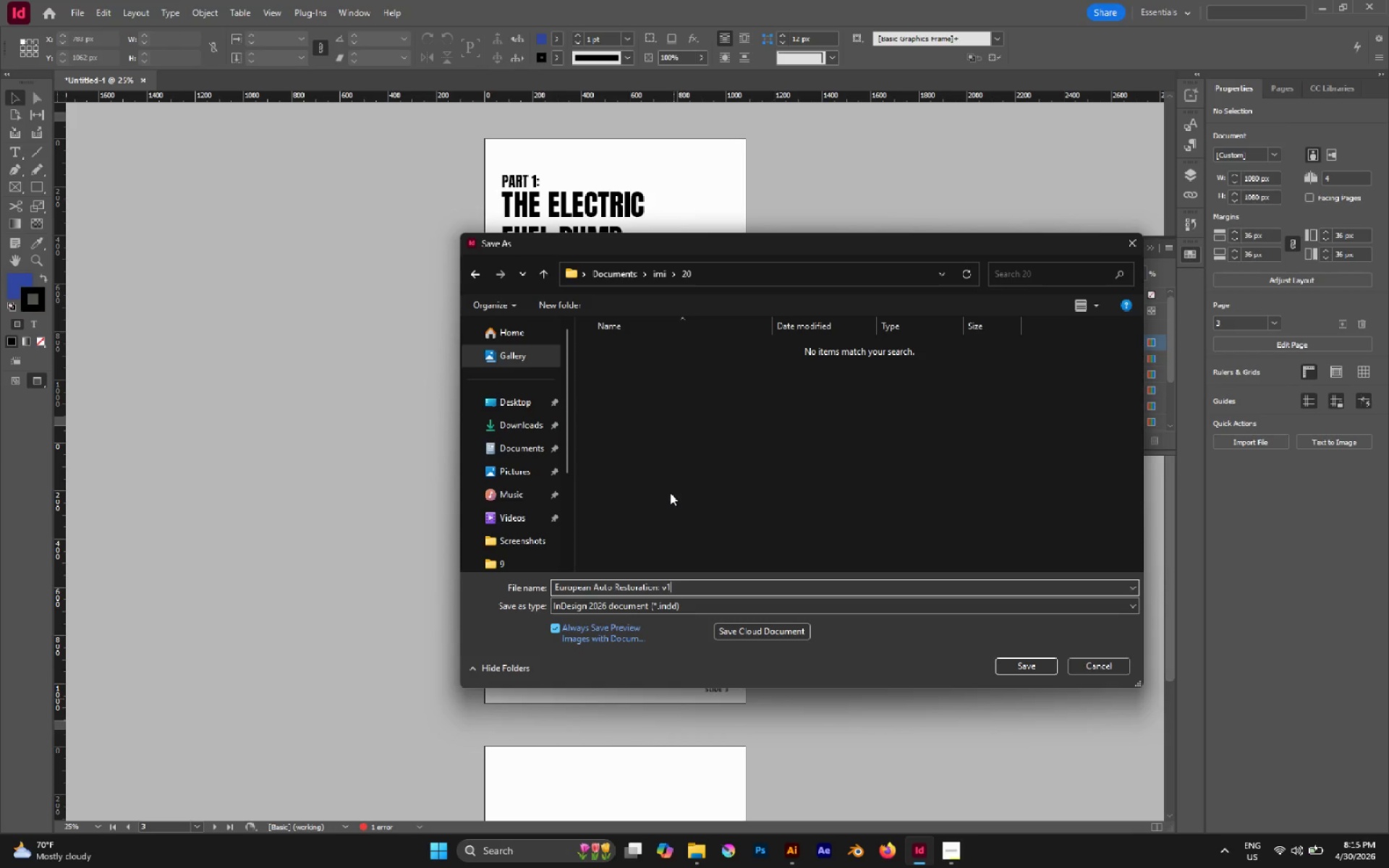 
left_click([671, 492])
 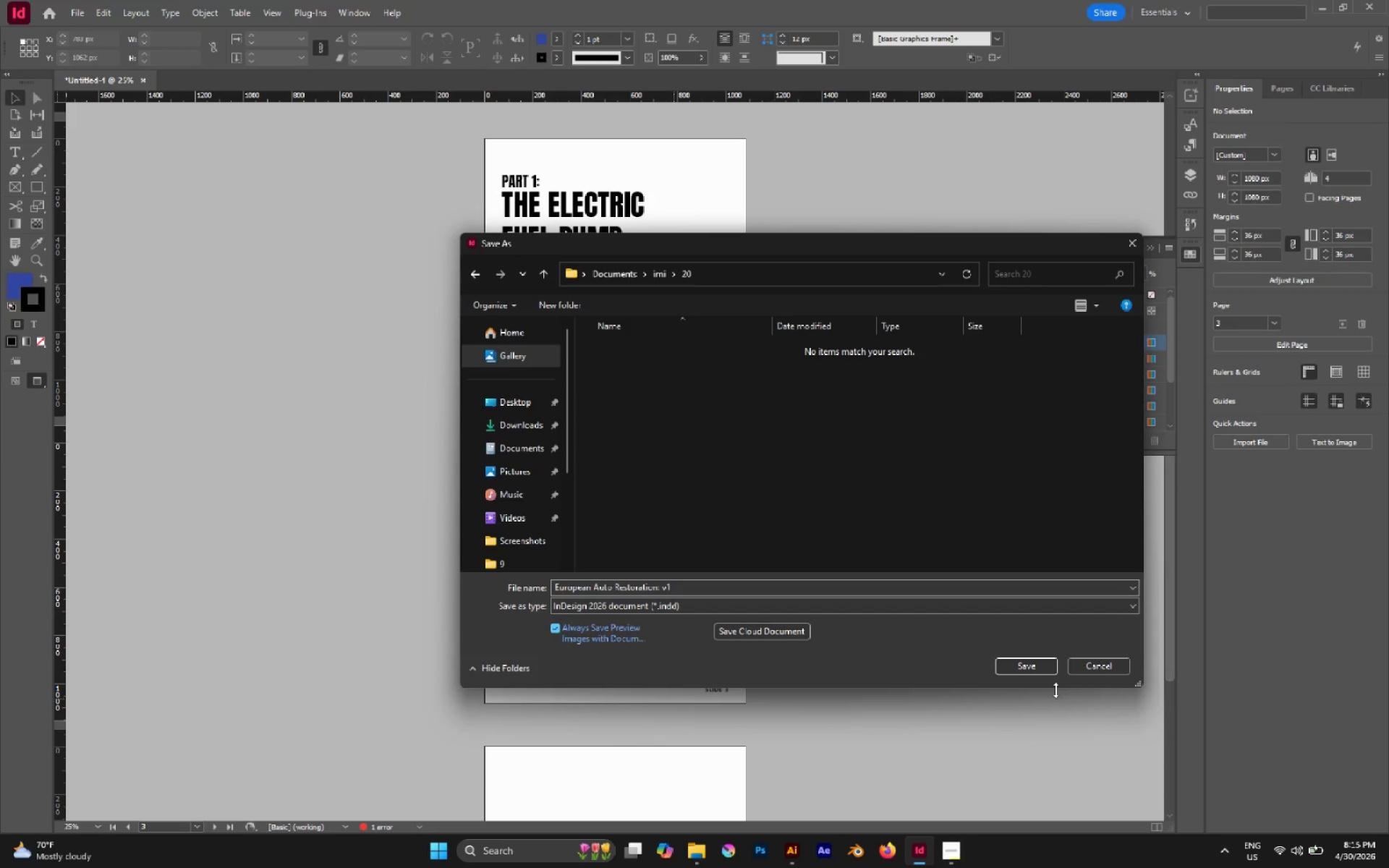 
left_click([1027, 663])
 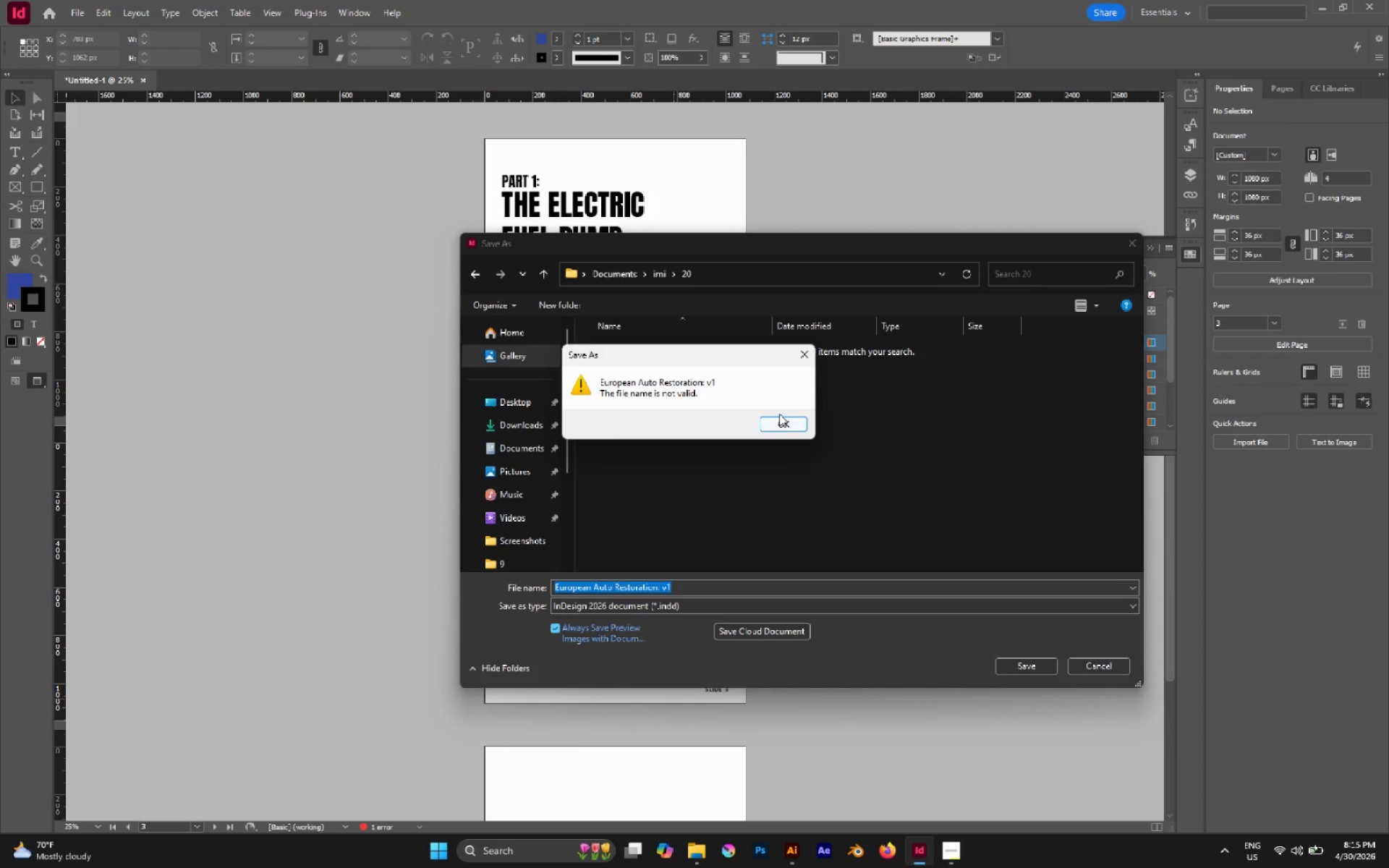 
left_click([776, 423])
 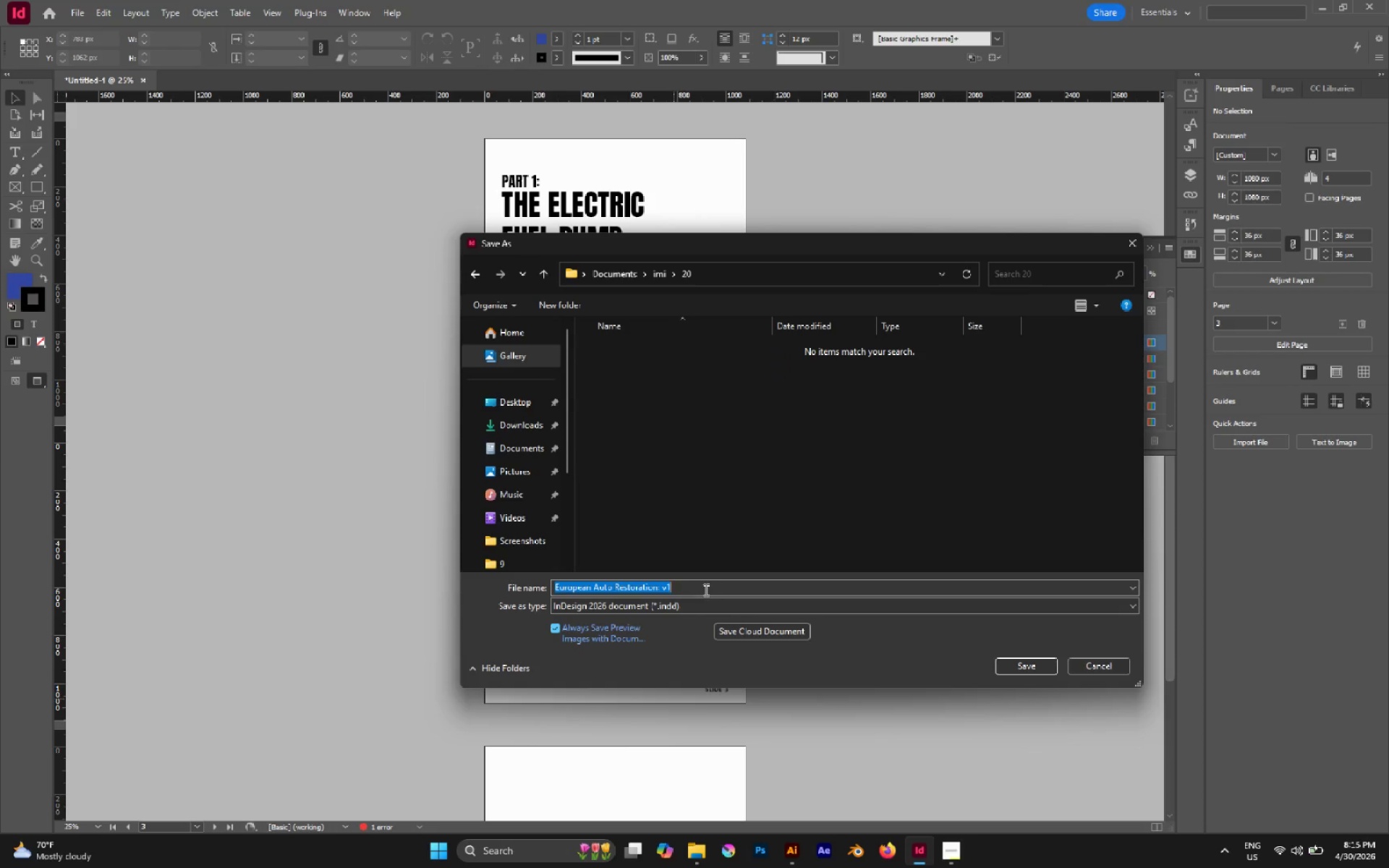 
double_click([696, 586])
 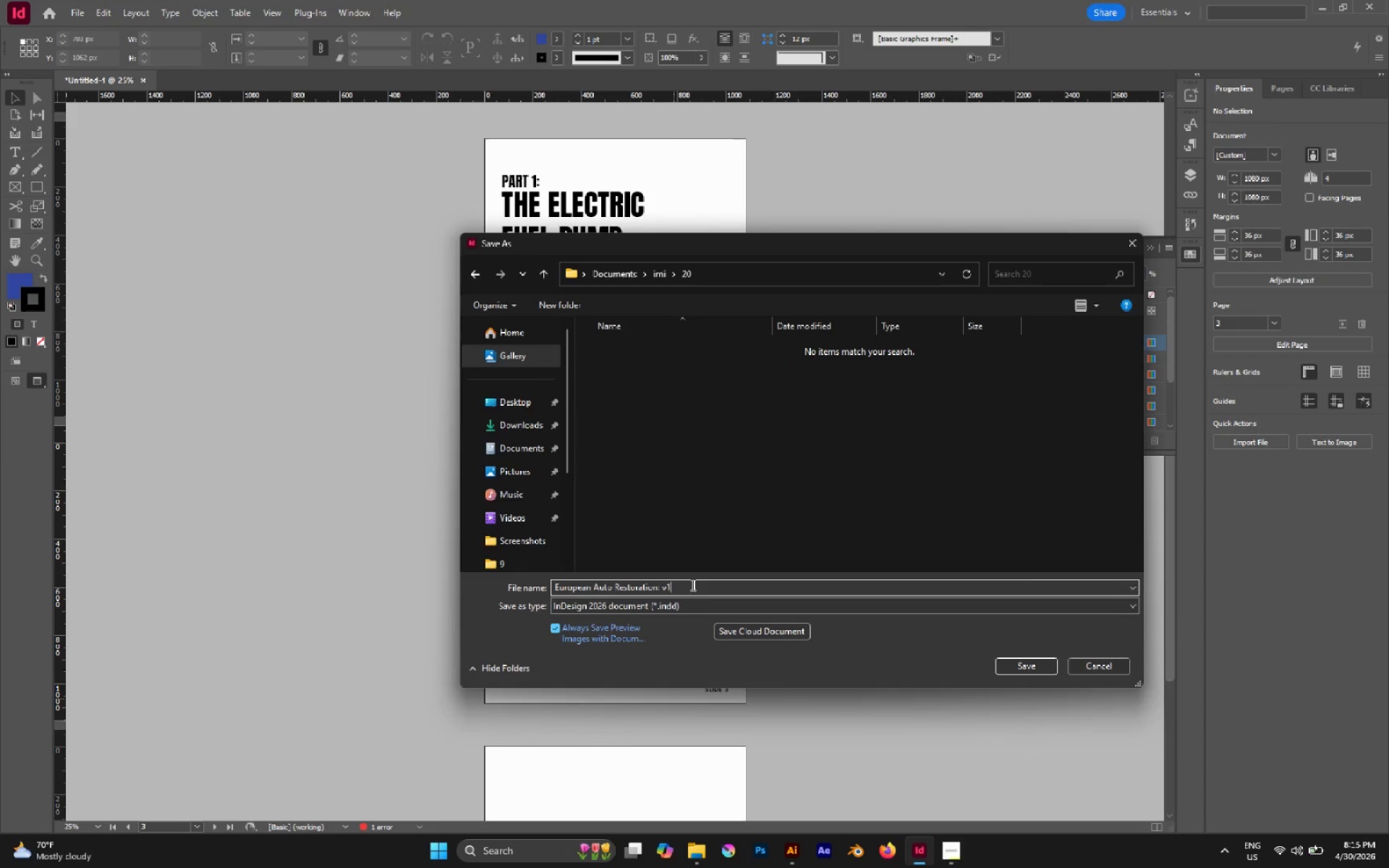 
type(.indd)
 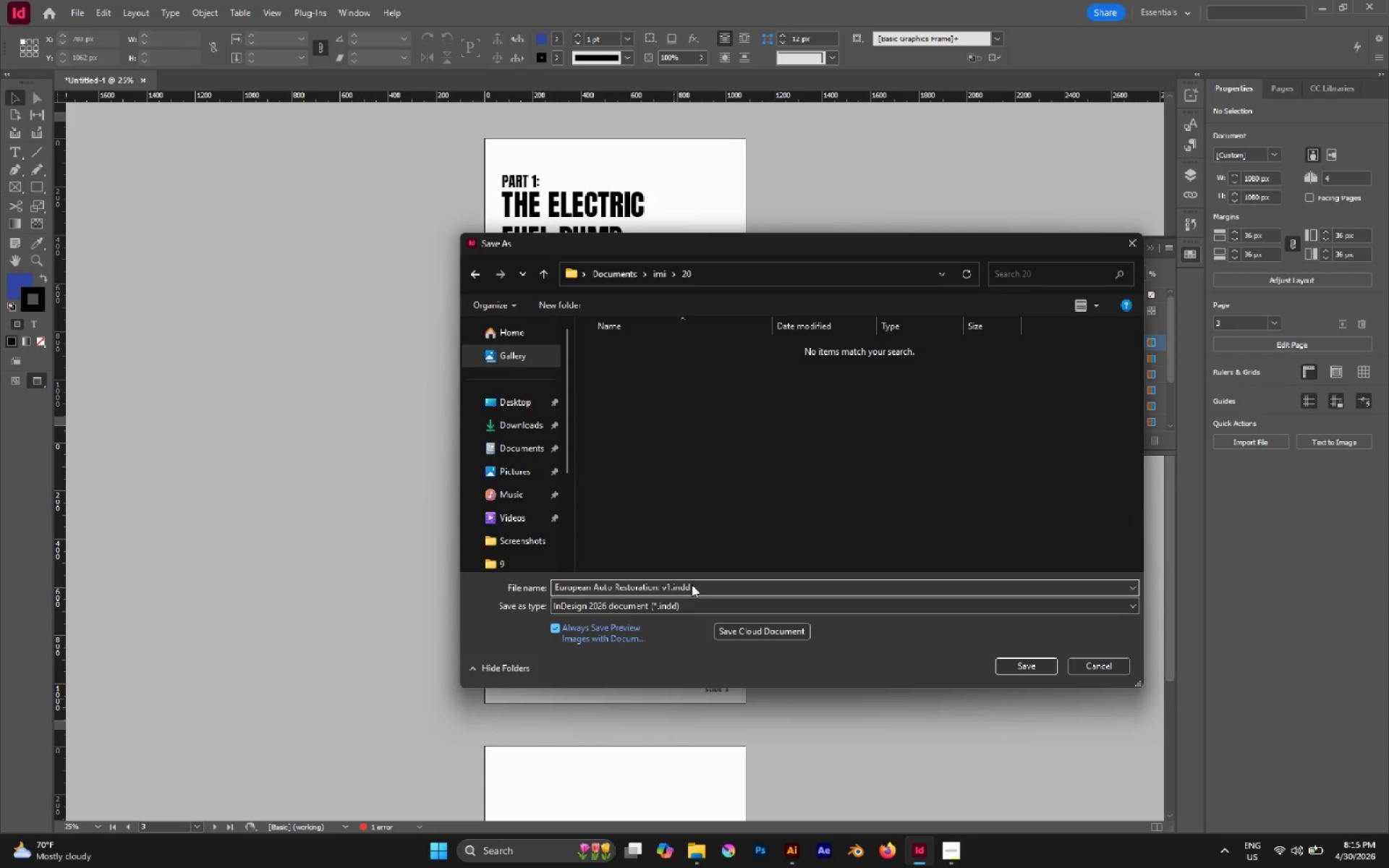 
key(Enter)
 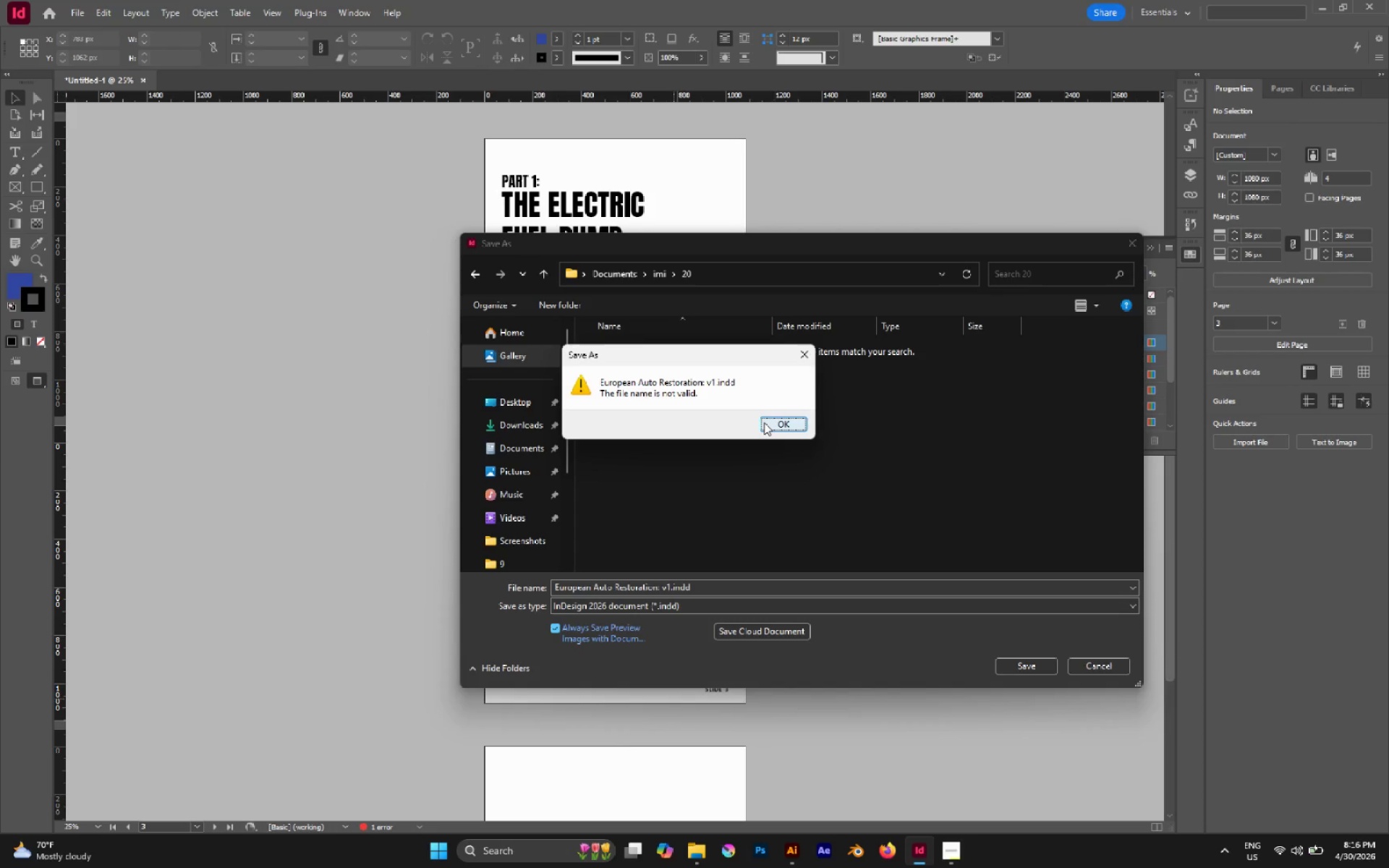 
left_click([761, 421])
 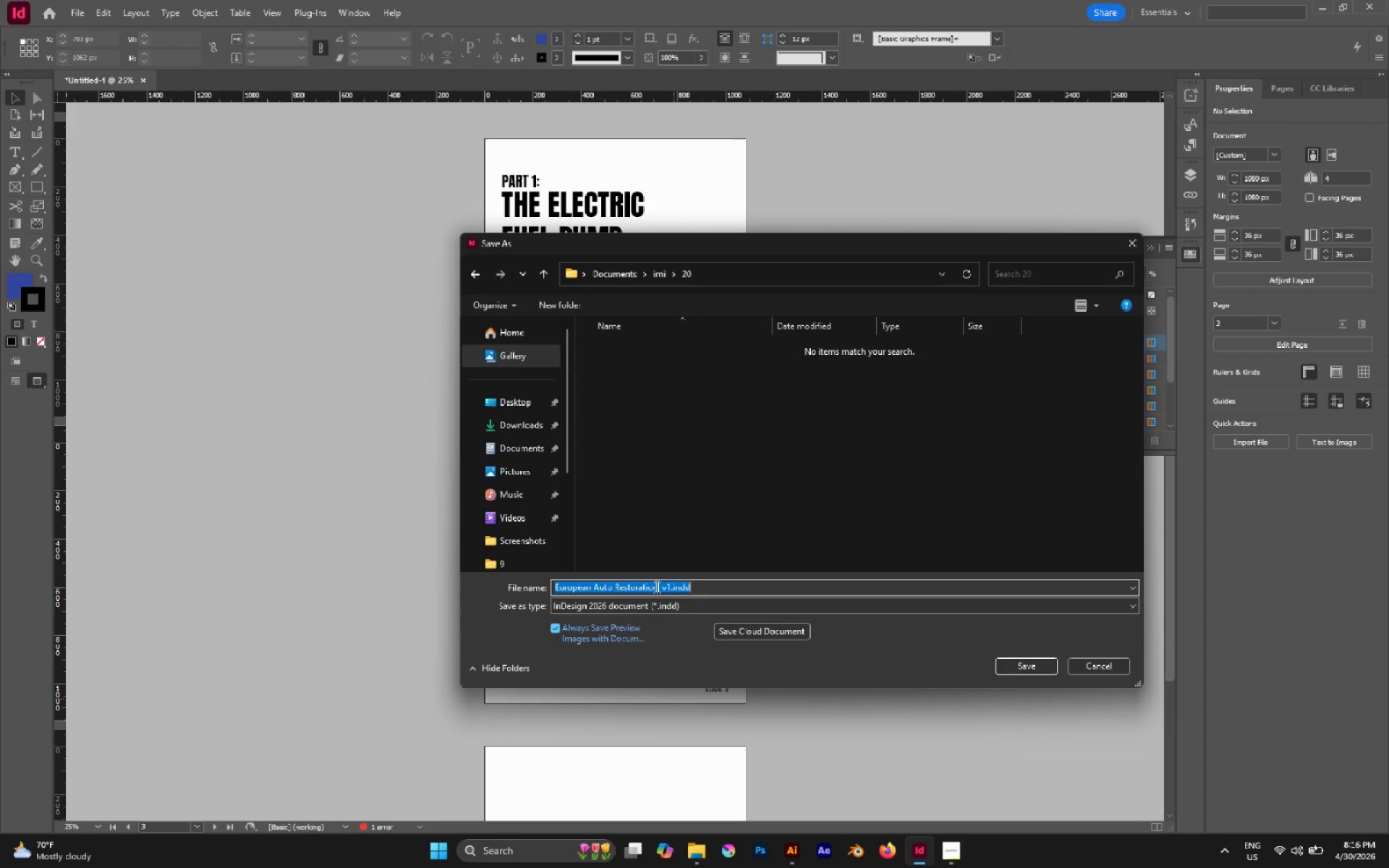 
left_click([655, 584])
 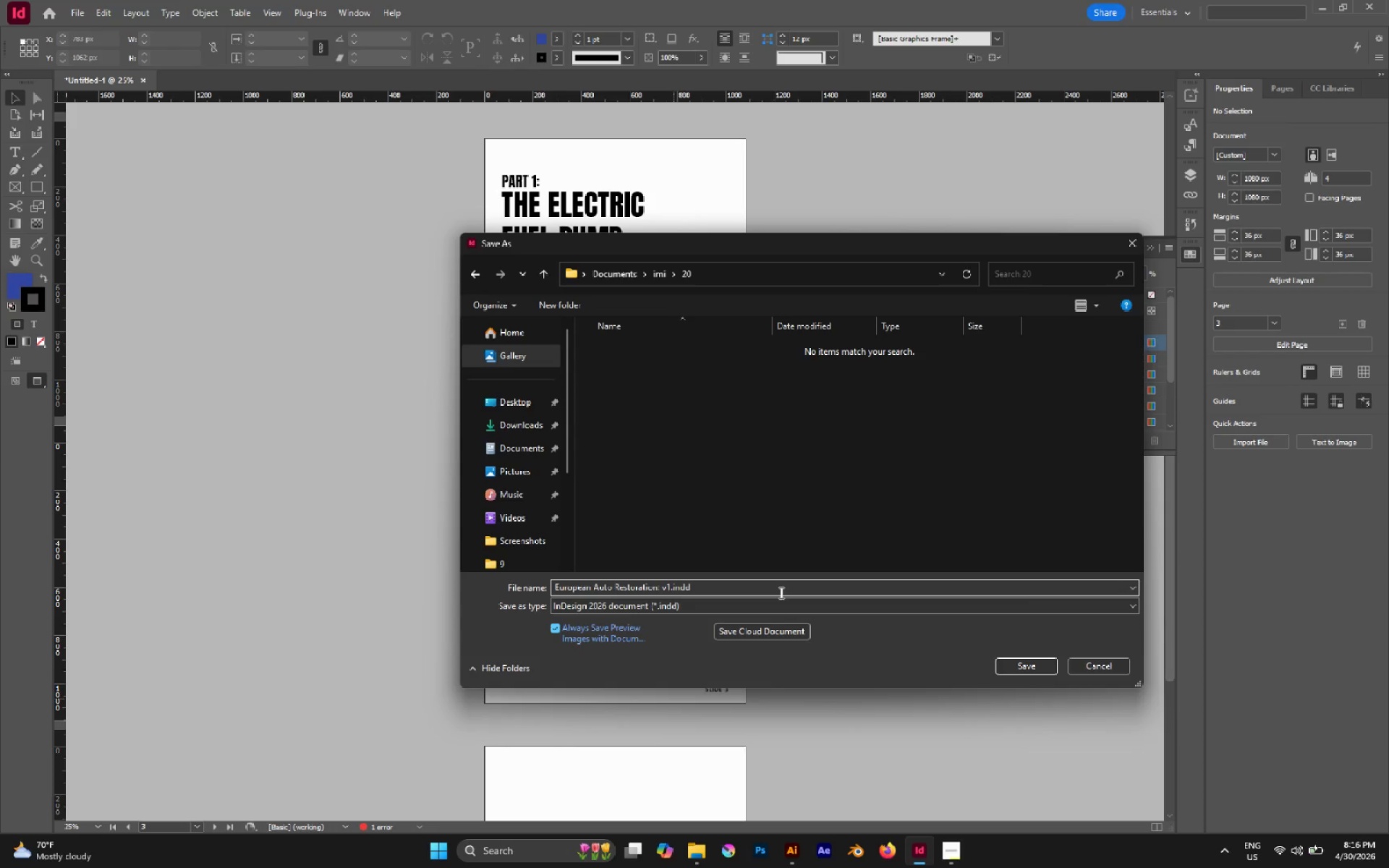 
key(Delete)
 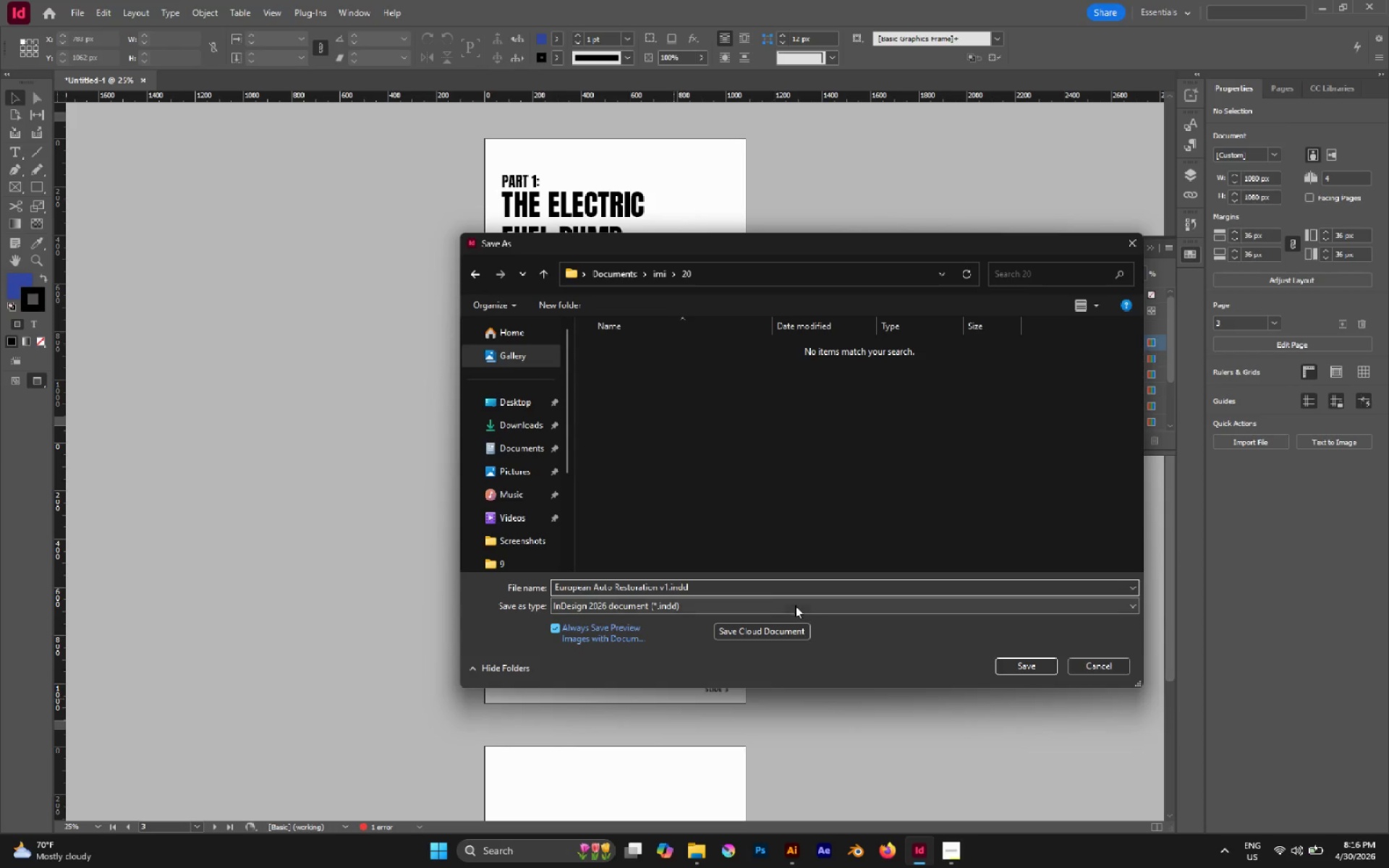 
left_click([796, 537])
 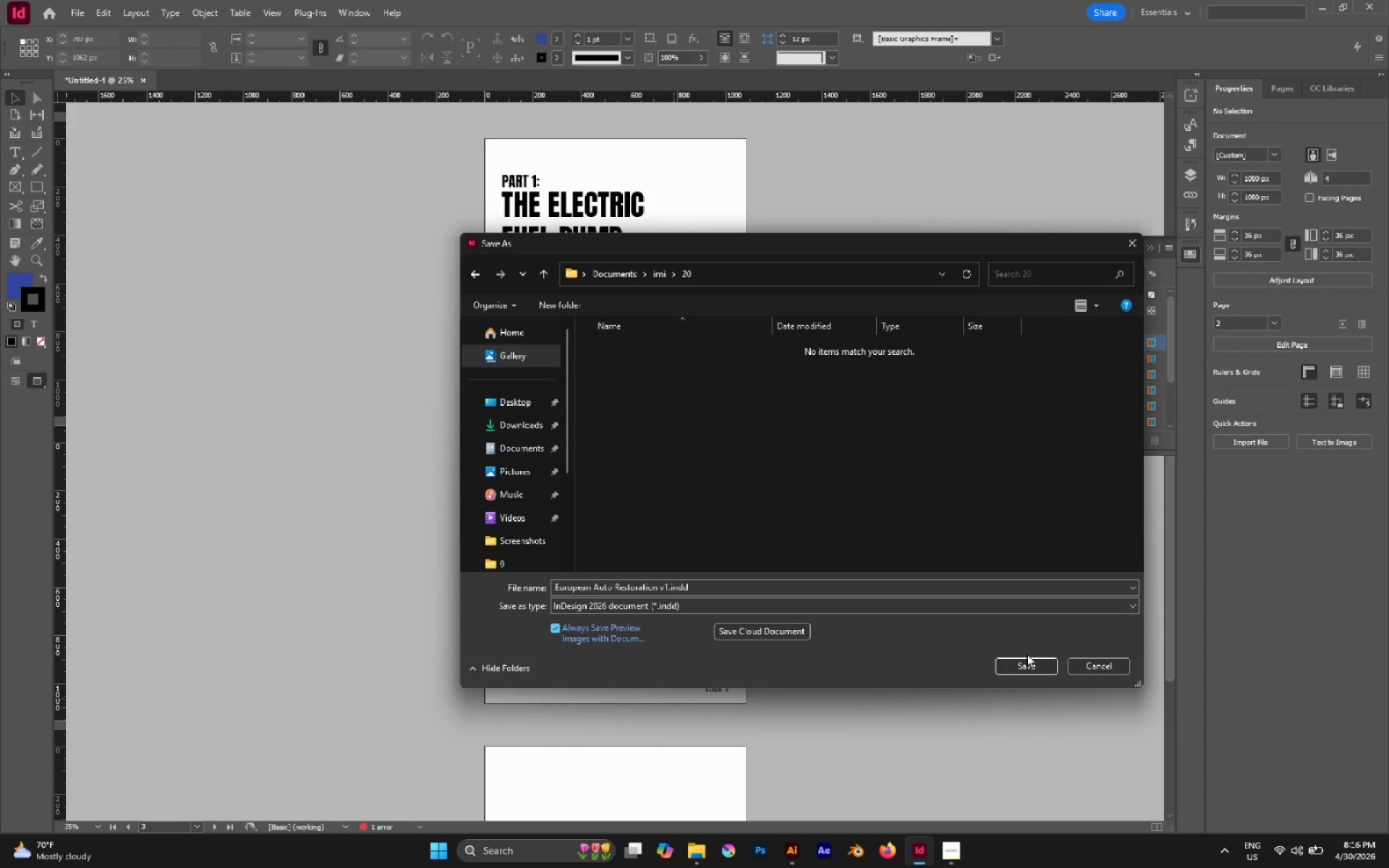 
left_click([1024, 669])
 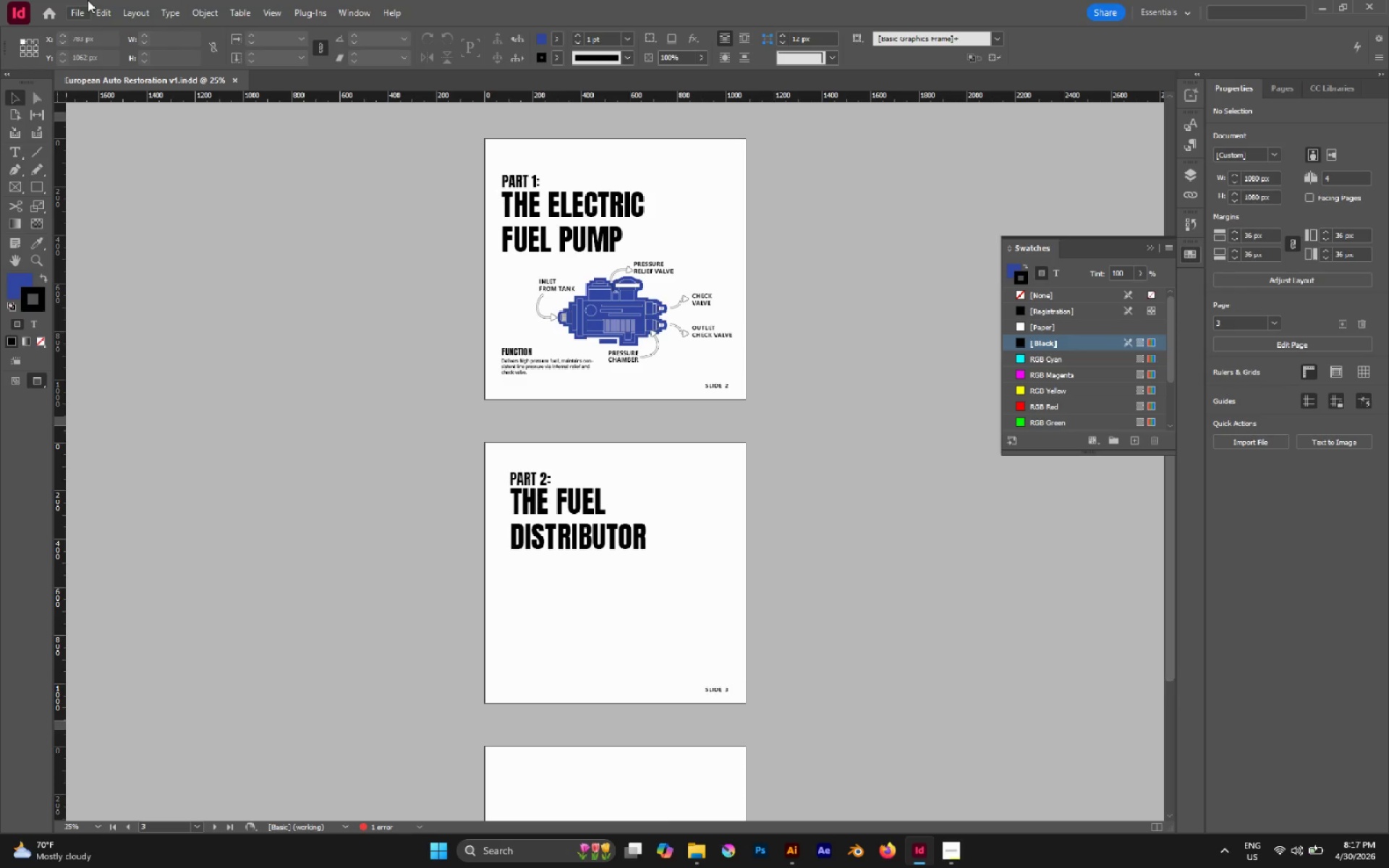 
wait(62.84)
 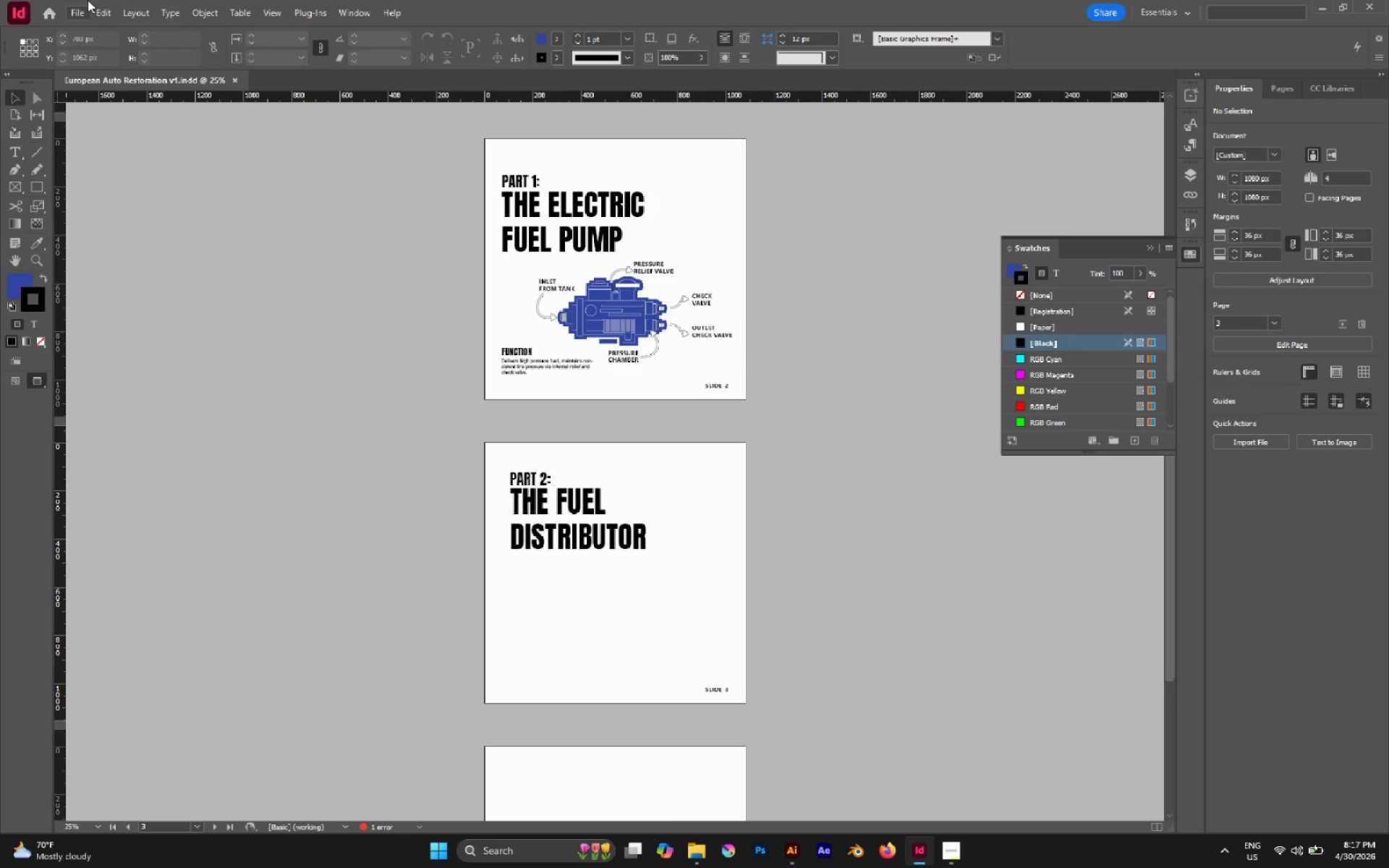 
key(Alt+AltLeft)
 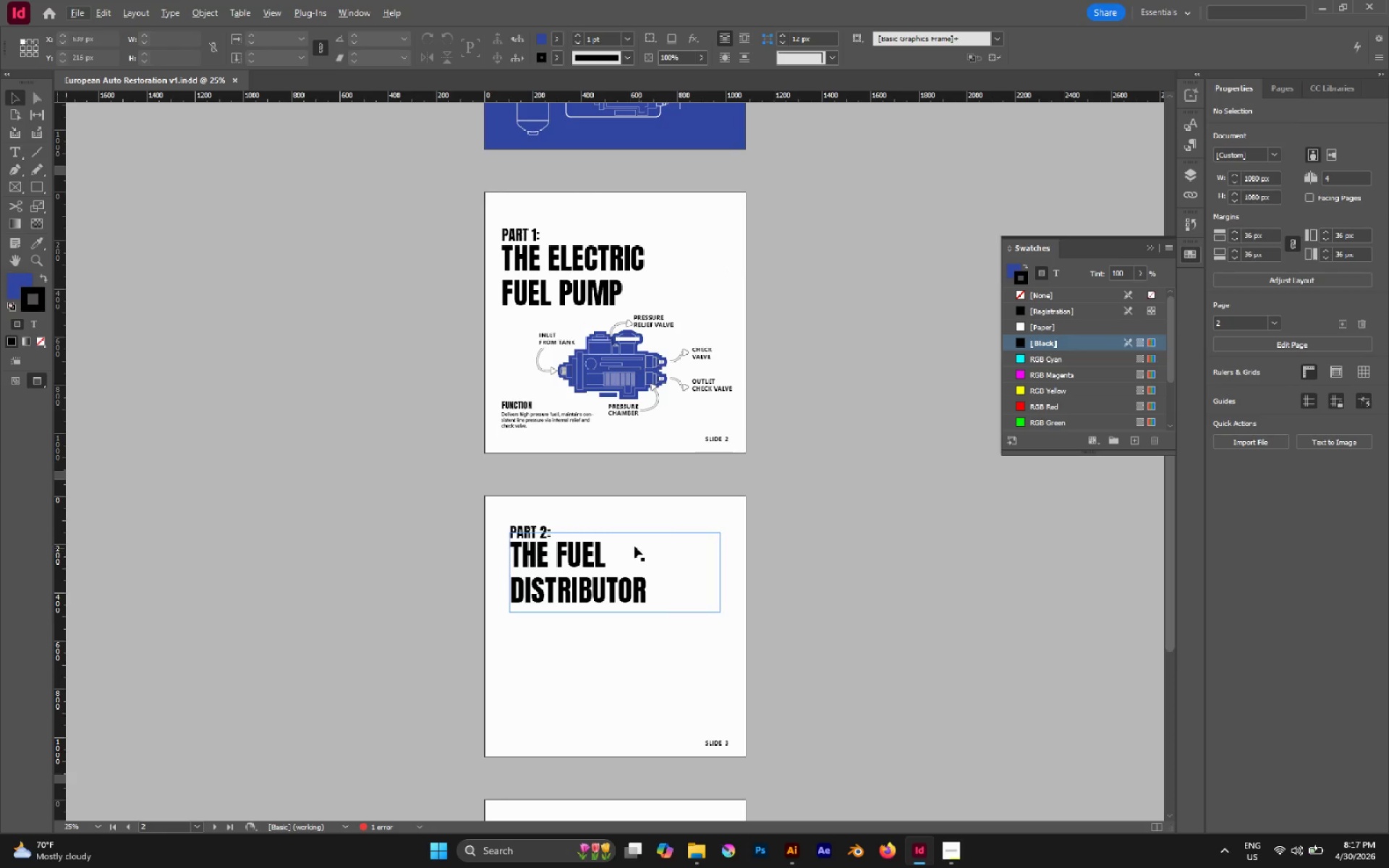 
scroll: coordinate [623, 424], scroll_direction: up, amount: 1.0
 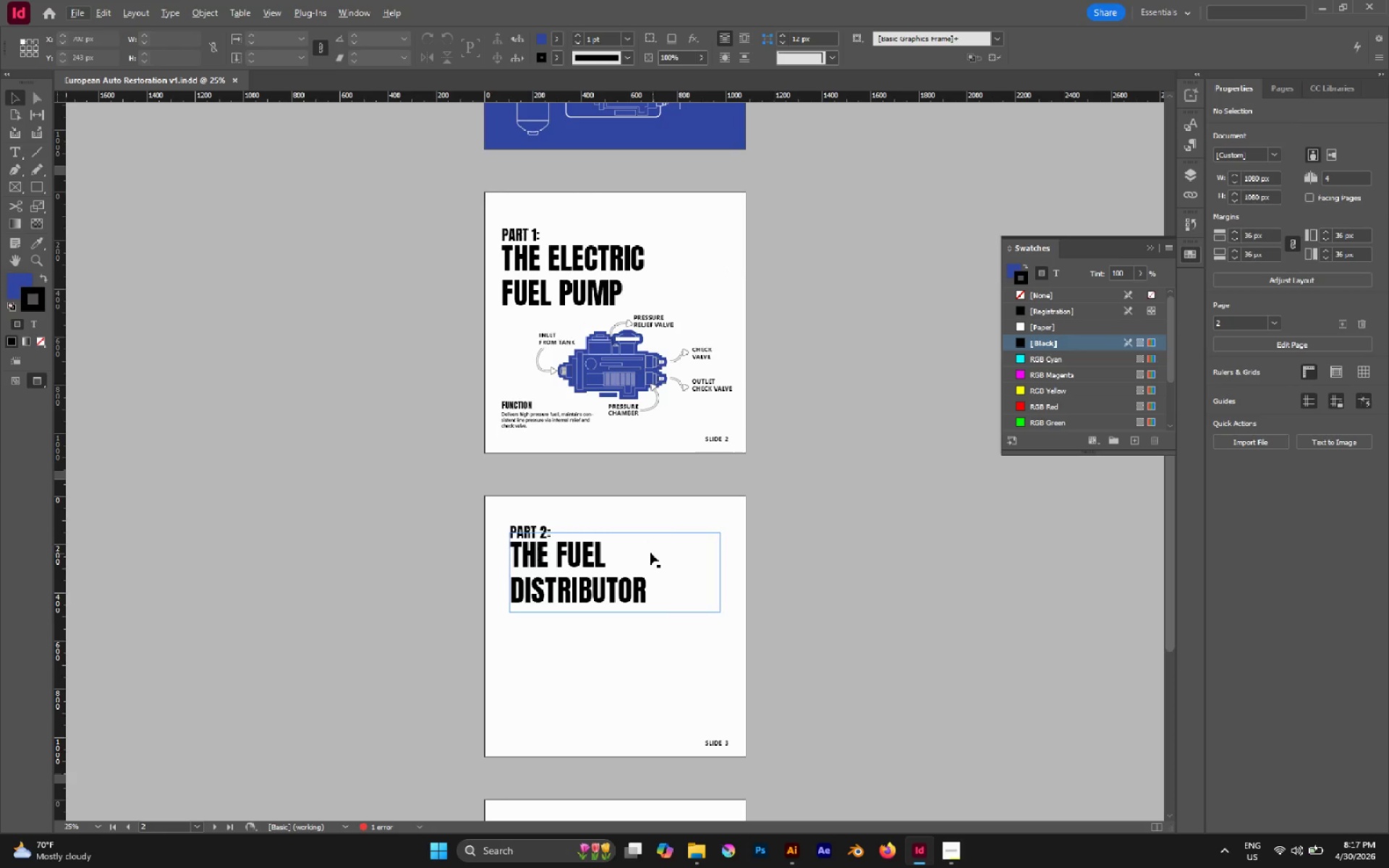 
hold_key(key=AltLeft, duration=1.06)
scroll: coordinate [671, 663], scroll_direction: up, amount: 2.0
 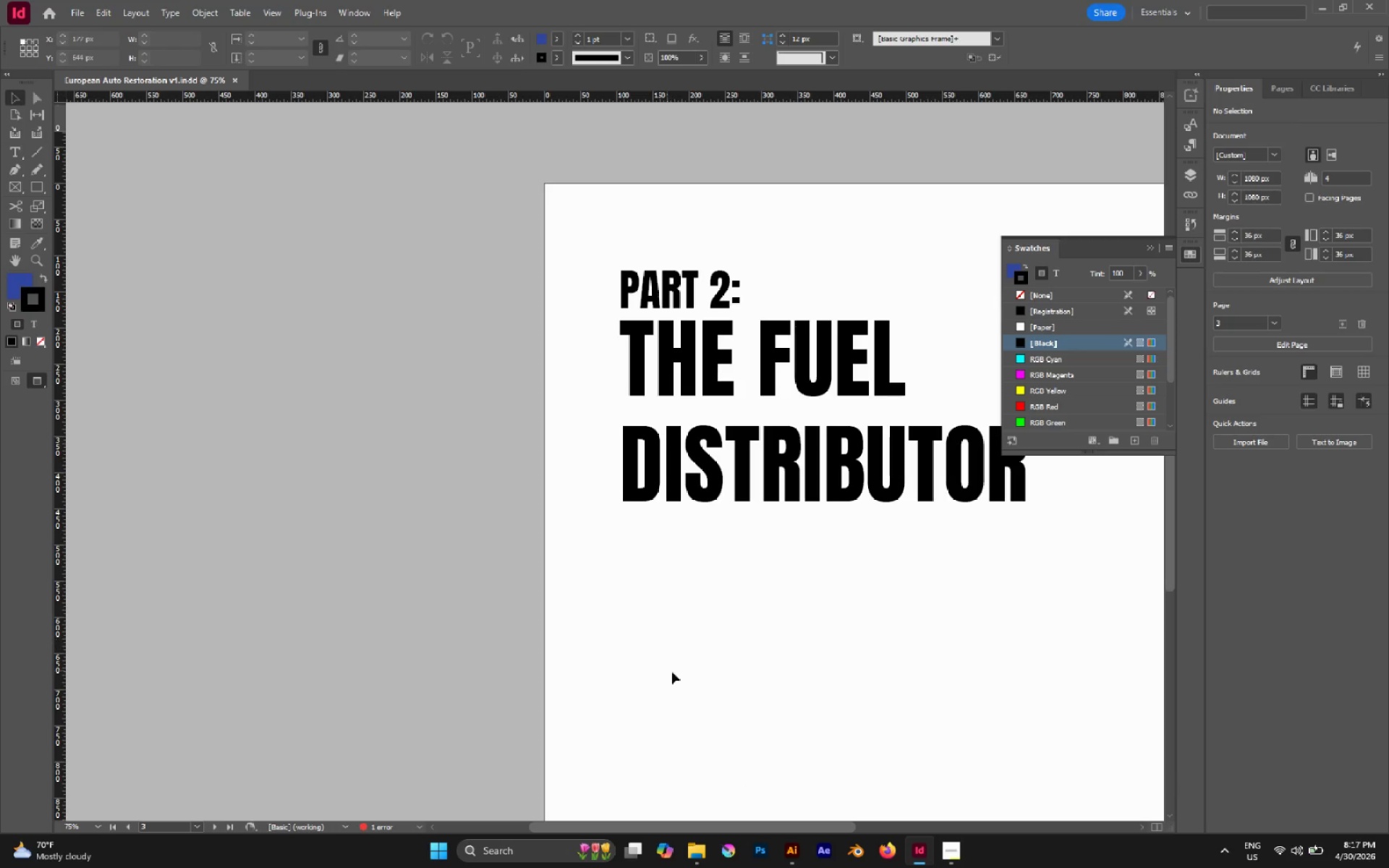 
hold_key(key=Space, duration=1.0)
 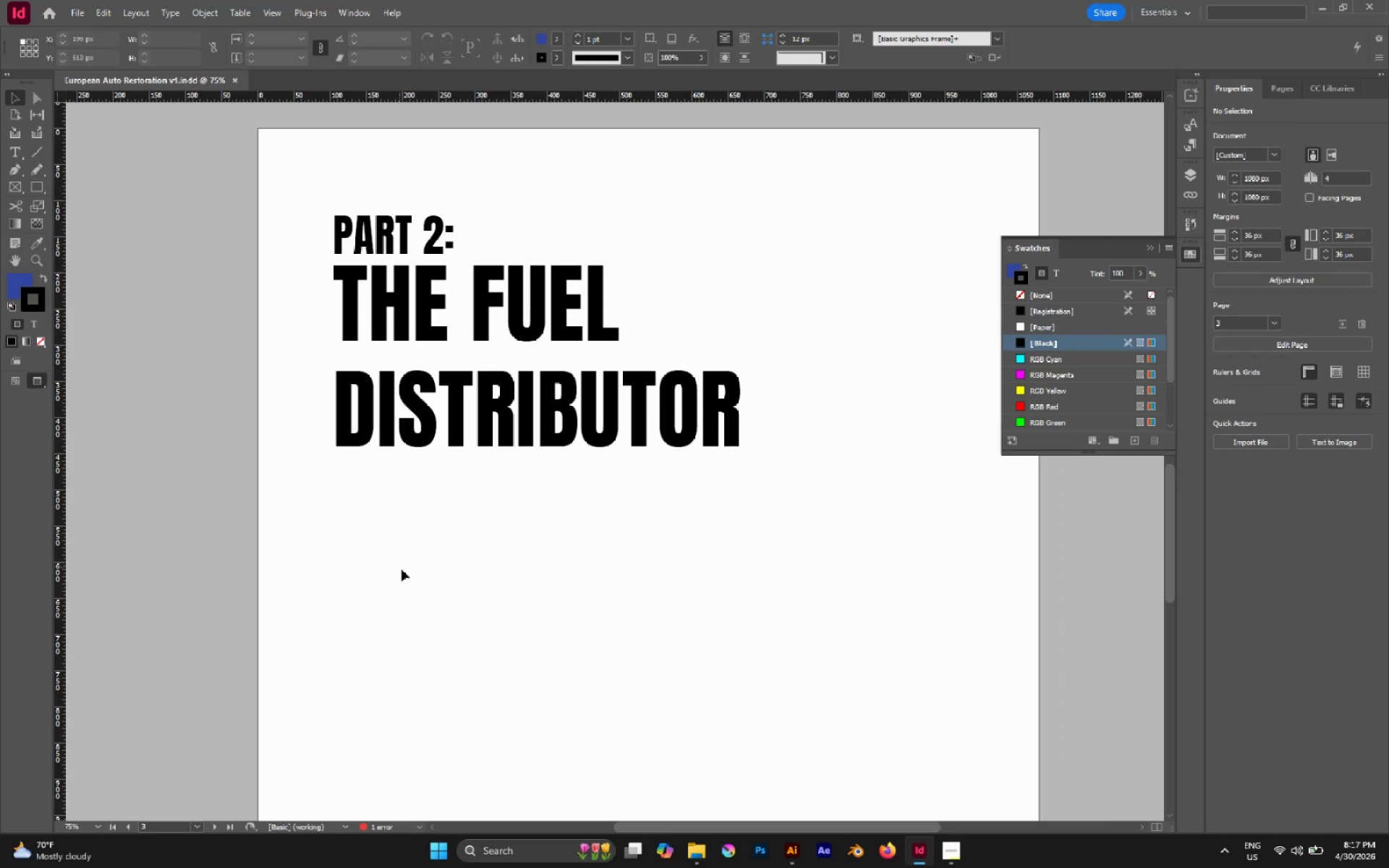 
left_click_drag(start_coordinate=[688, 626], to_coordinate=[402, 571])
 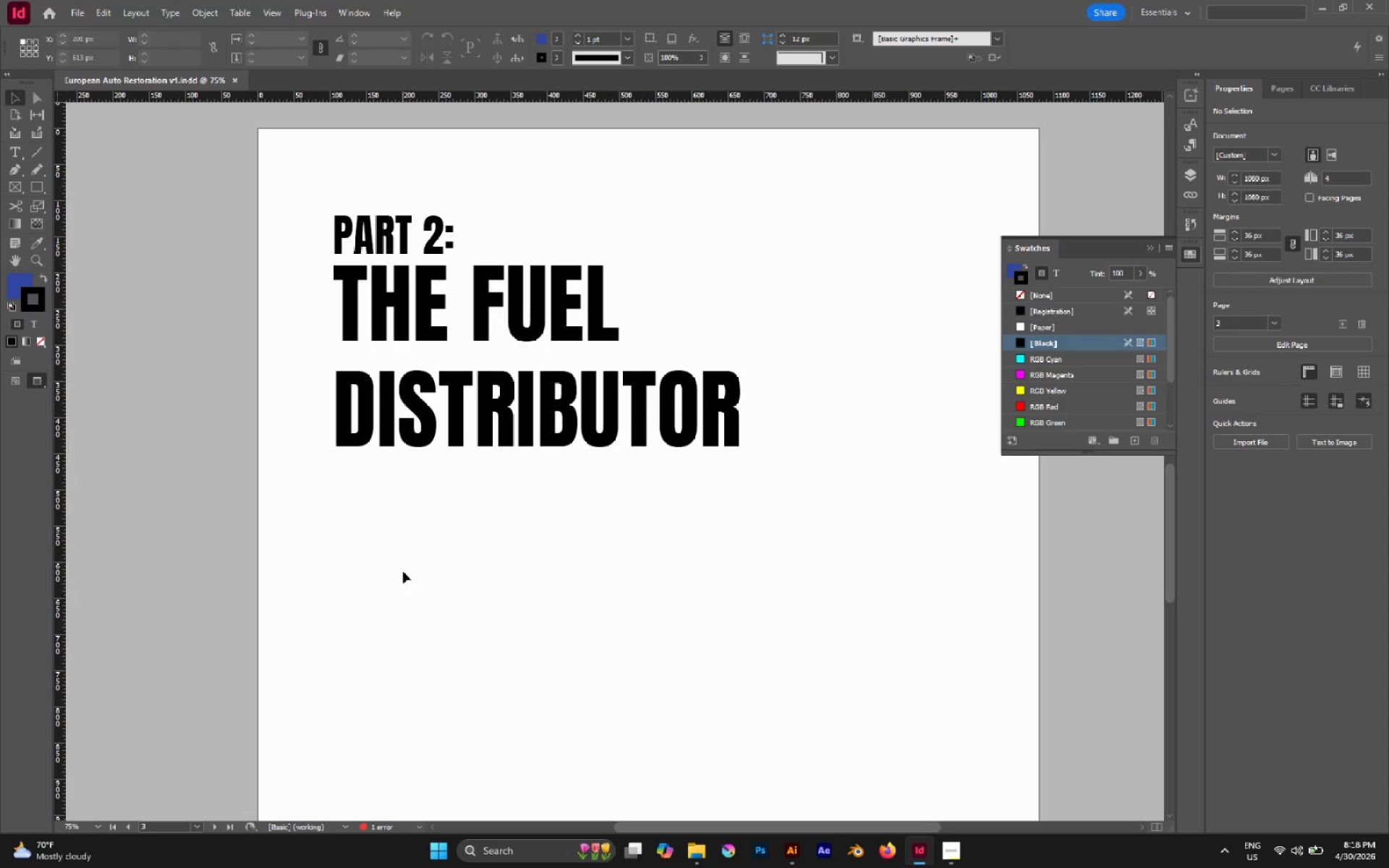 
wait(54.8)
 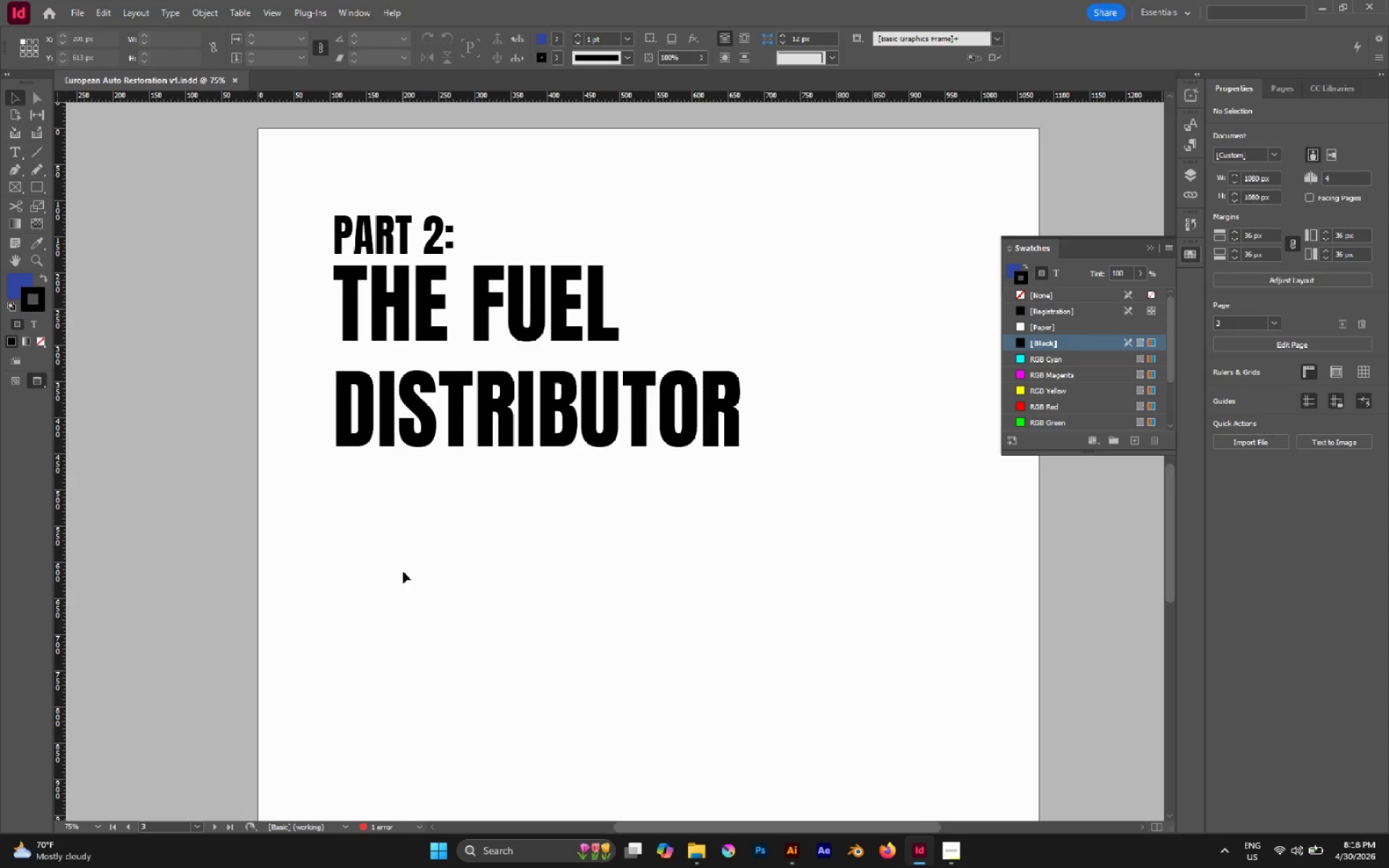 
hold_key(key=AltLeft, duration=0.52)
scroll: coordinate [334, 633], scroll_direction: down, amount: 3.0
 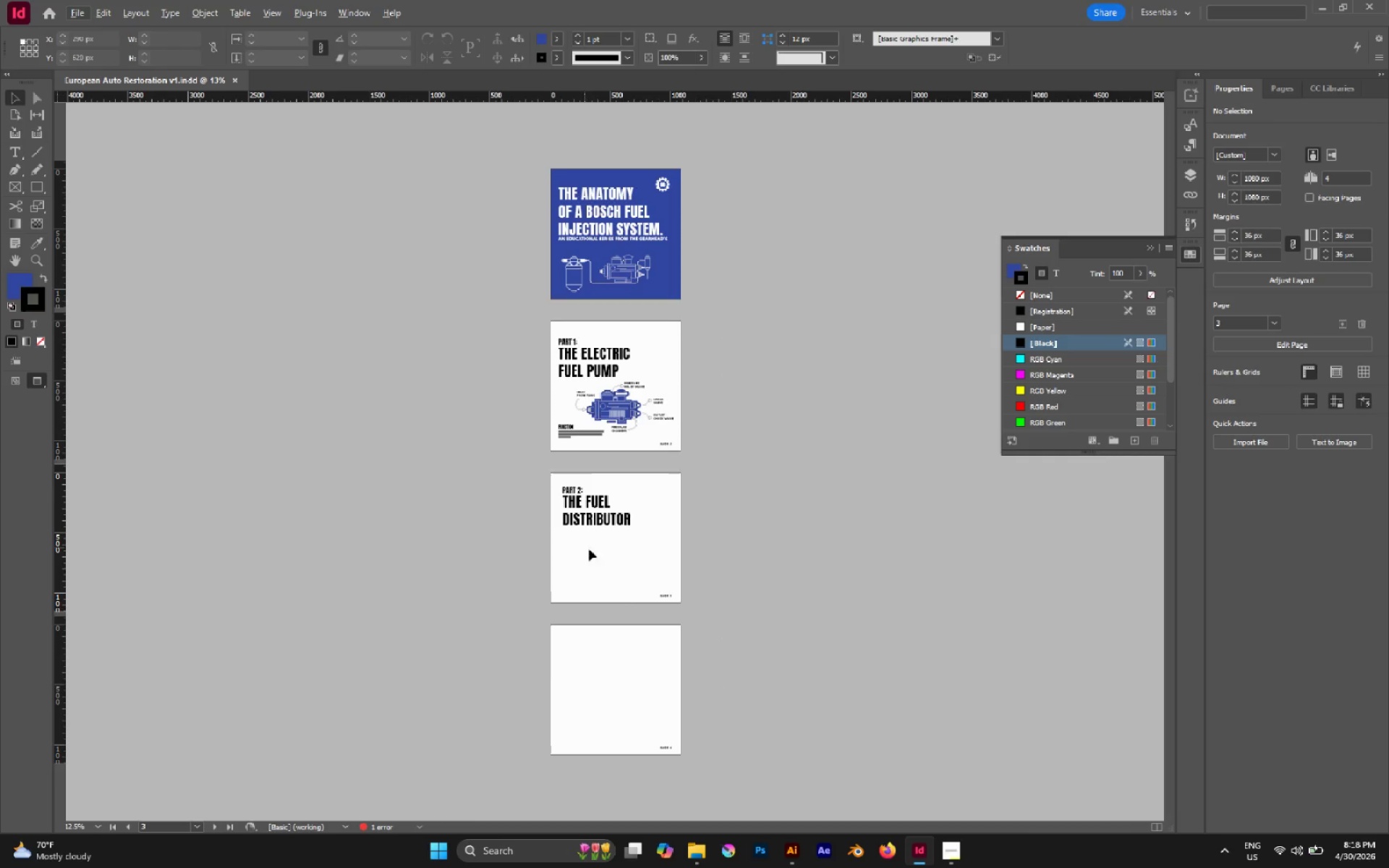 
scroll: coordinate [635, 570], scroll_direction: up, amount: 4.0
 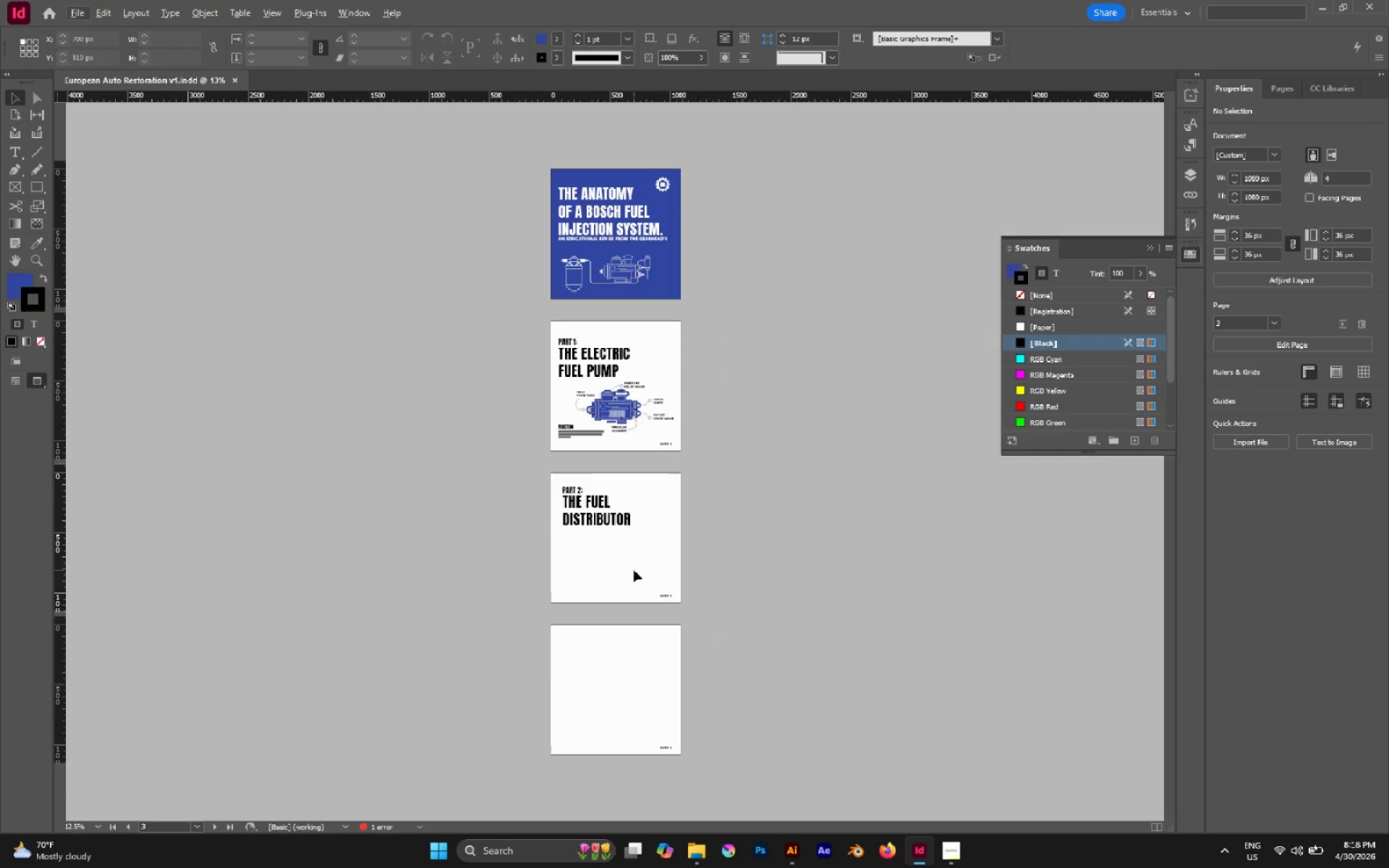 
wait(8.21)
 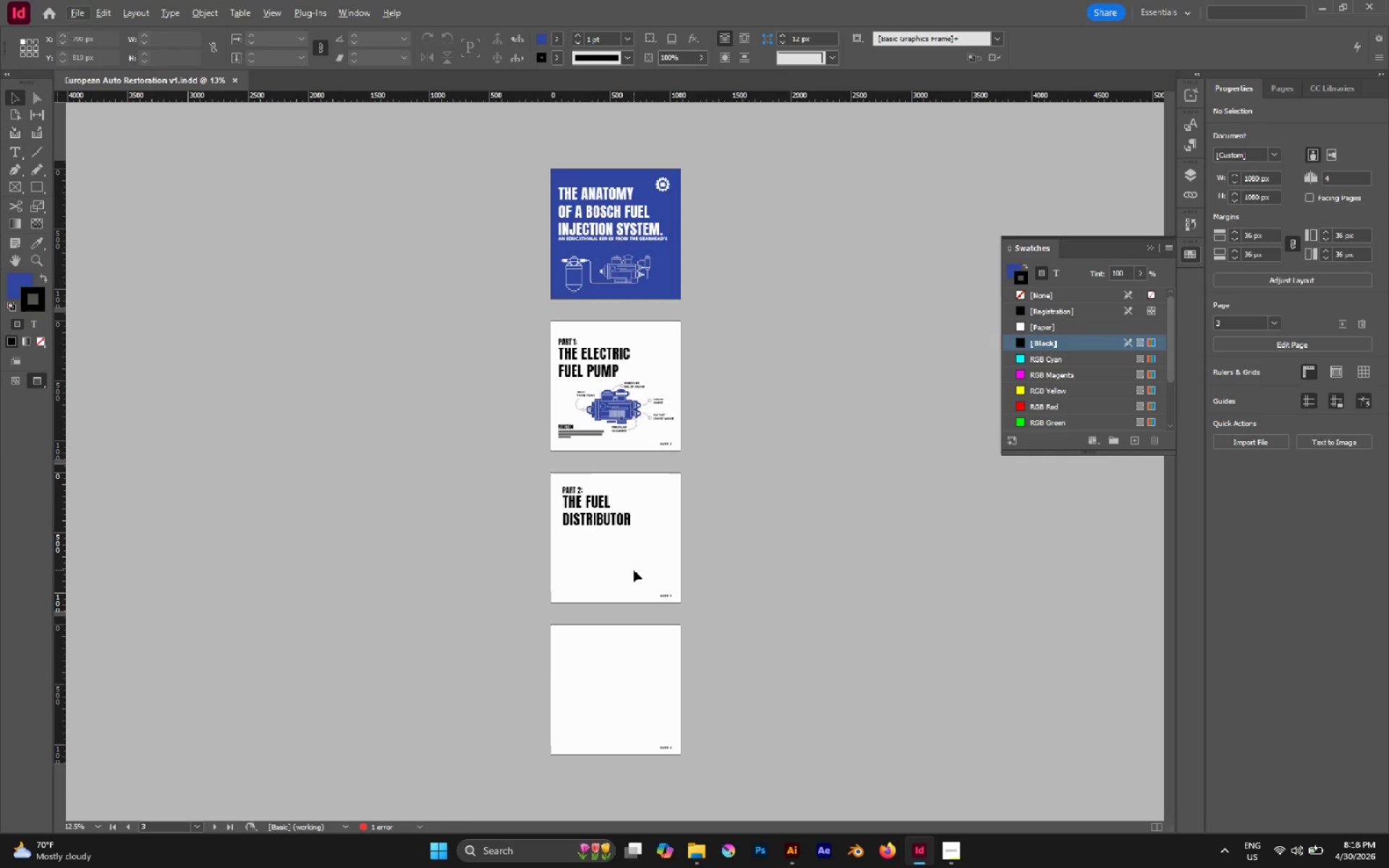 
hold_key(key=AltLeft, duration=0.81)
scroll: coordinate [647, 585], scroll_direction: up, amount: 2.0
 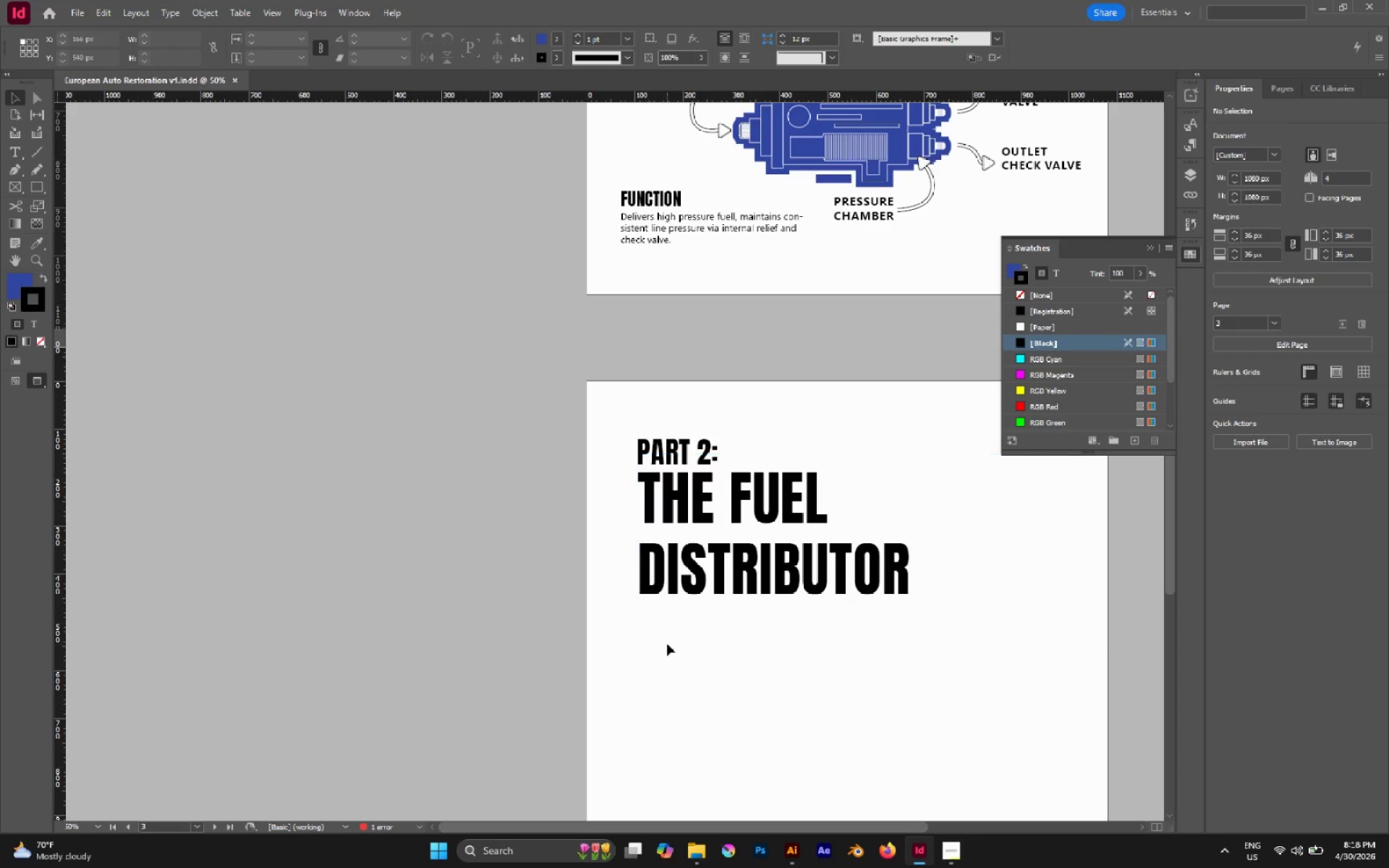 
hold_key(key=Space, duration=0.53)
 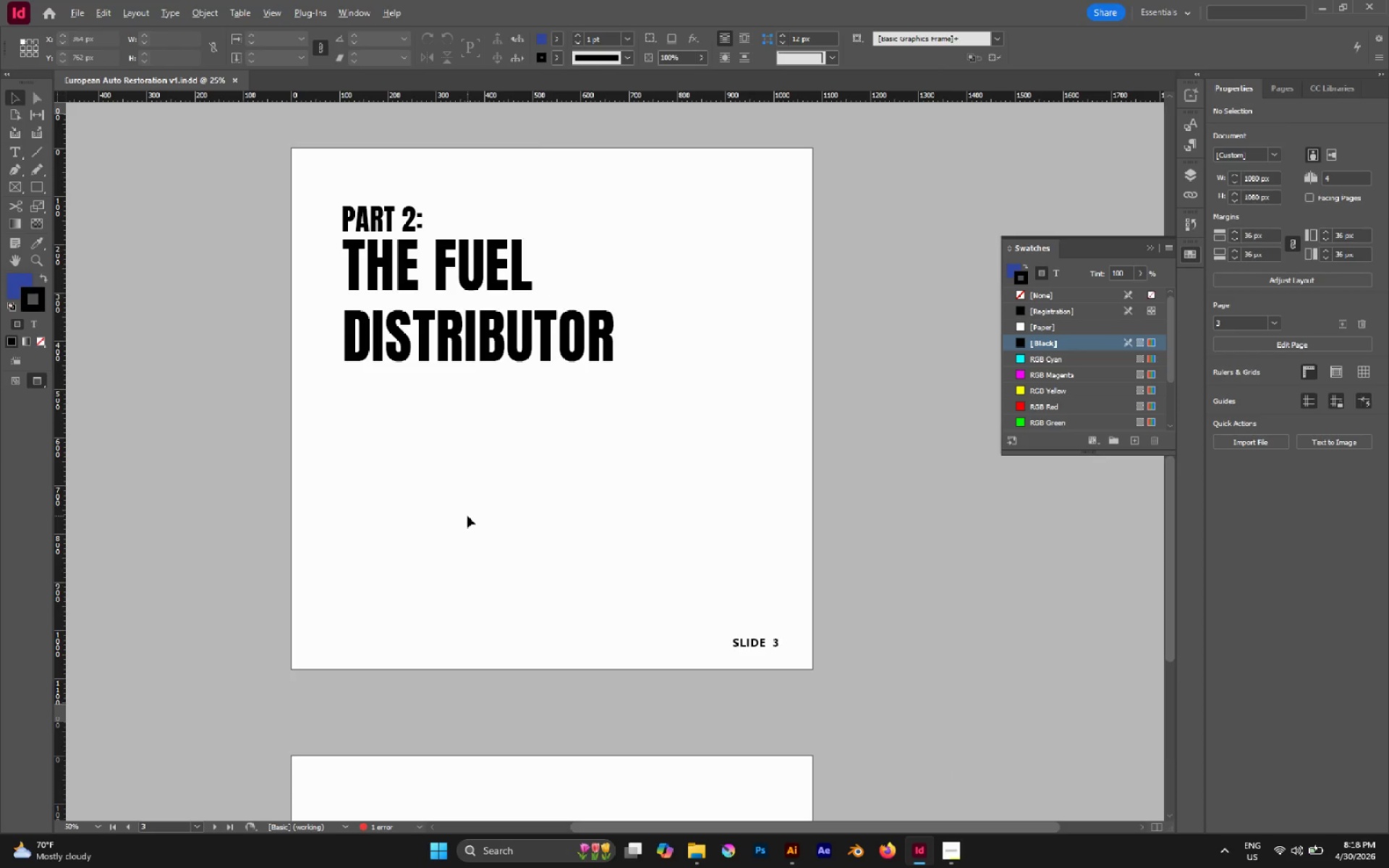 
left_click_drag(start_coordinate=[657, 640], to_coordinate=[362, 408])
 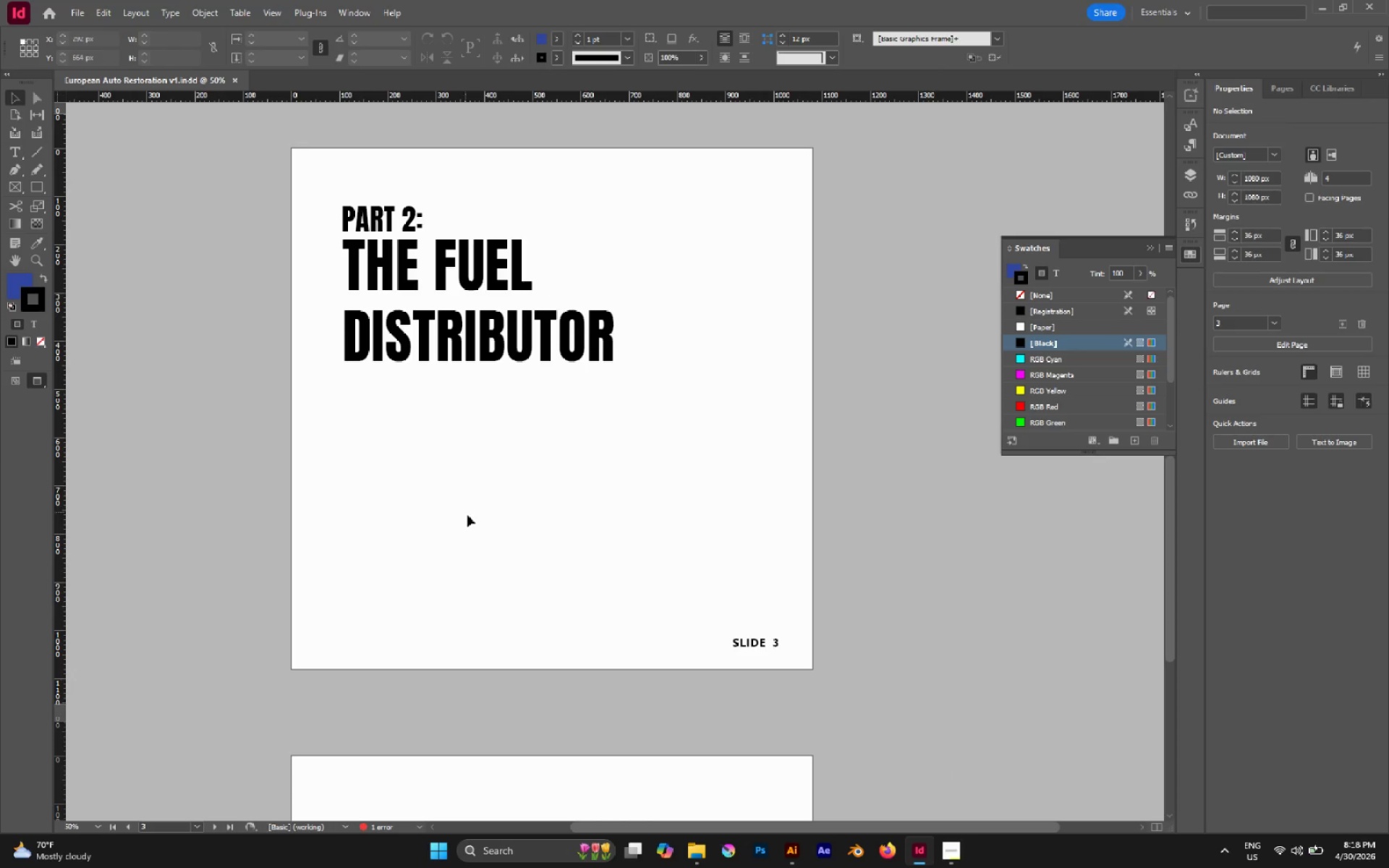 
hold_key(key=AltLeft, duration=0.36)
scroll: coordinate [467, 516], scroll_direction: down, amount: 1.0
 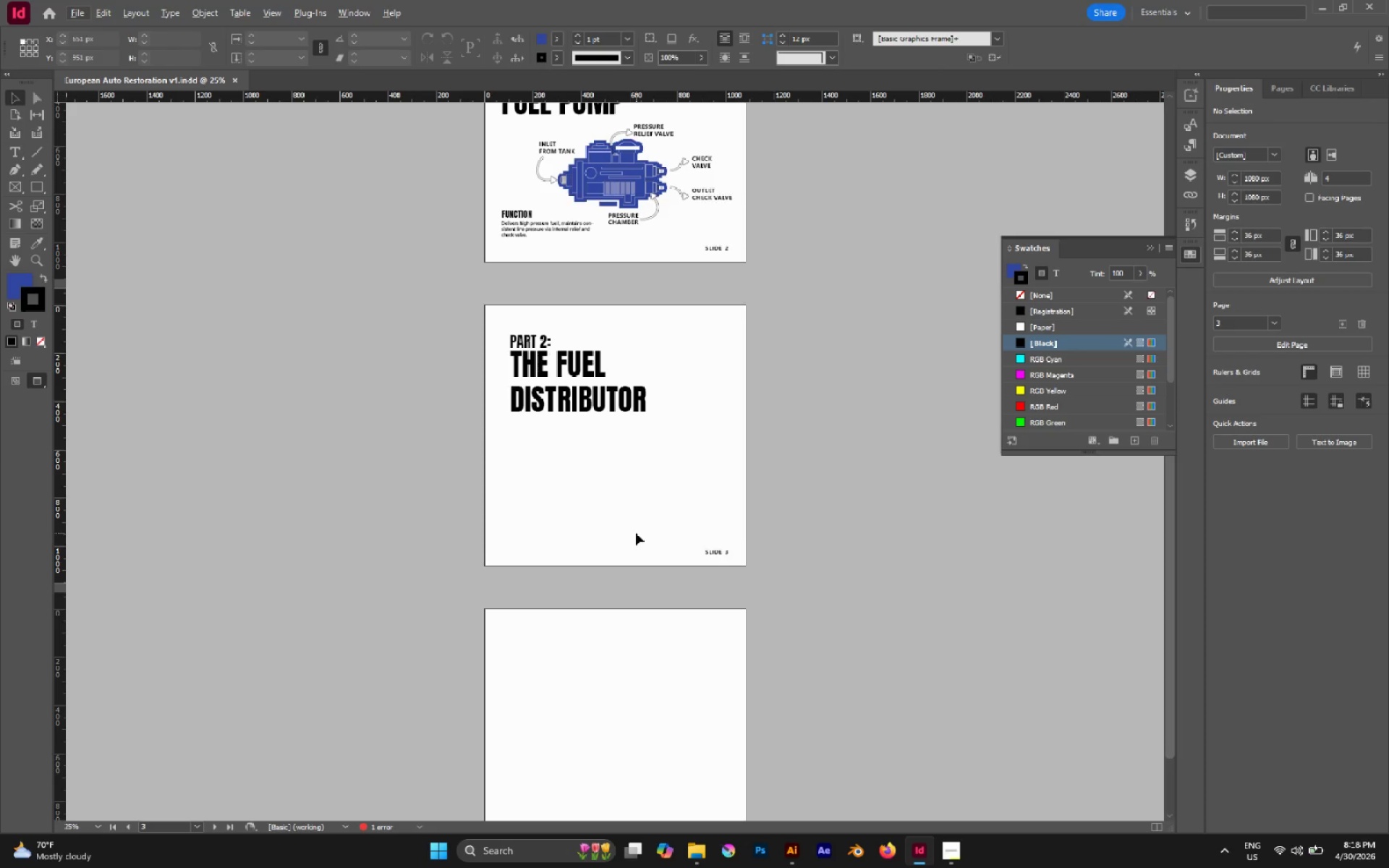 
key(M)
 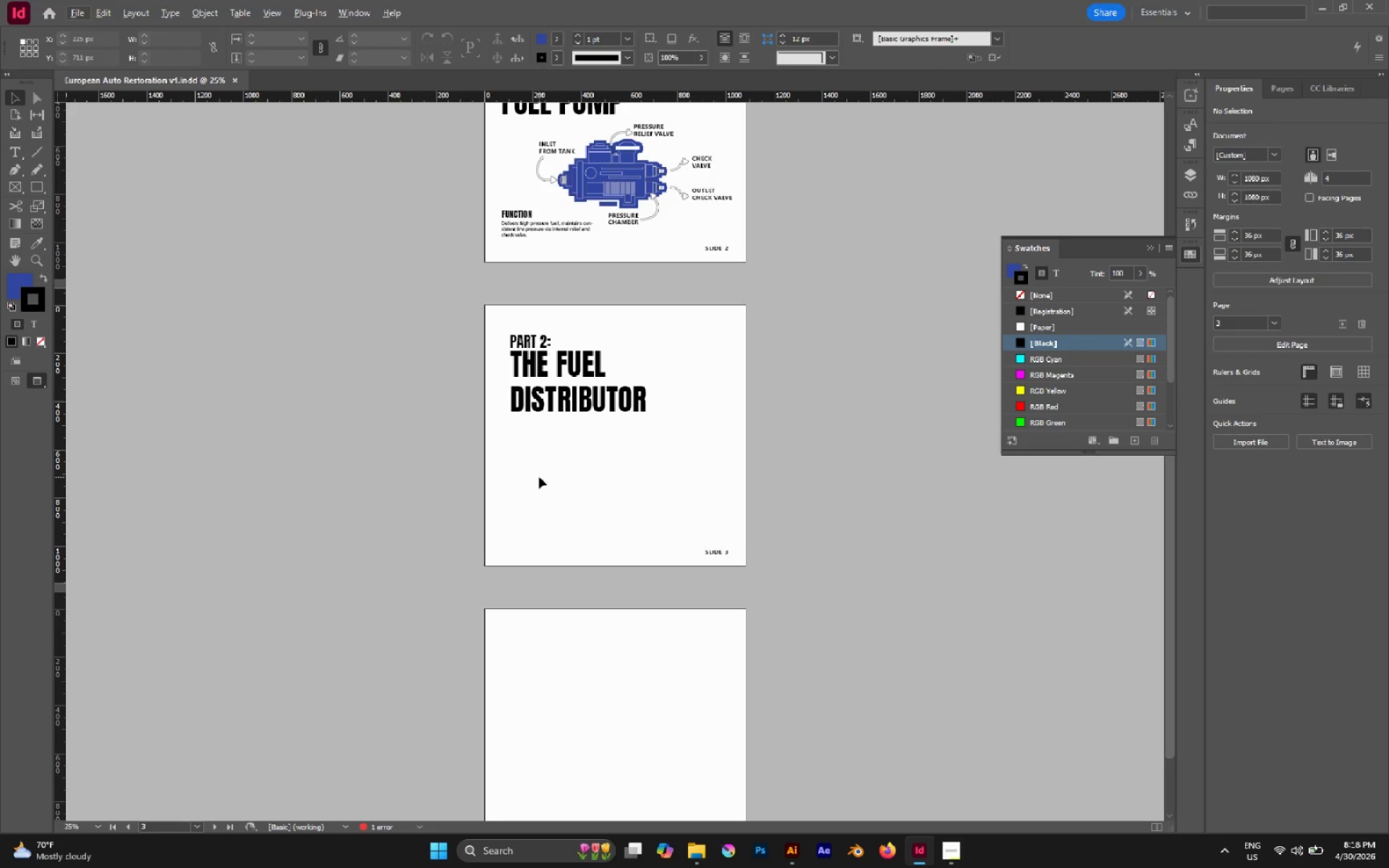 
hold_key(key=AltLeft, duration=0.41)
scroll: coordinate [554, 488], scroll_direction: up, amount: 1.0
 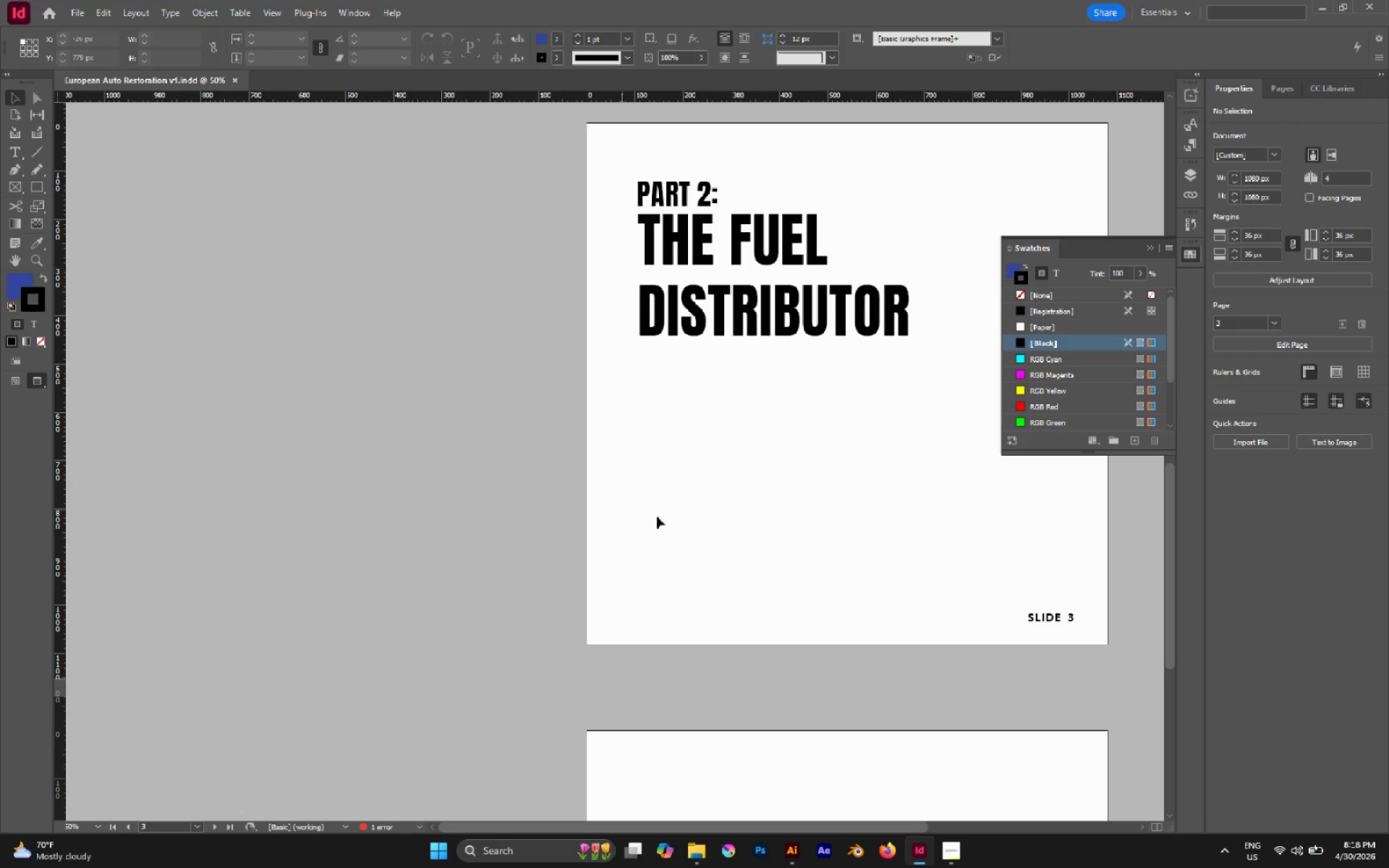 
hold_key(key=Space, duration=0.69)
 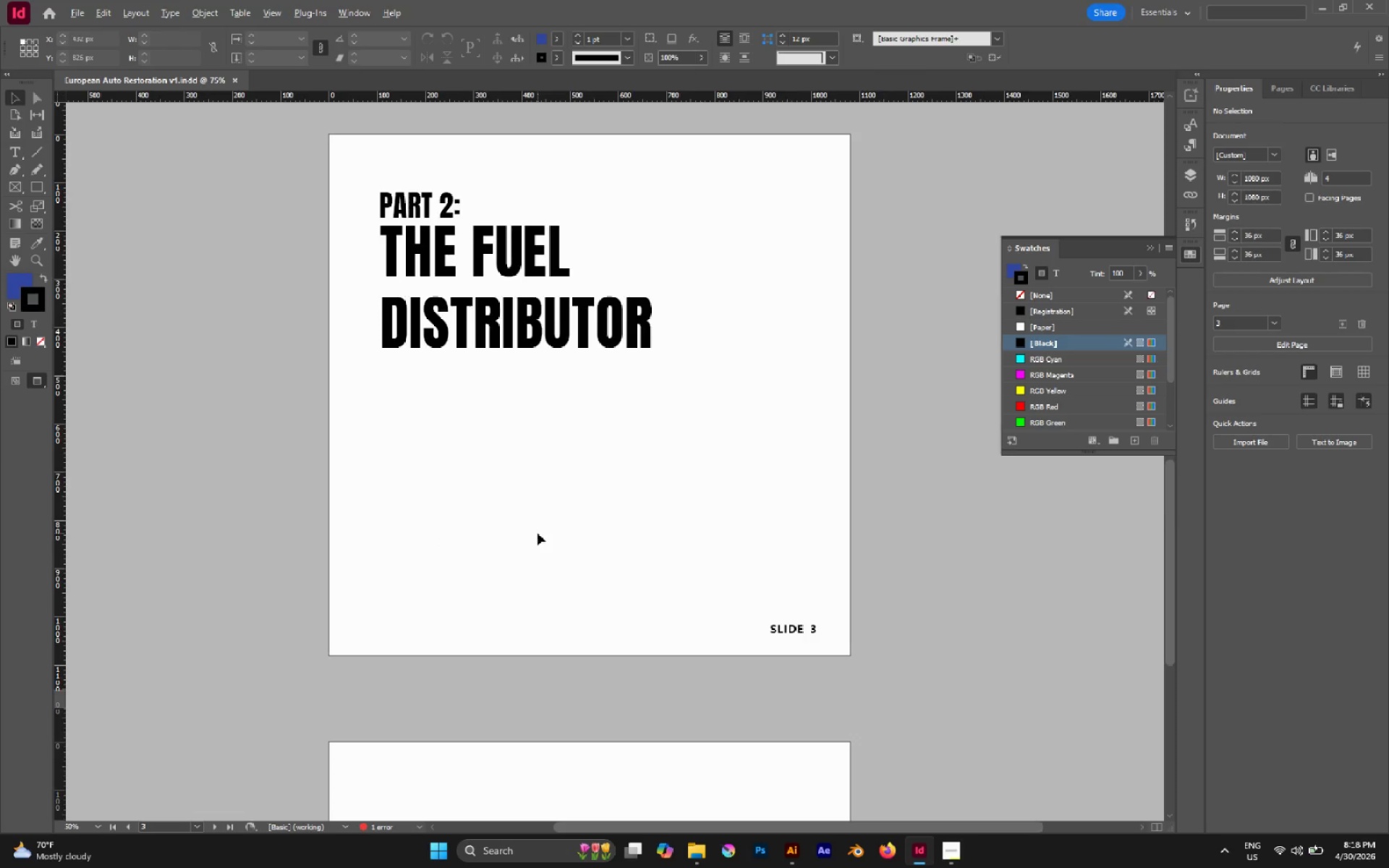 
left_click_drag(start_coordinate=[701, 525], to_coordinate=[443, 537])
 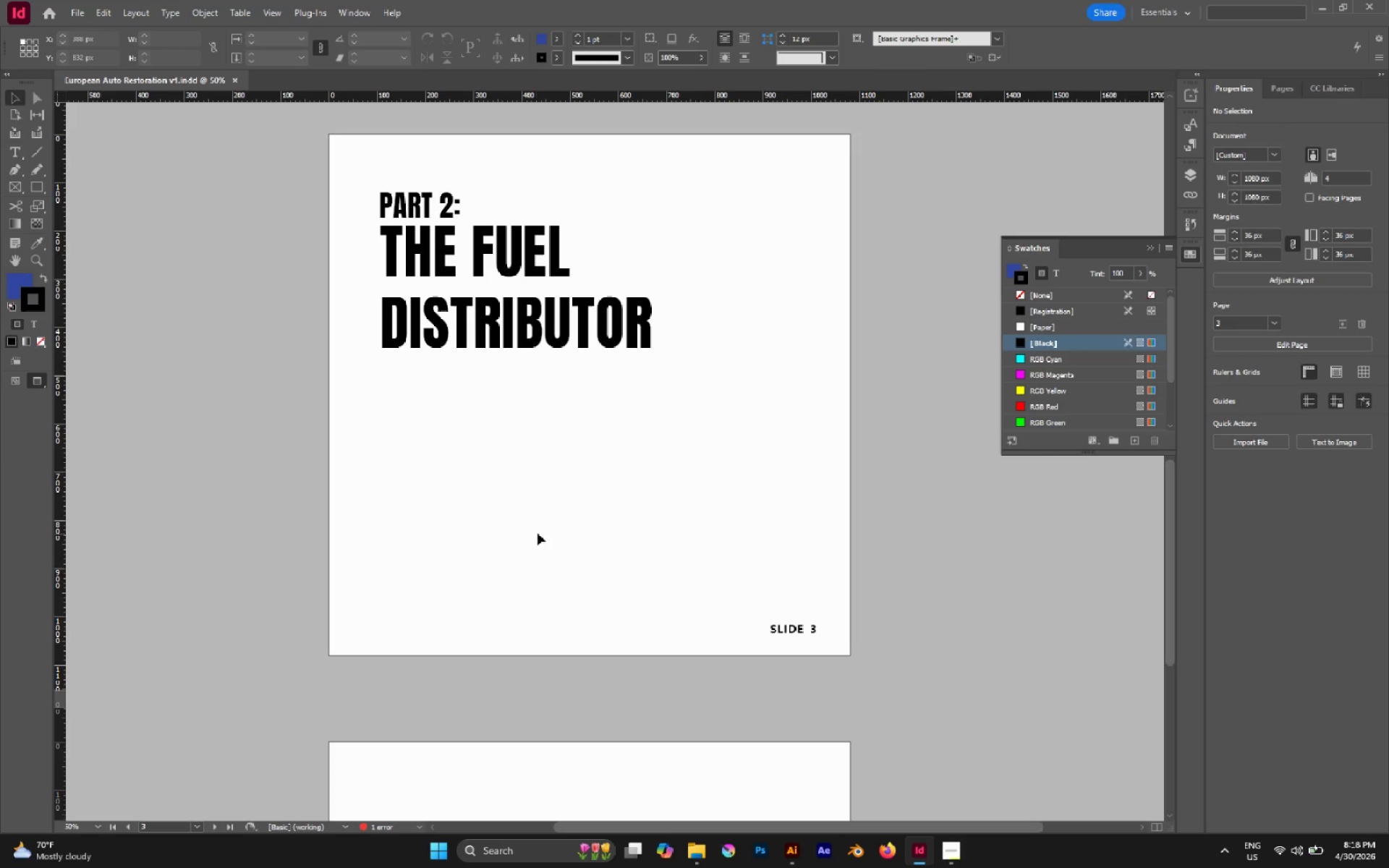 
hold_key(key=AltLeft, duration=0.44)
scroll: coordinate [457, 463], scroll_direction: up, amount: 3.0
 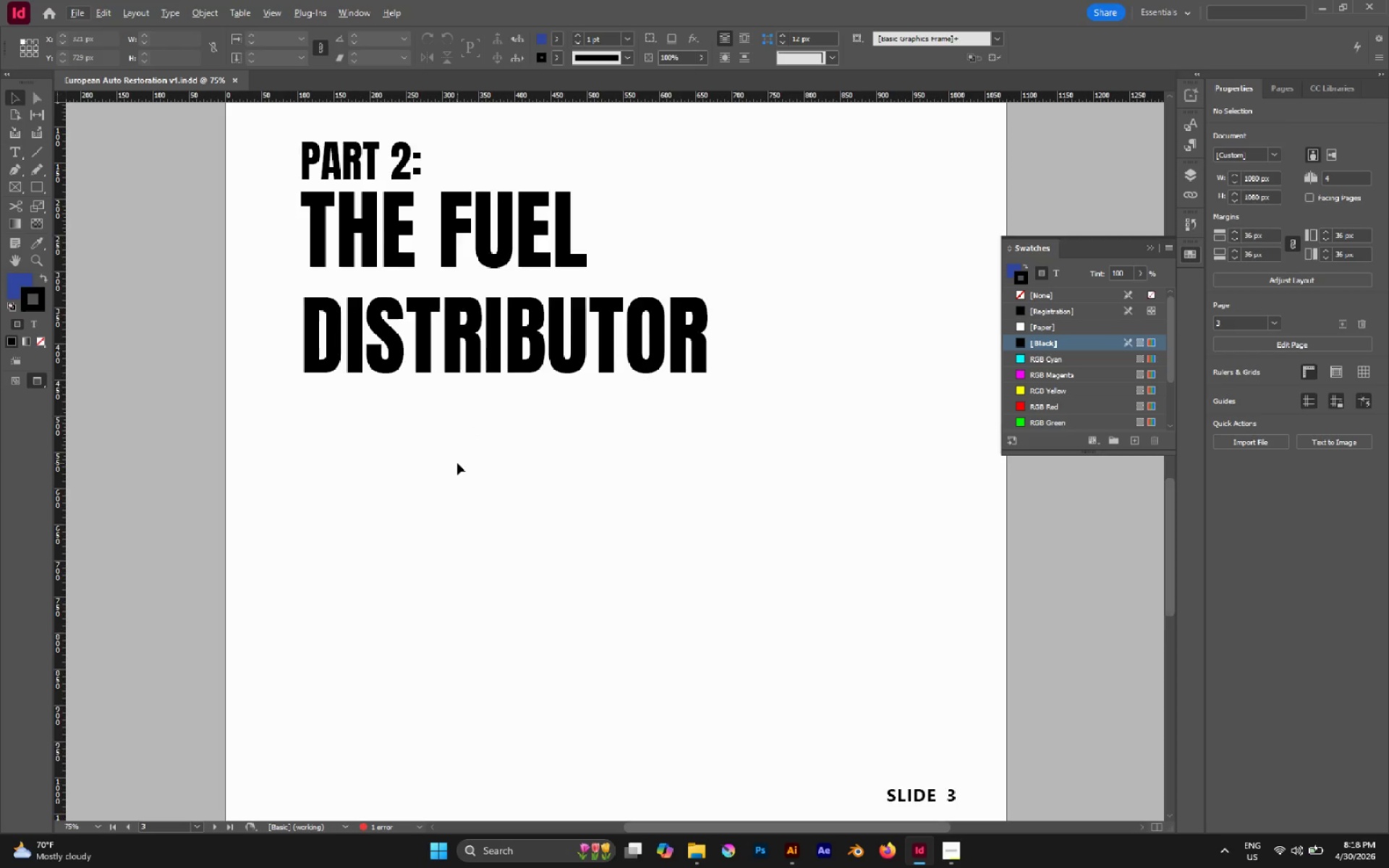 
key(M)
 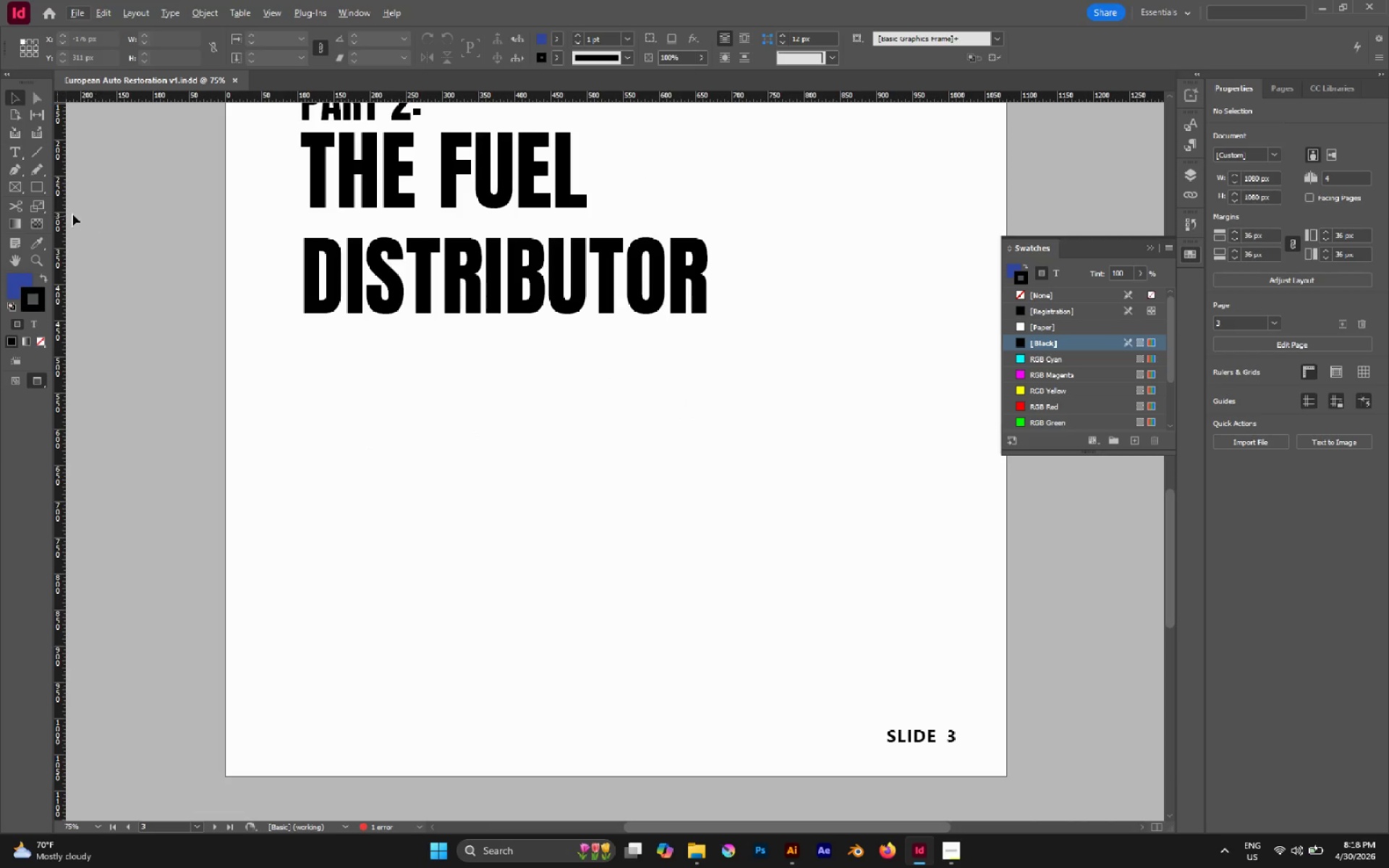 
scroll: coordinate [457, 463], scroll_direction: down, amount: 1.0
 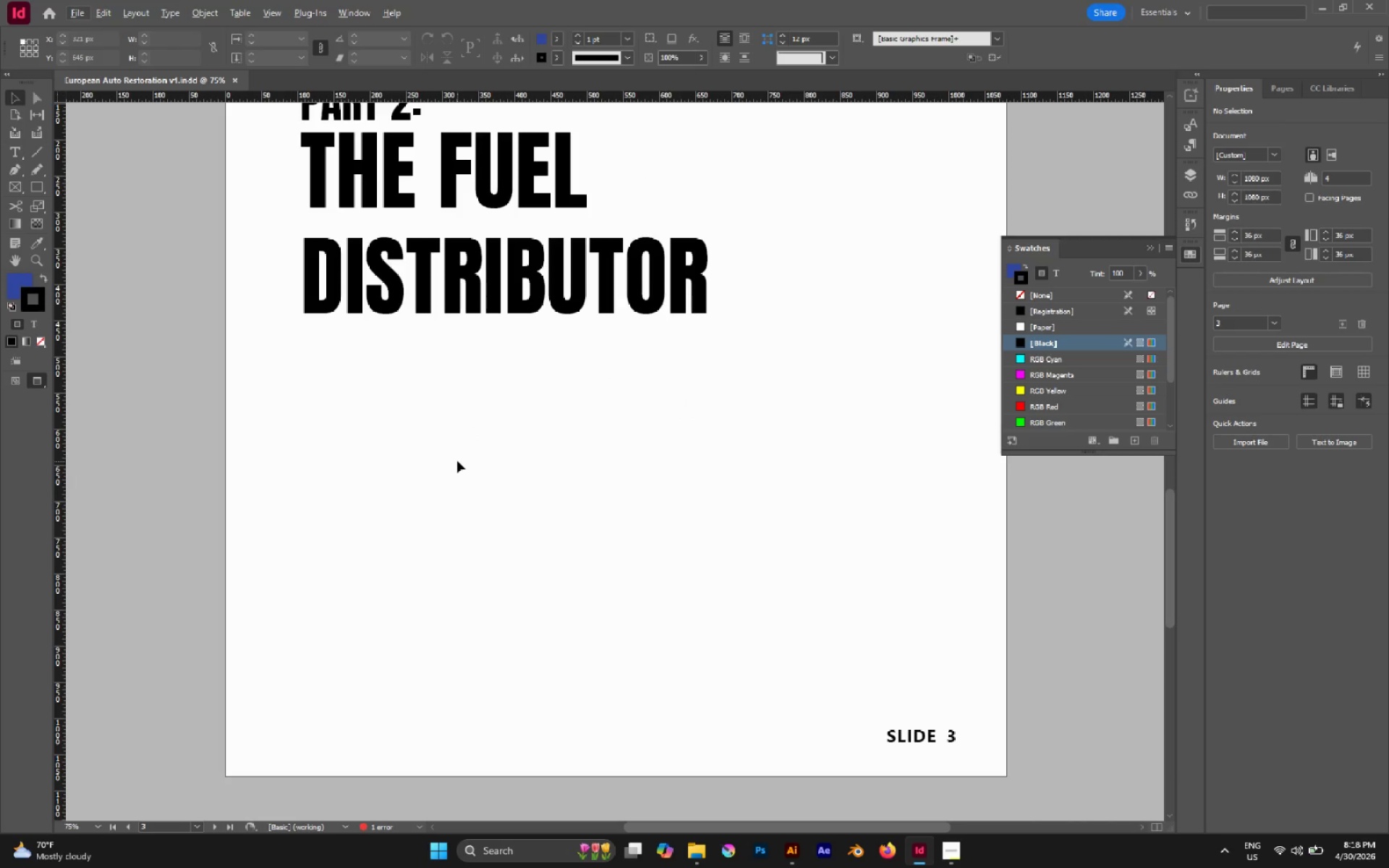 
left_click([37, 182])
 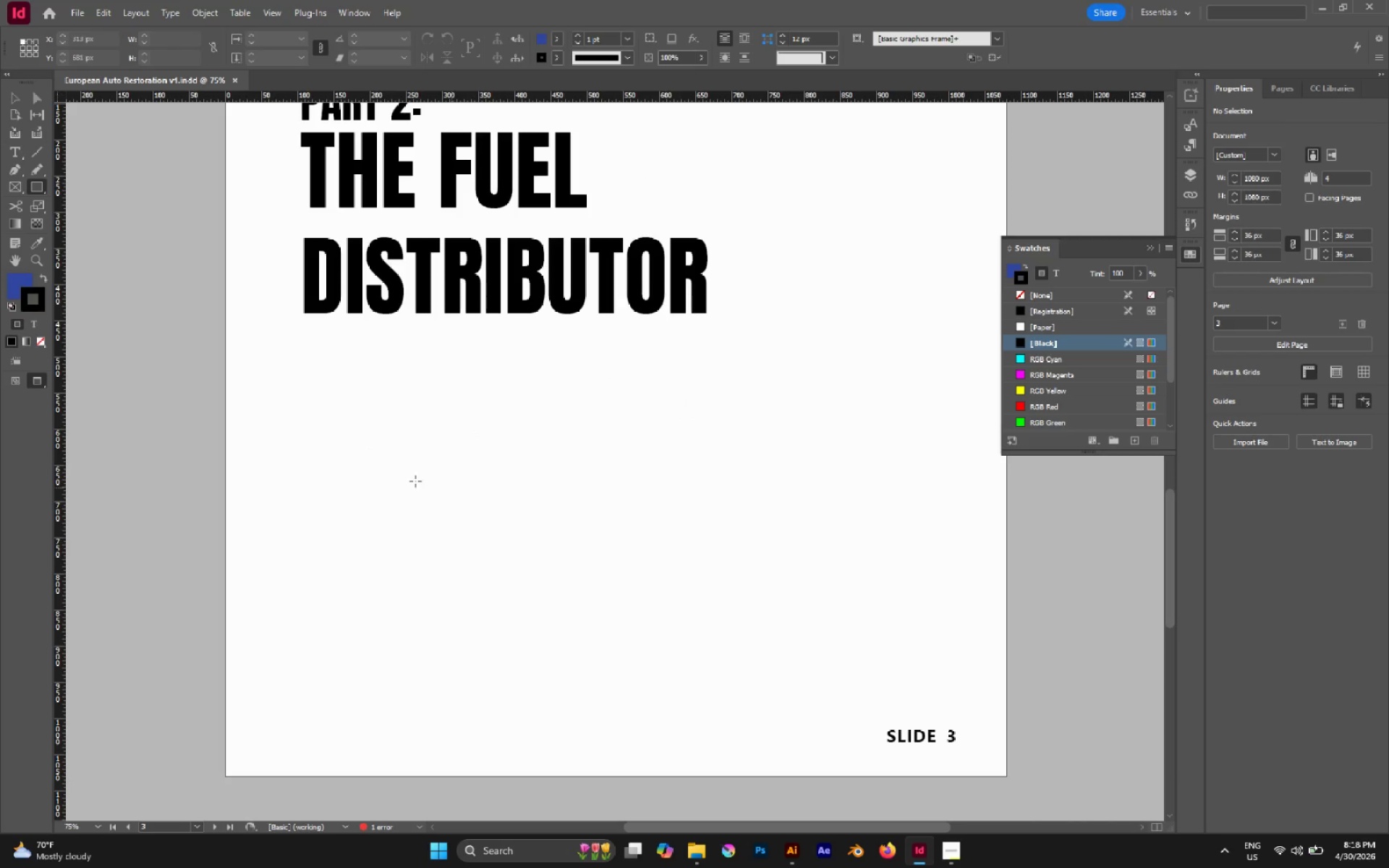 
left_click_drag(start_coordinate=[391, 468], to_coordinate=[423, 529])
 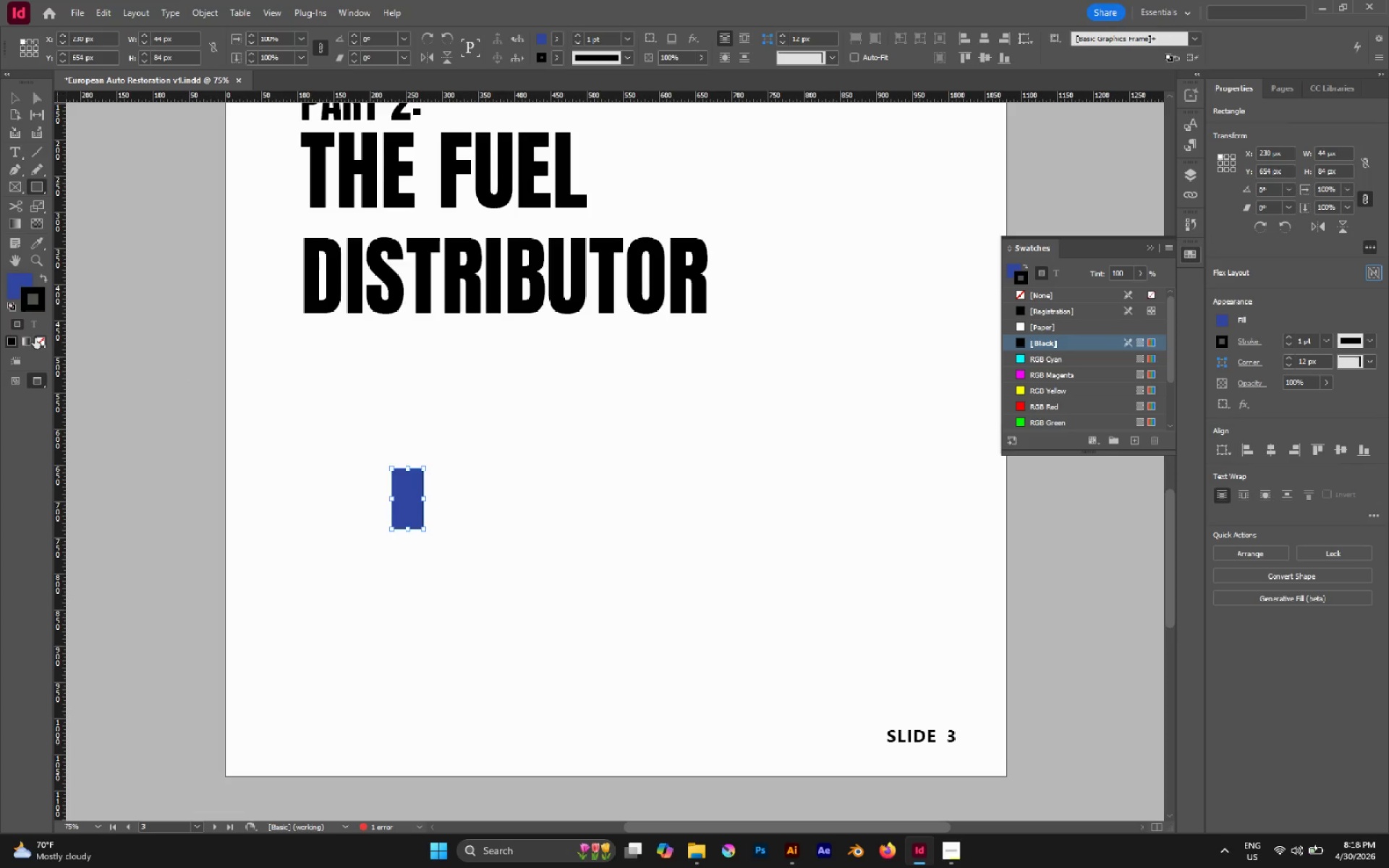 
left_click([35, 341])
 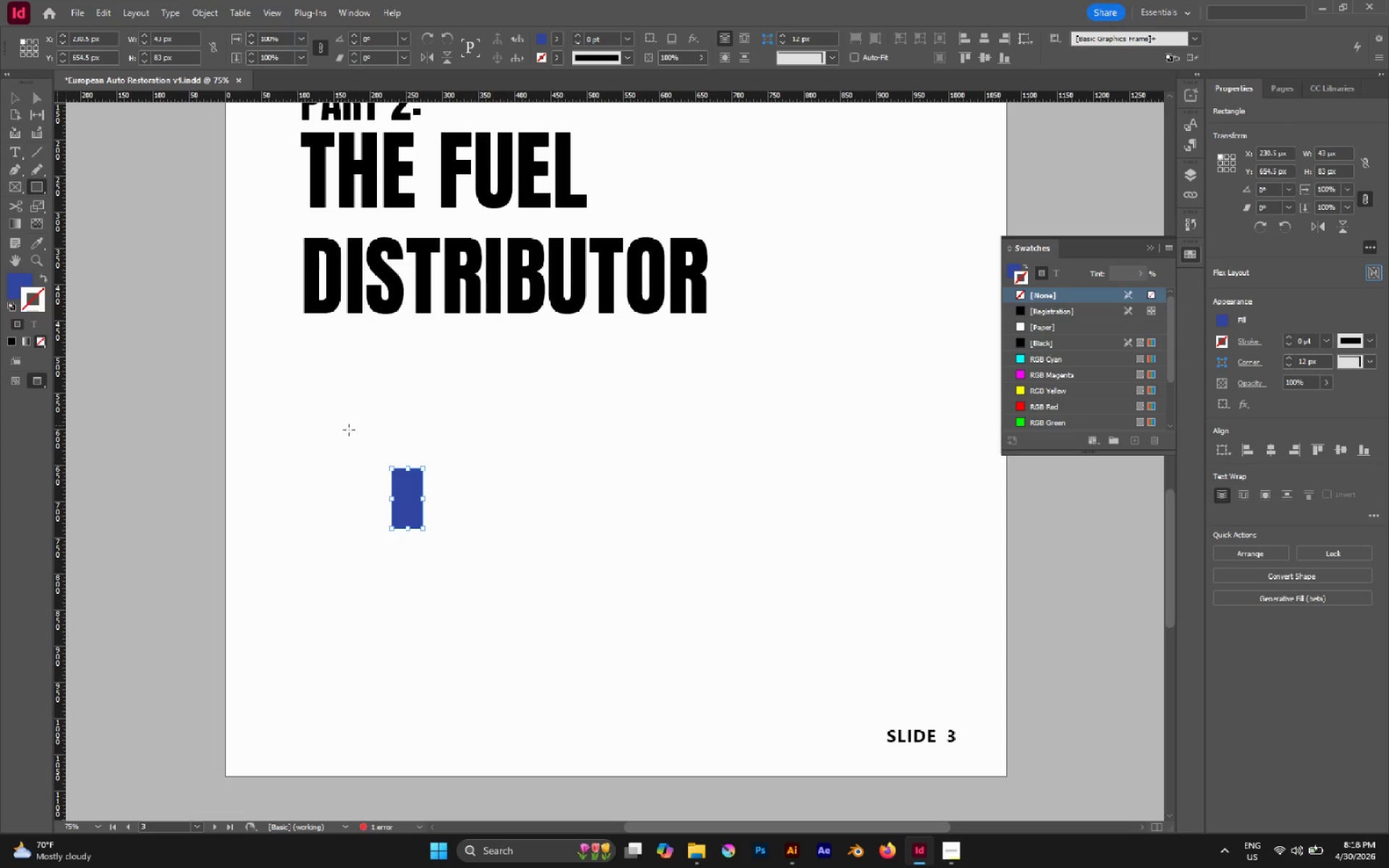 
key(V)
 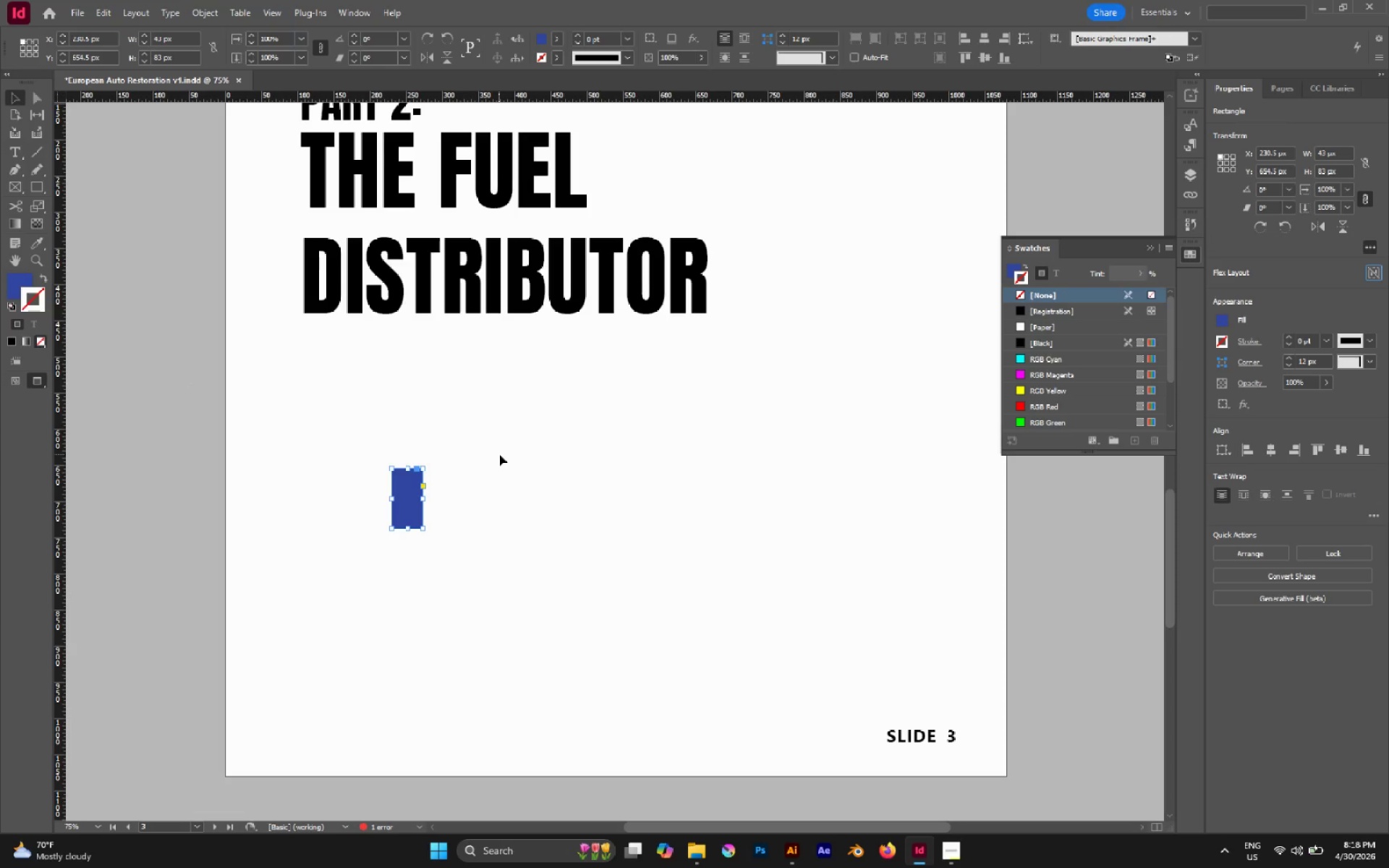 
left_click([501, 454])
 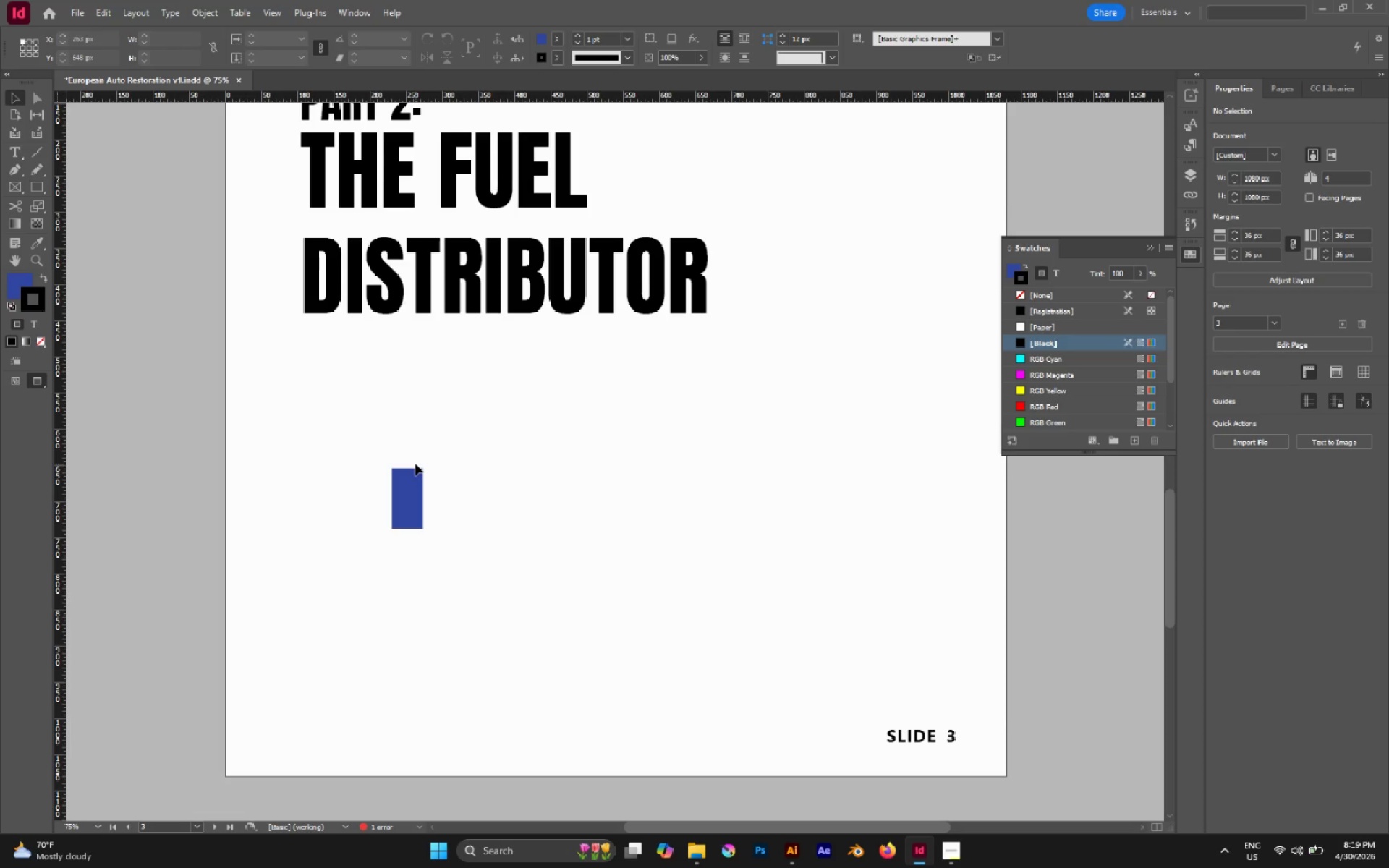 
wait(72.88)
 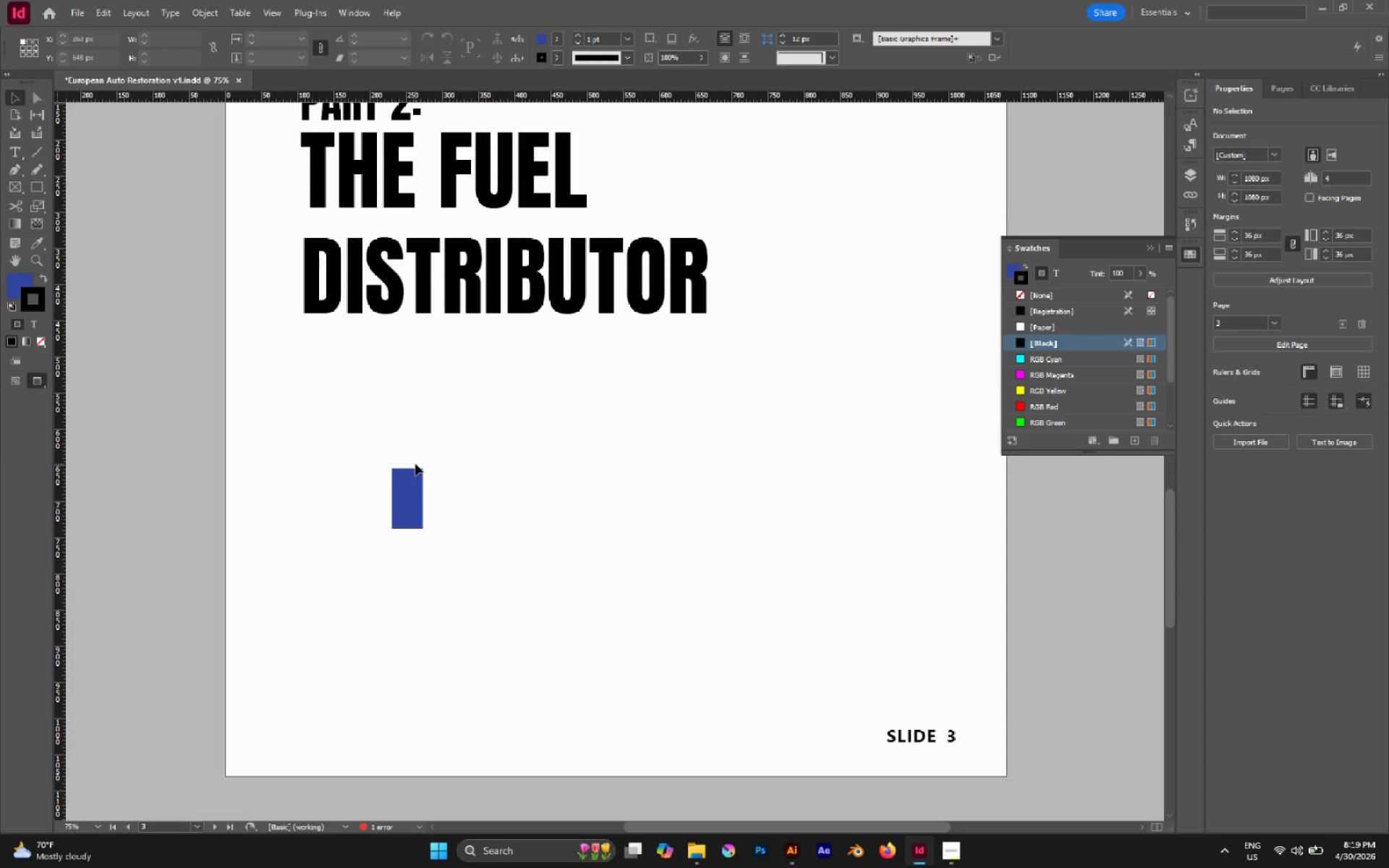 
left_click([409, 492])
 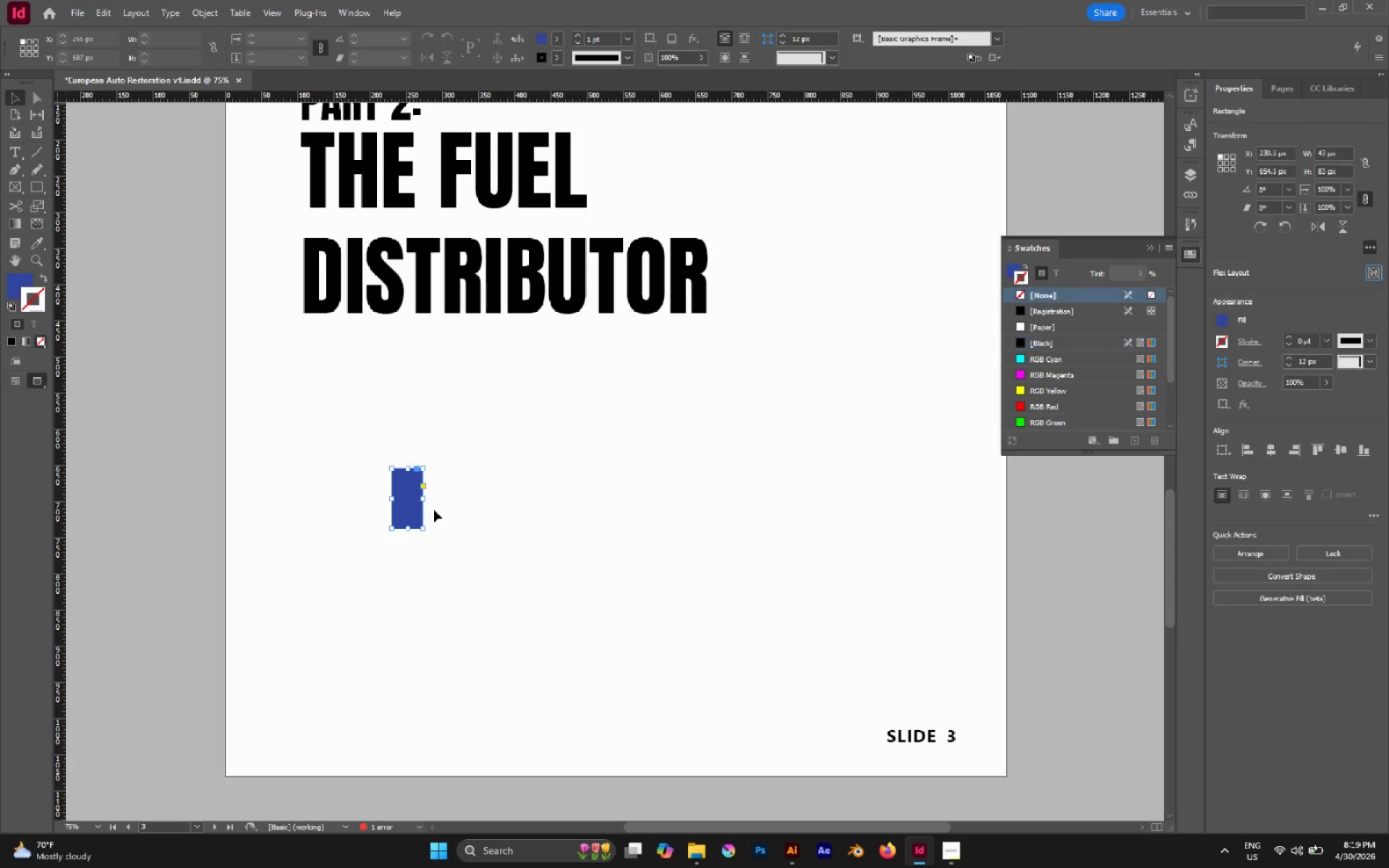 
hold_key(key=AltLeft, duration=0.66)
scroll: coordinate [426, 509], scroll_direction: up, amount: 2.0
 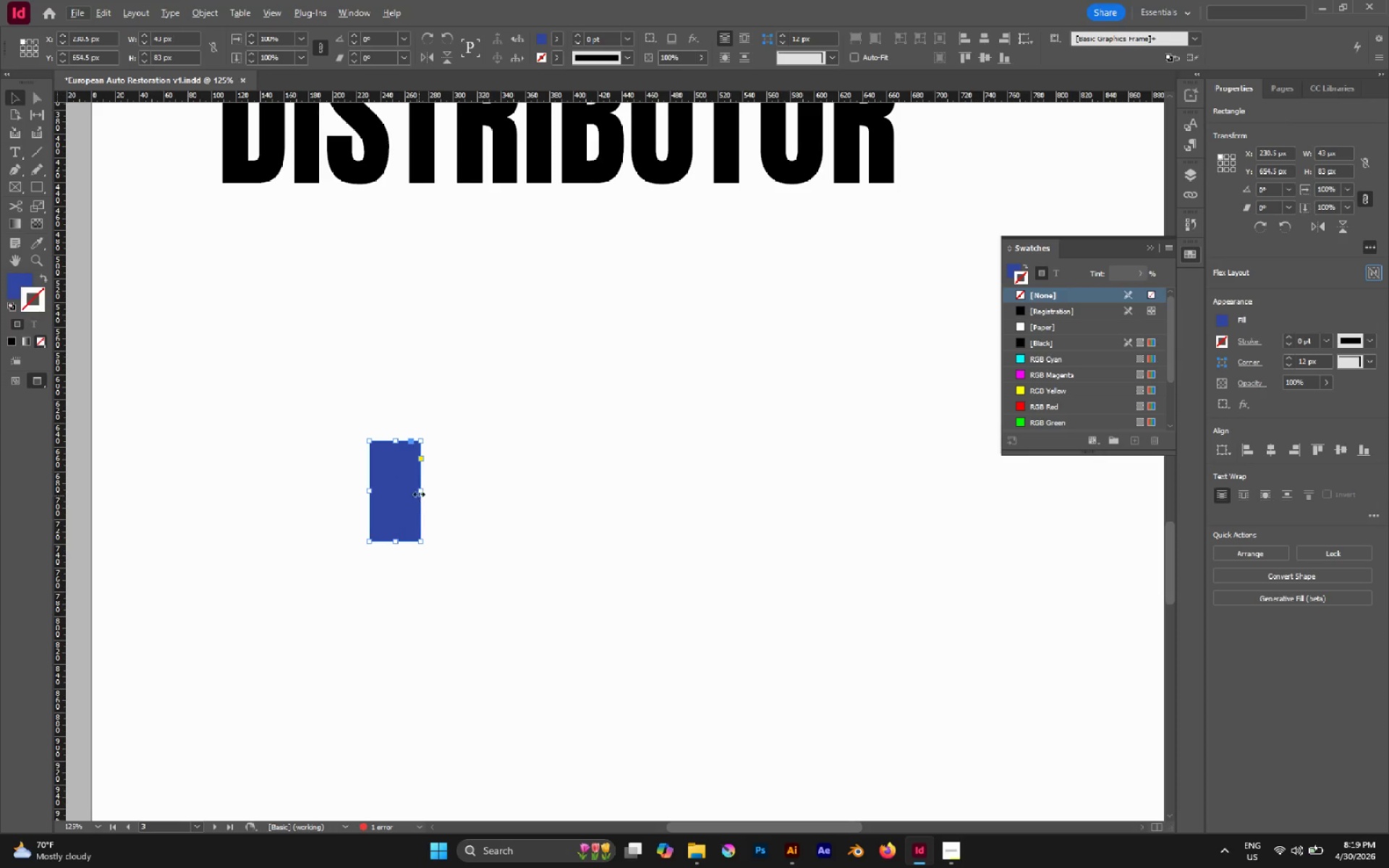 
left_click_drag(start_coordinate=[421, 490], to_coordinate=[429, 493])
 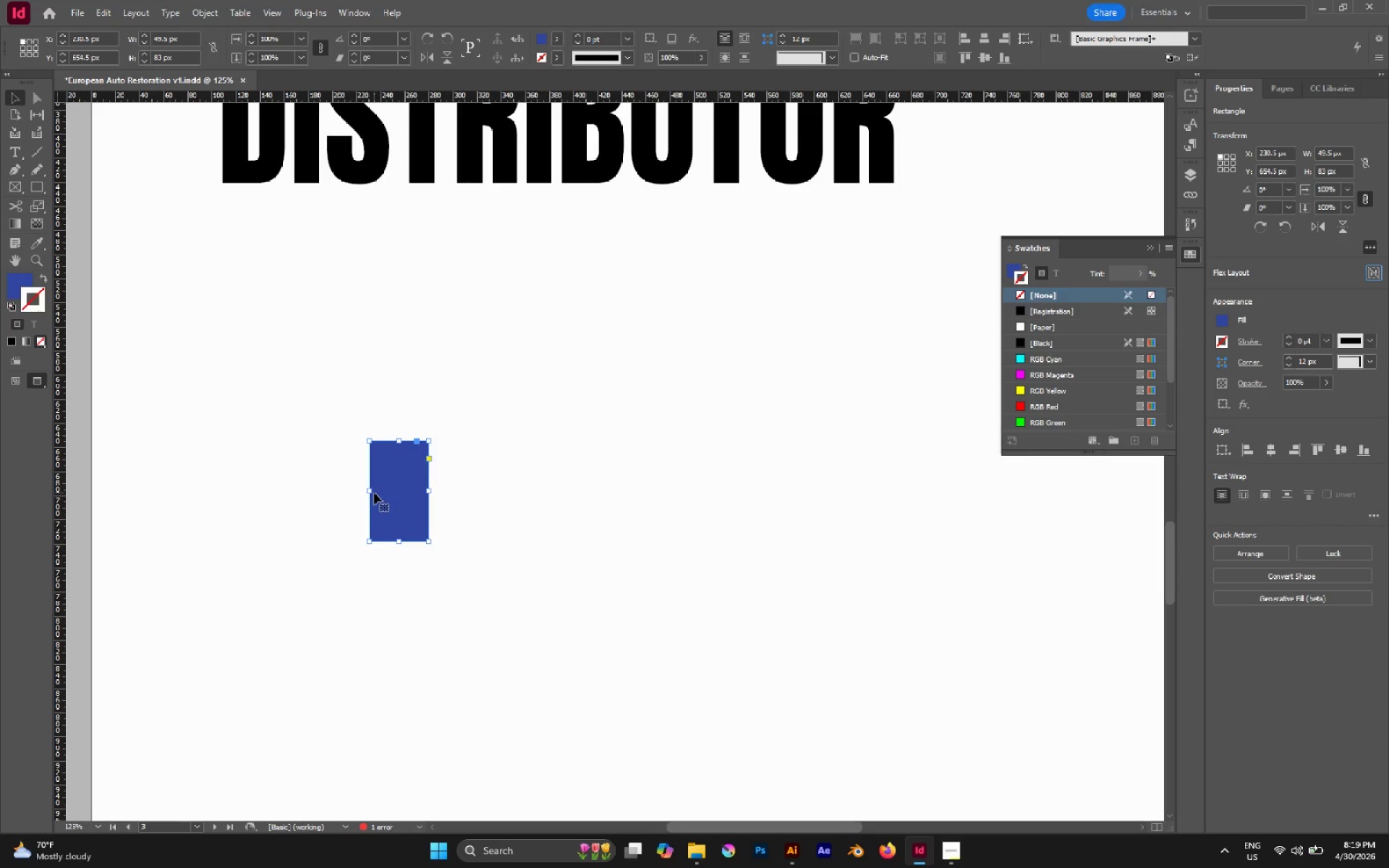 
left_click_drag(start_coordinate=[370, 491], to_coordinate=[378, 493])
 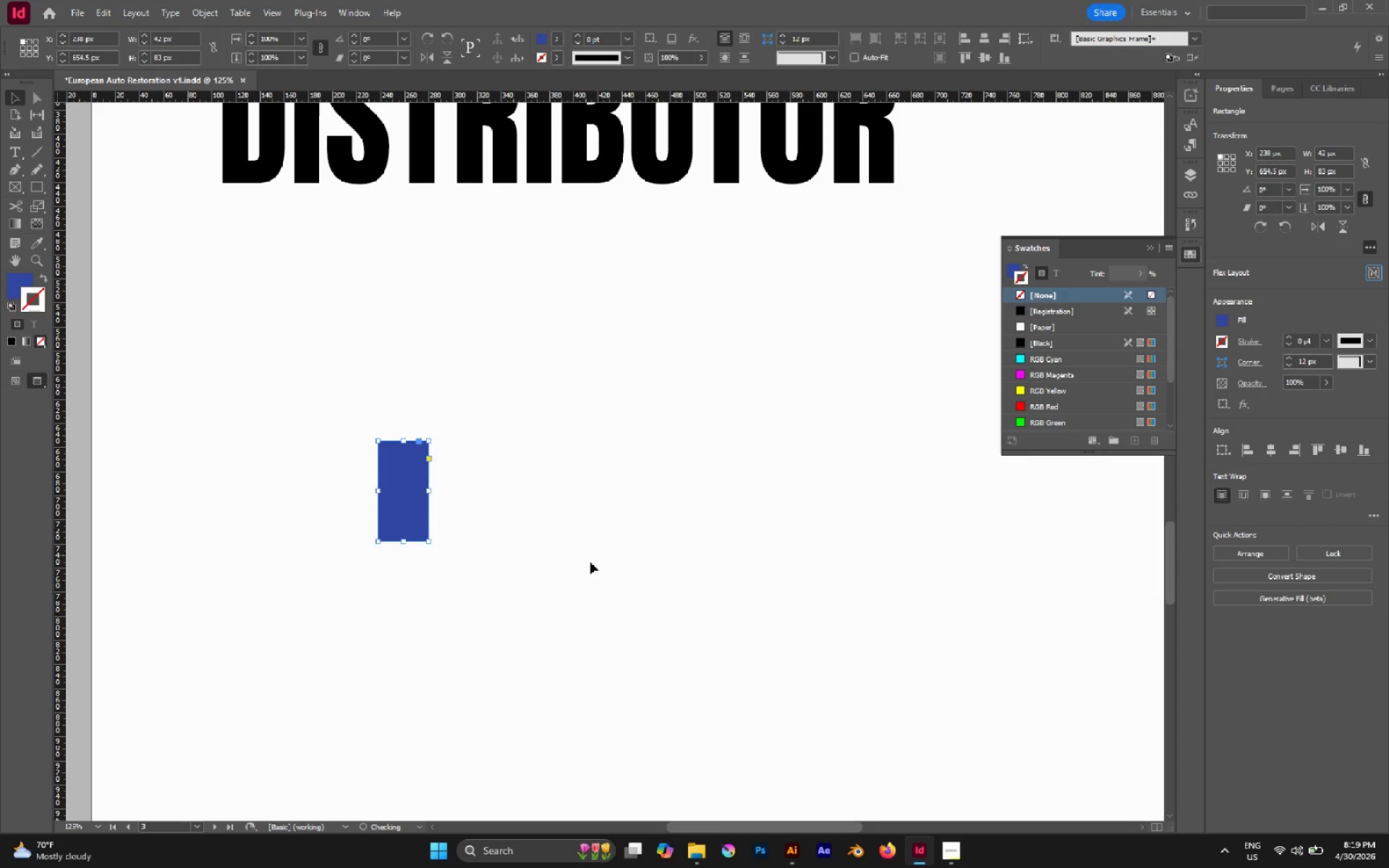 
left_click([591, 562])
 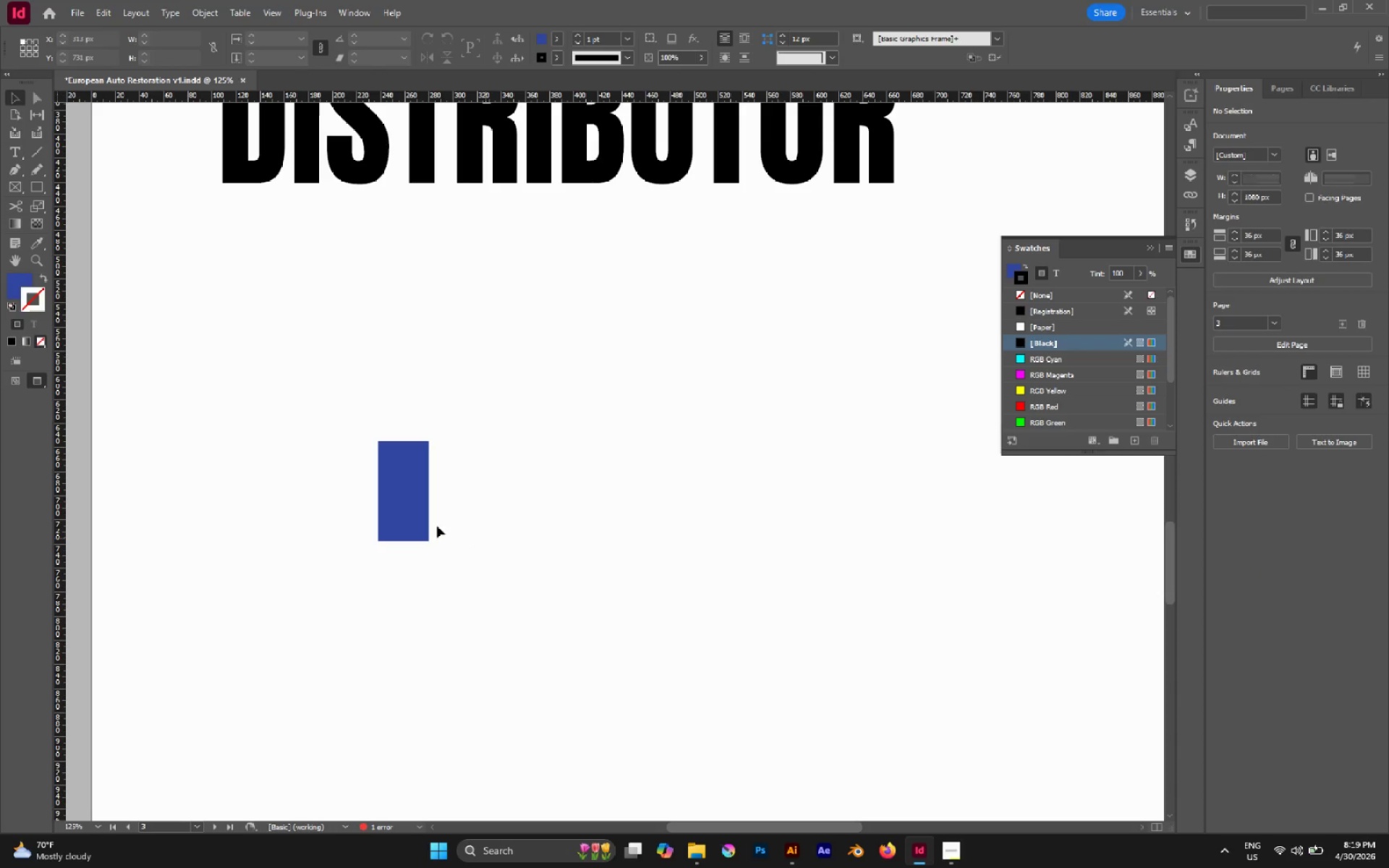 
left_click([402, 510])
 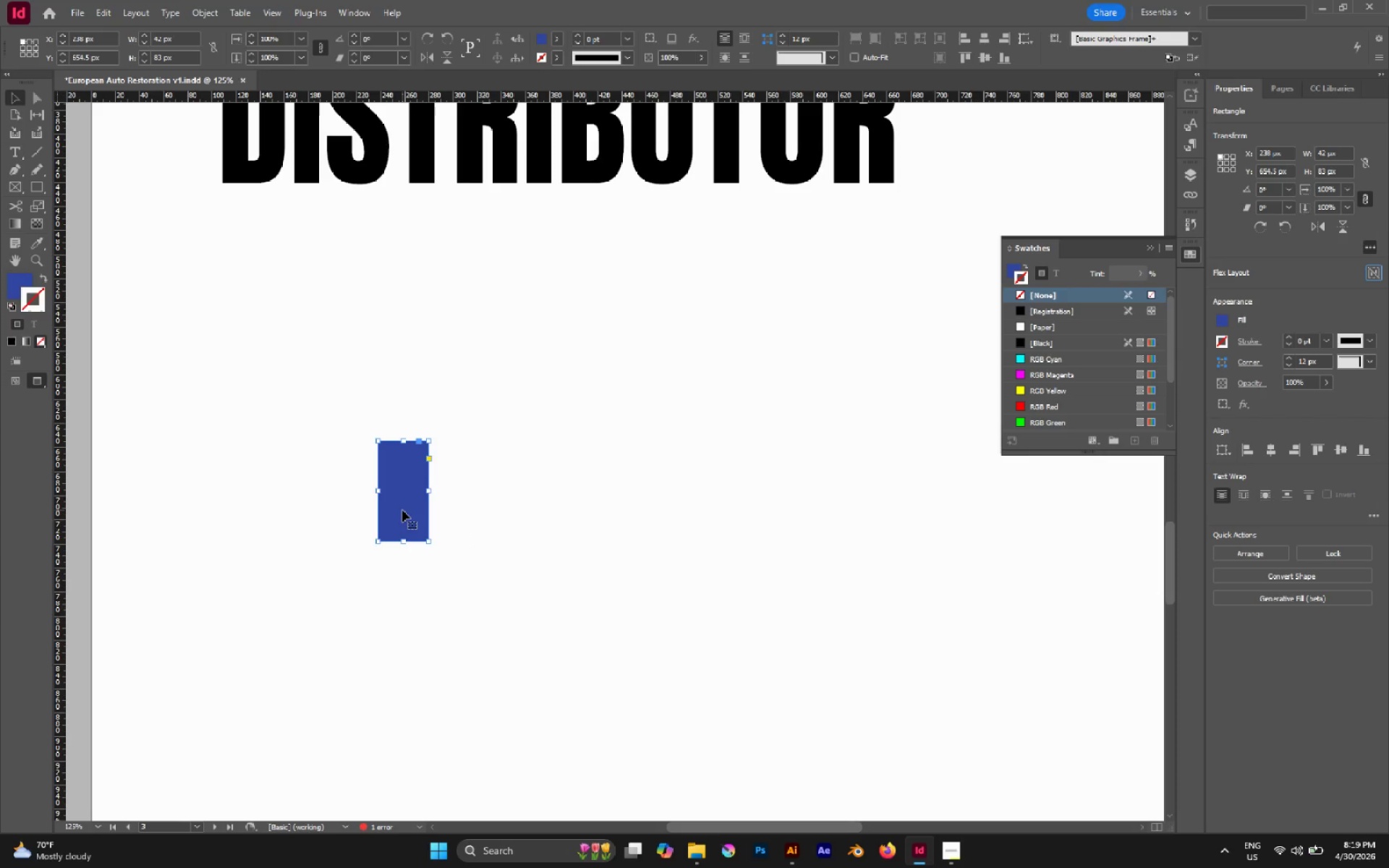 
hold_key(key=AltLeft, duration=2.0)
left_click_drag(start_coordinate=[402, 510], to_coordinate=[454, 516])
 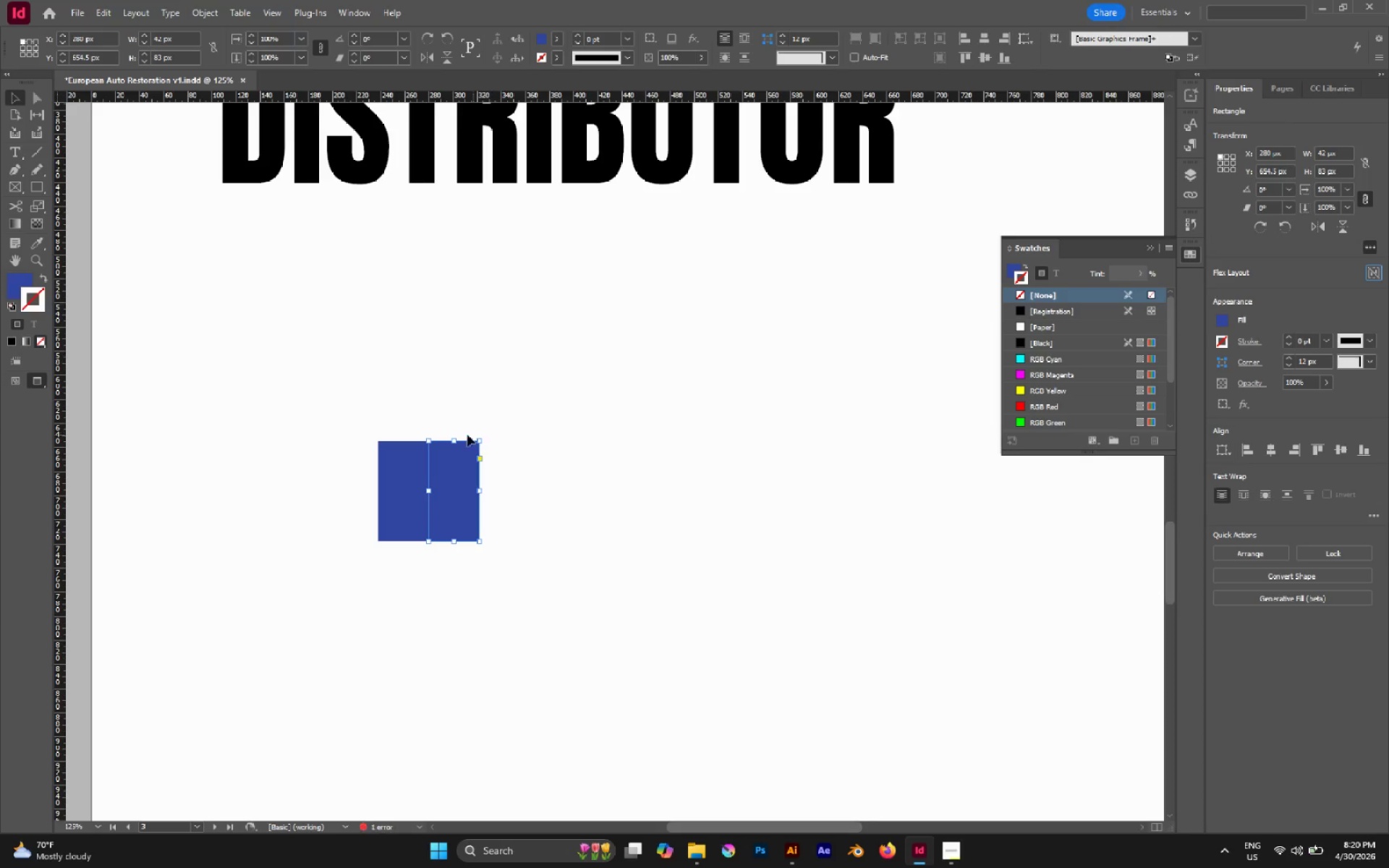 
hold_key(key=ShiftLeft, duration=1.67)
 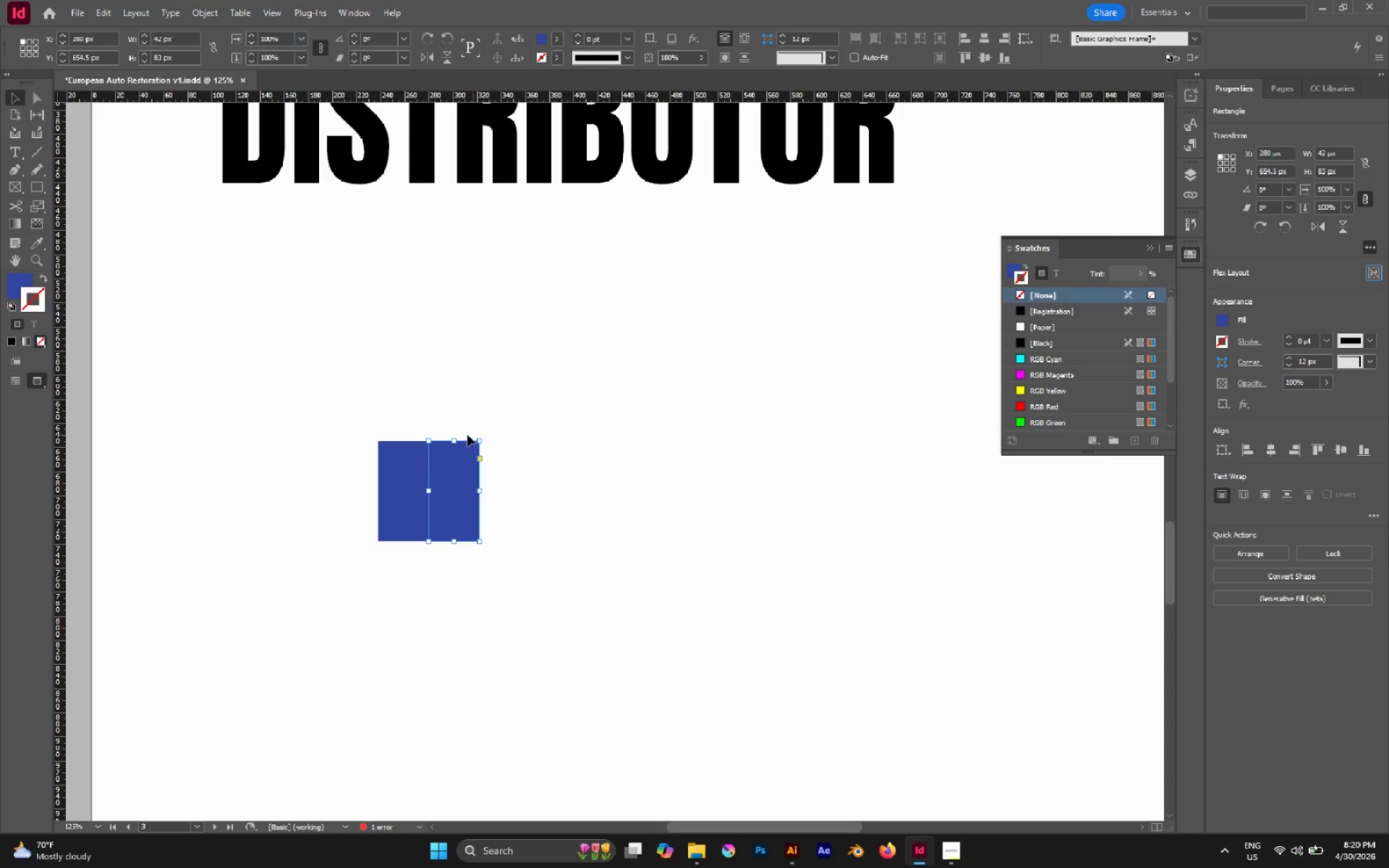 
hold_key(key=AltLeft, duration=1.76)
left_click_drag(start_coordinate=[454, 441], to_coordinate=[456, 420])
 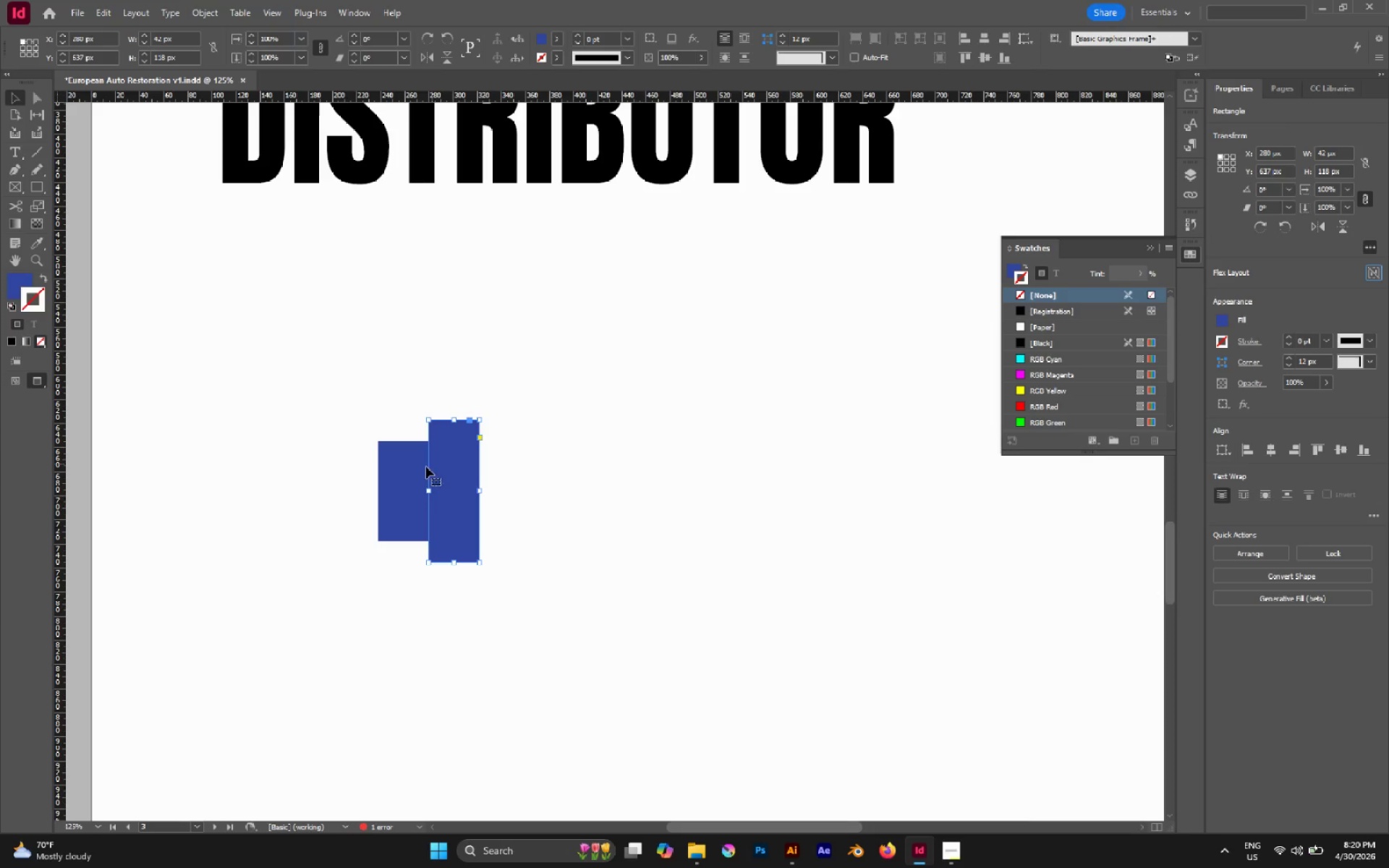 
left_click([415, 469])
 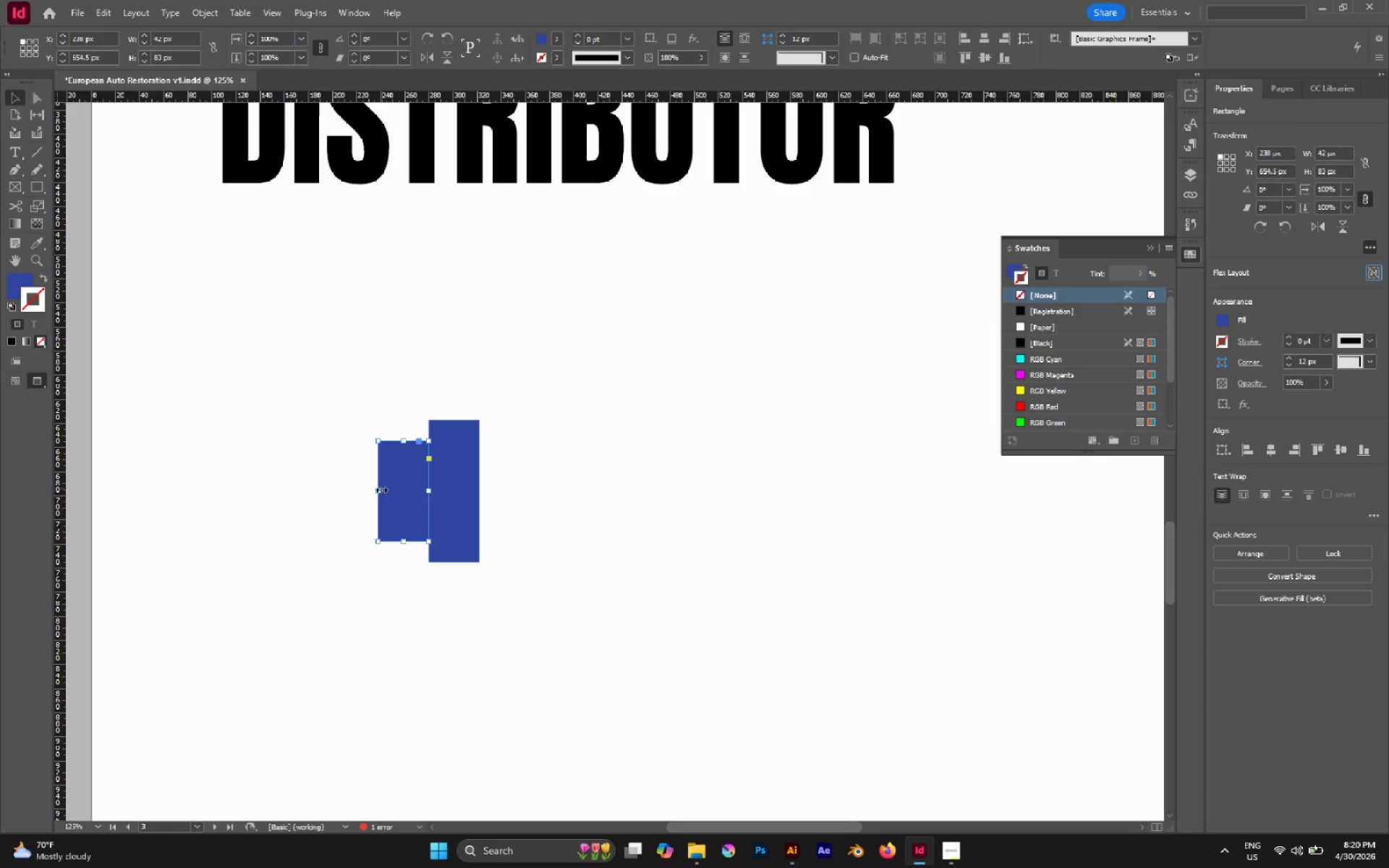 
left_click_drag(start_coordinate=[381, 490], to_coordinate=[389, 491])
 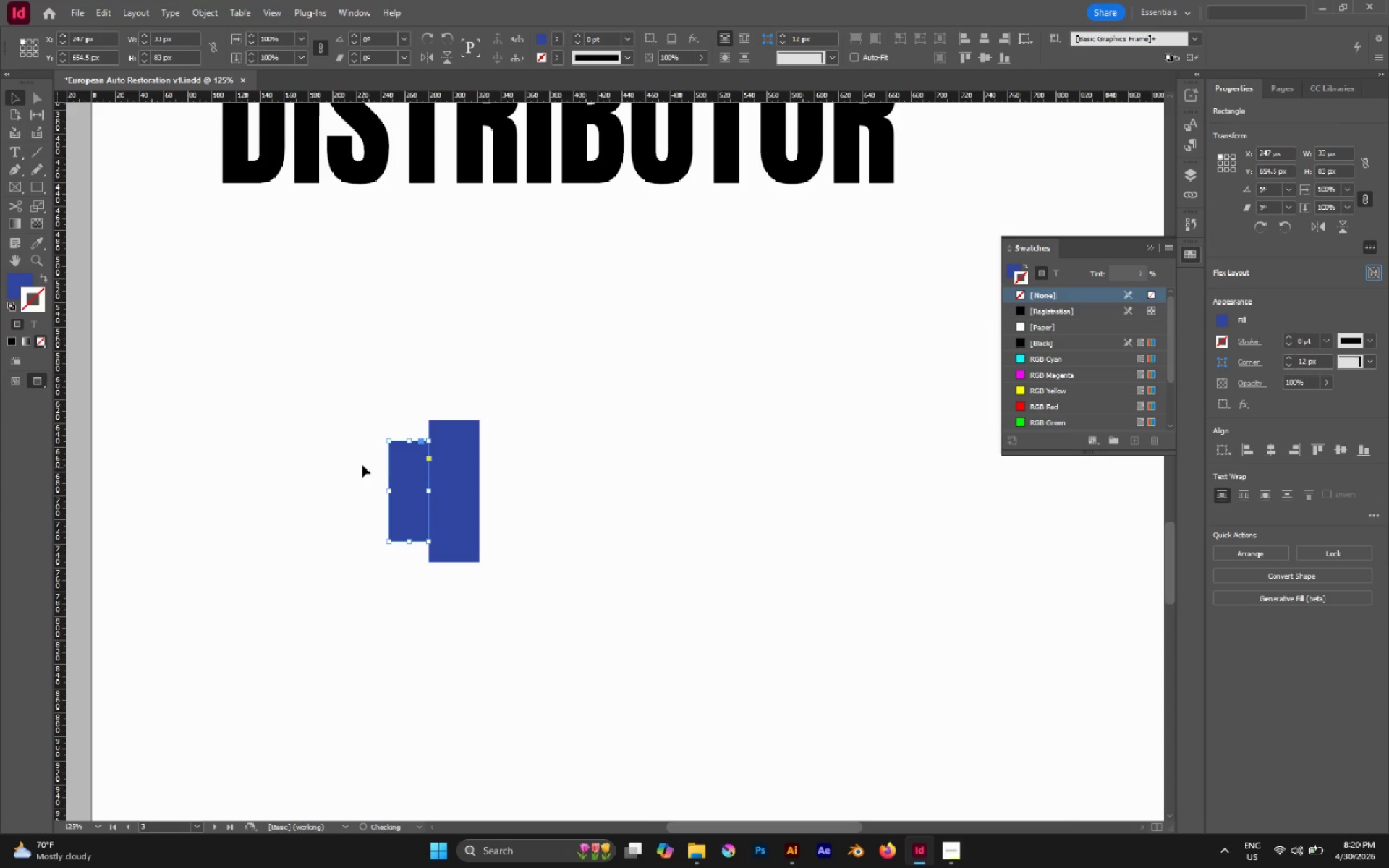 
left_click([362, 465])
 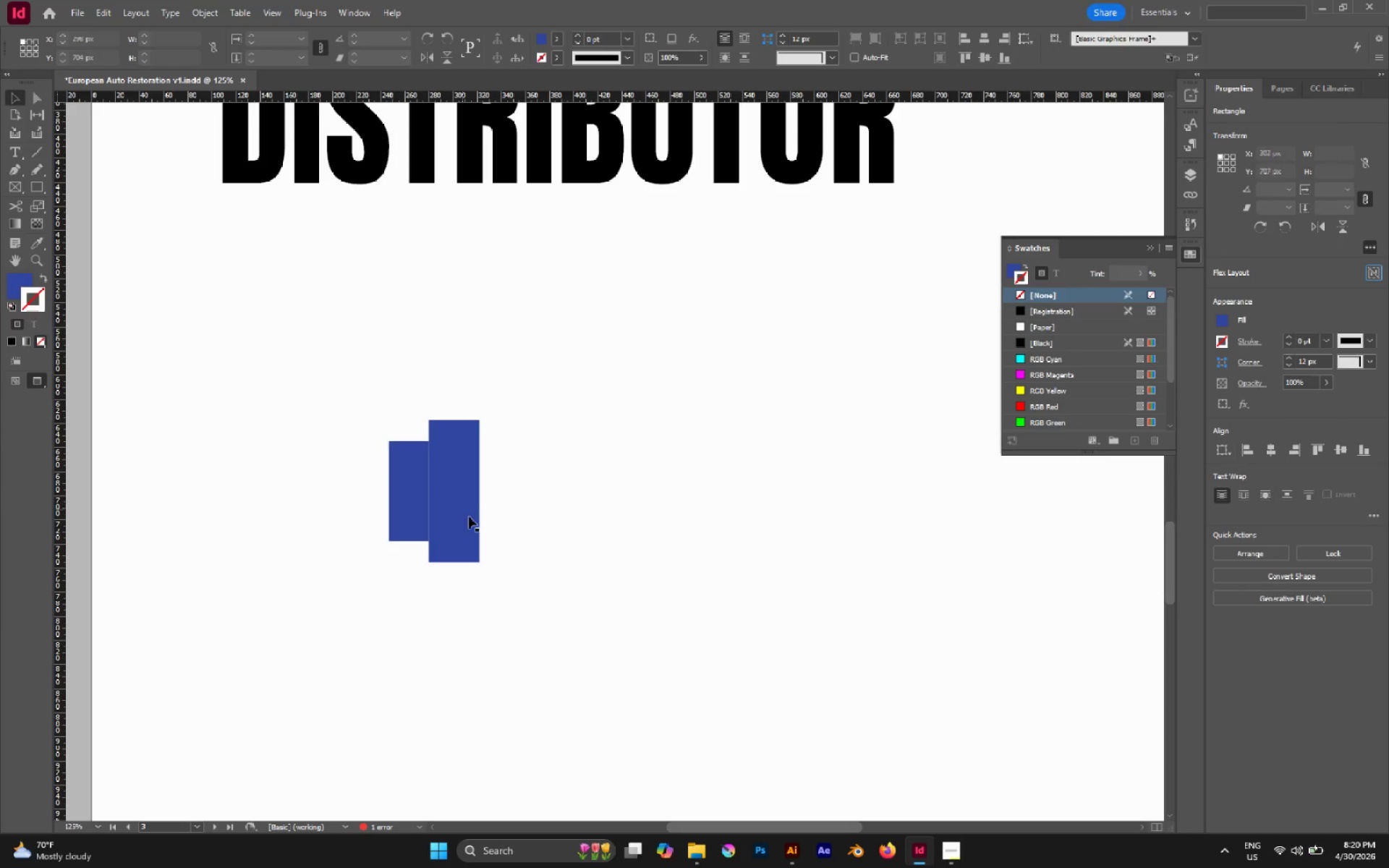 
hold_key(key=AltLeft, duration=0.55)
scroll: coordinate [469, 516], scroll_direction: down, amount: 2.0
 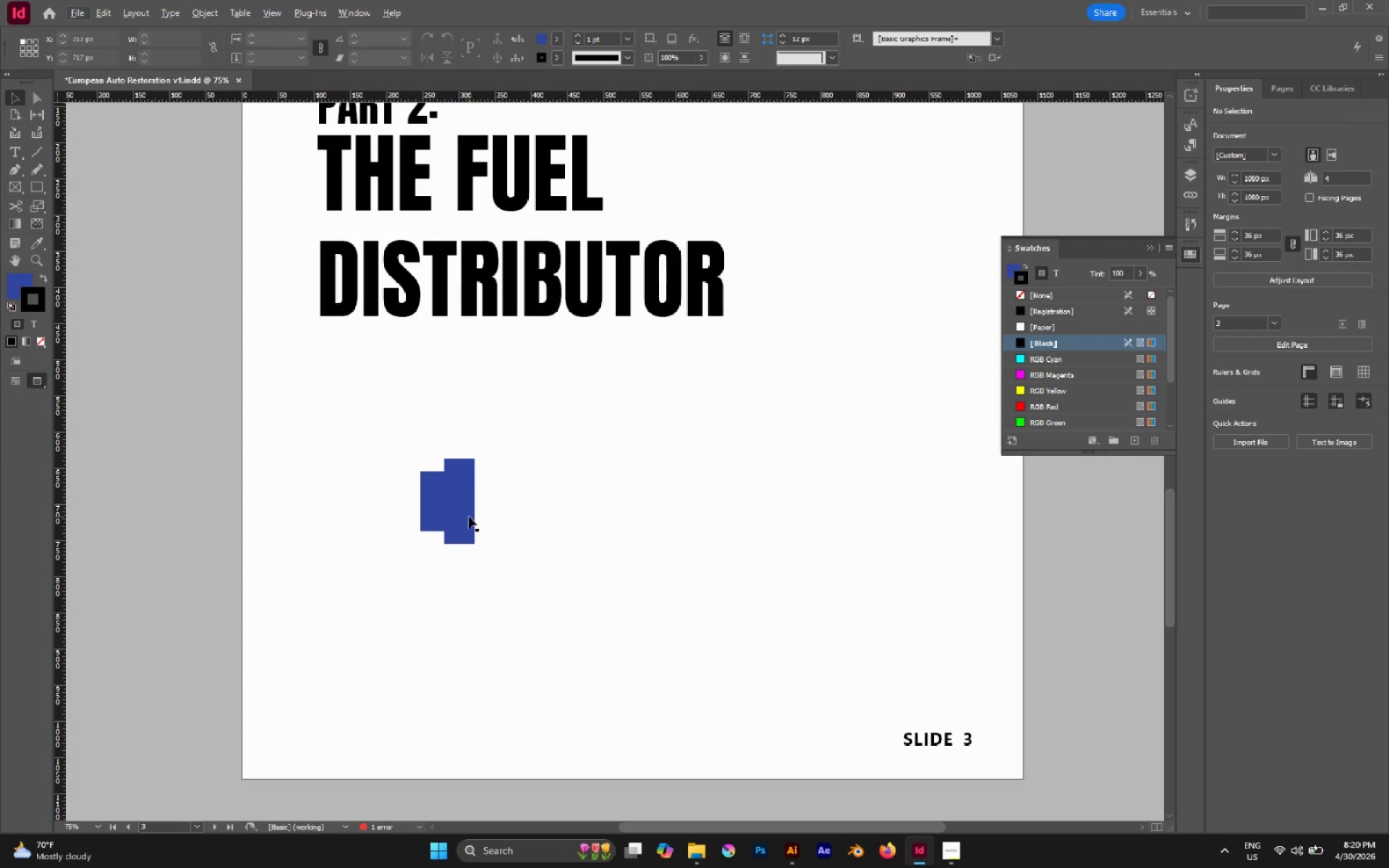 
wait(42.66)
 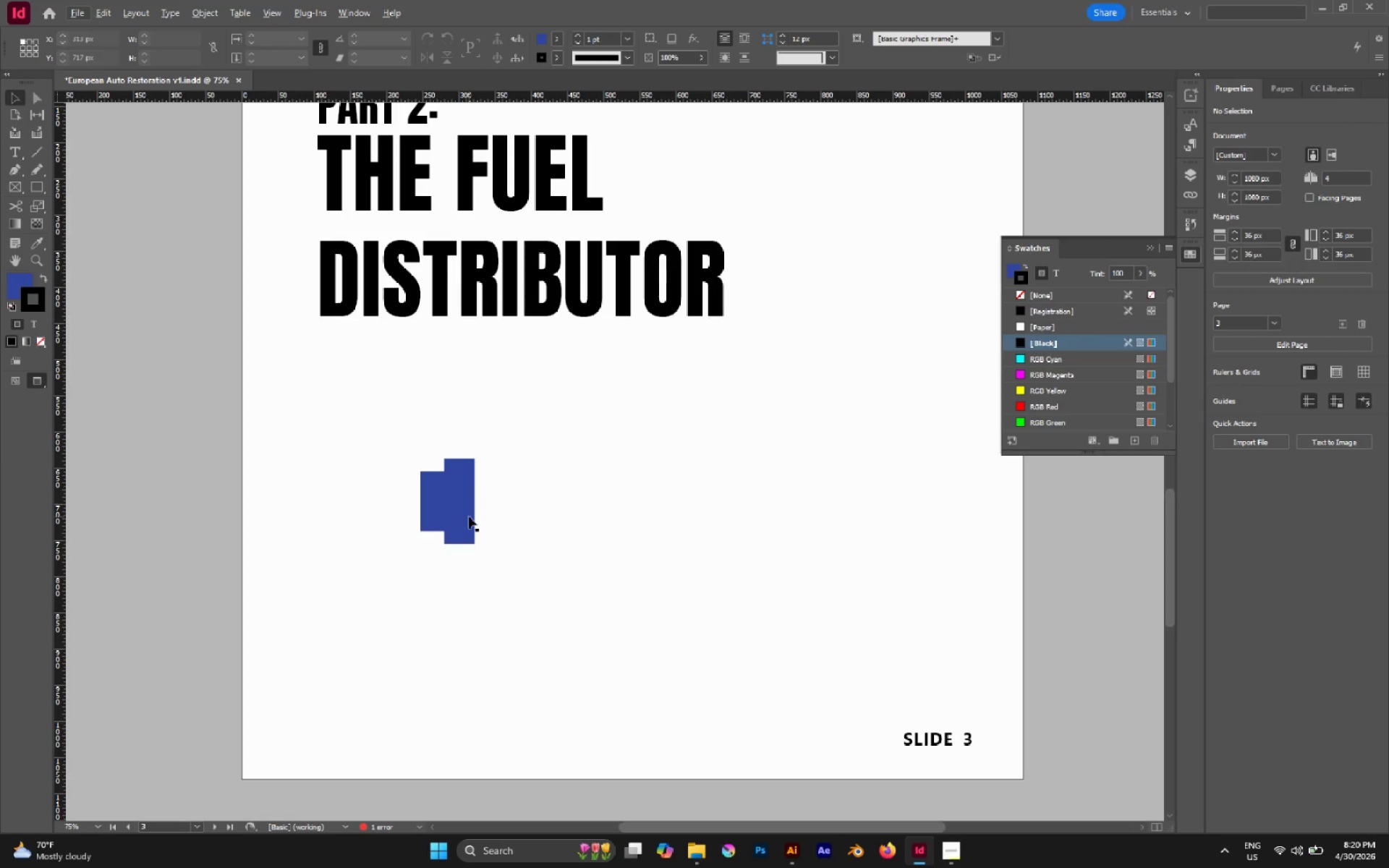 
double_click([530, 281])
 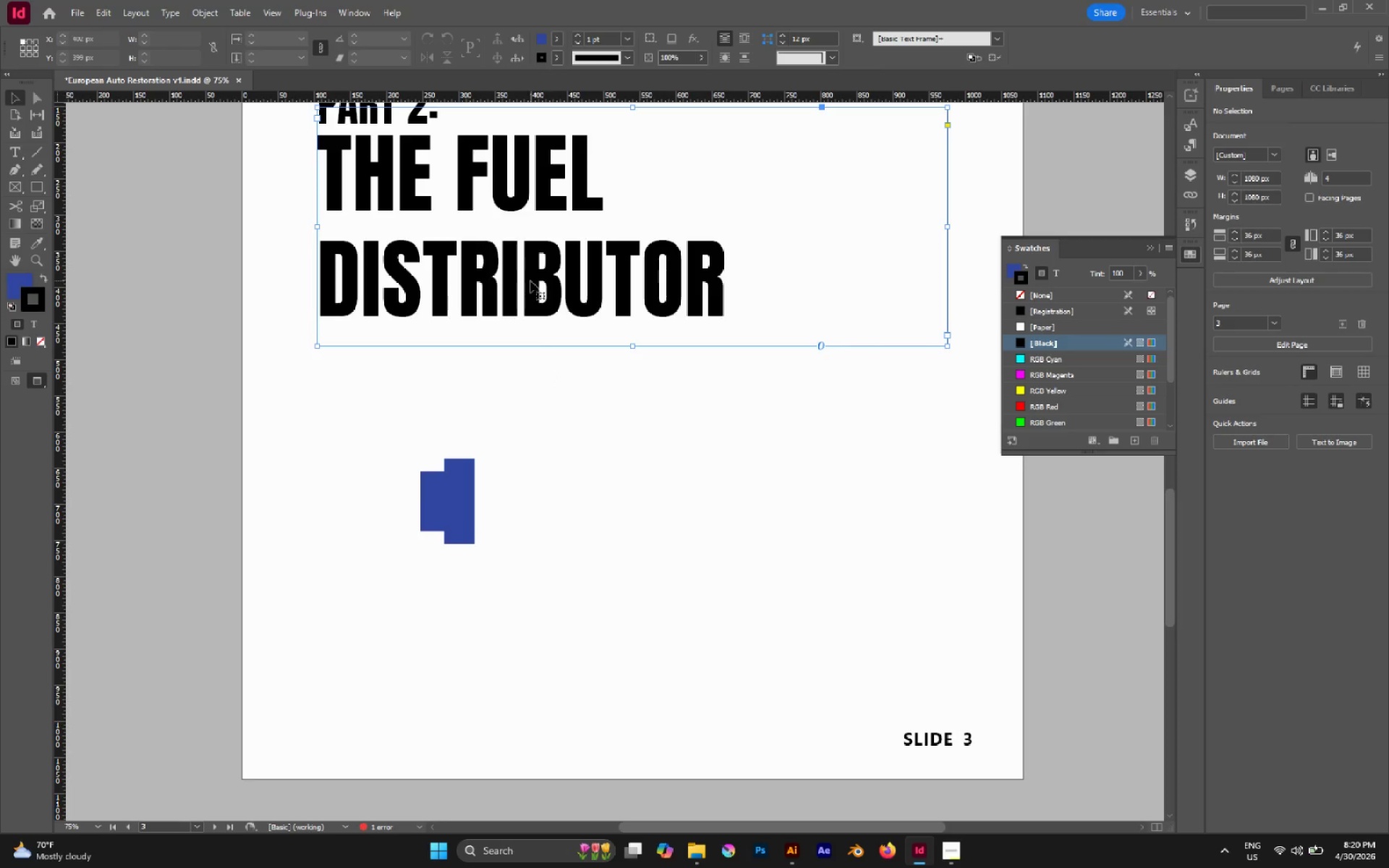 
triple_click([530, 281])
 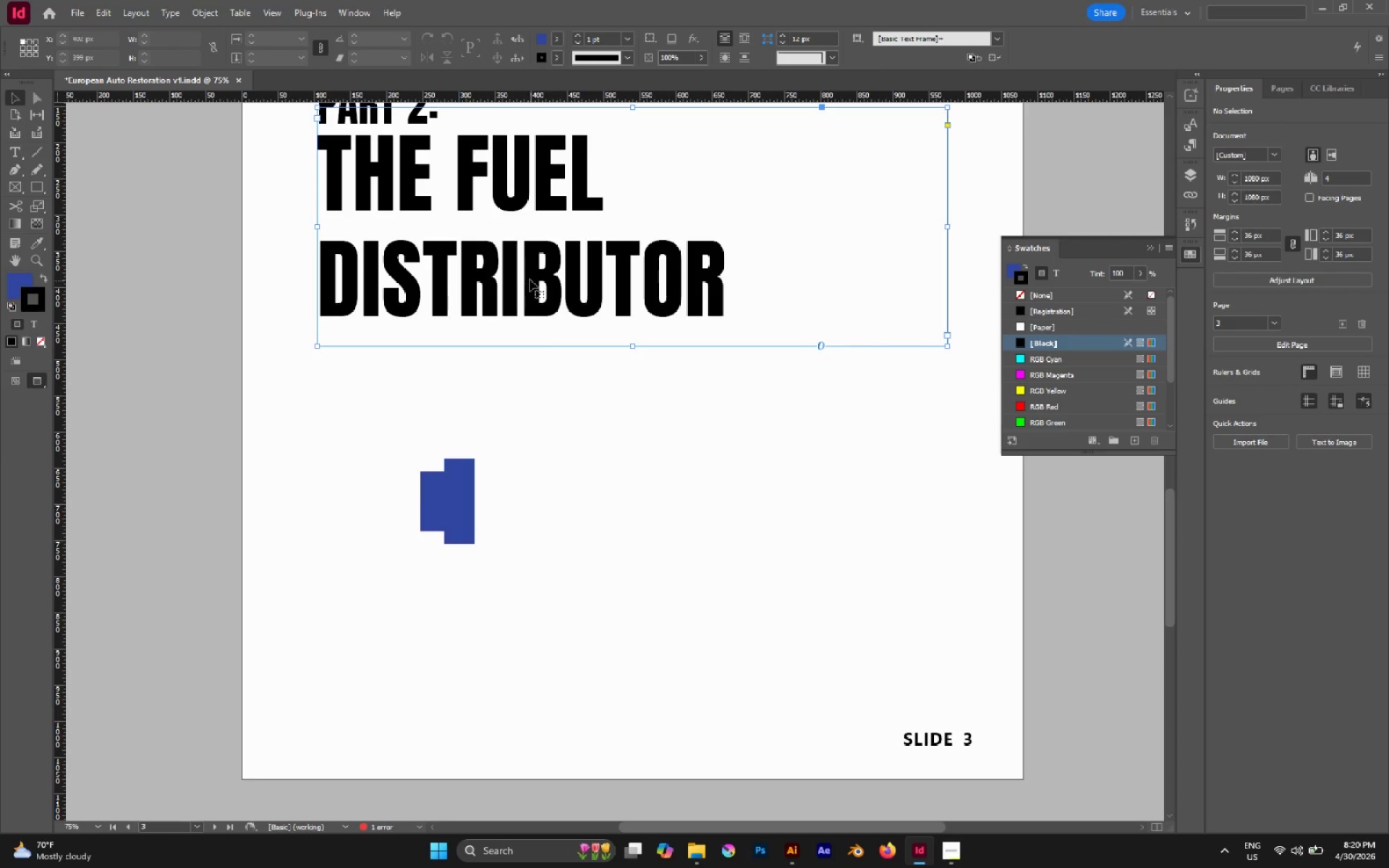 
triple_click([530, 279])
 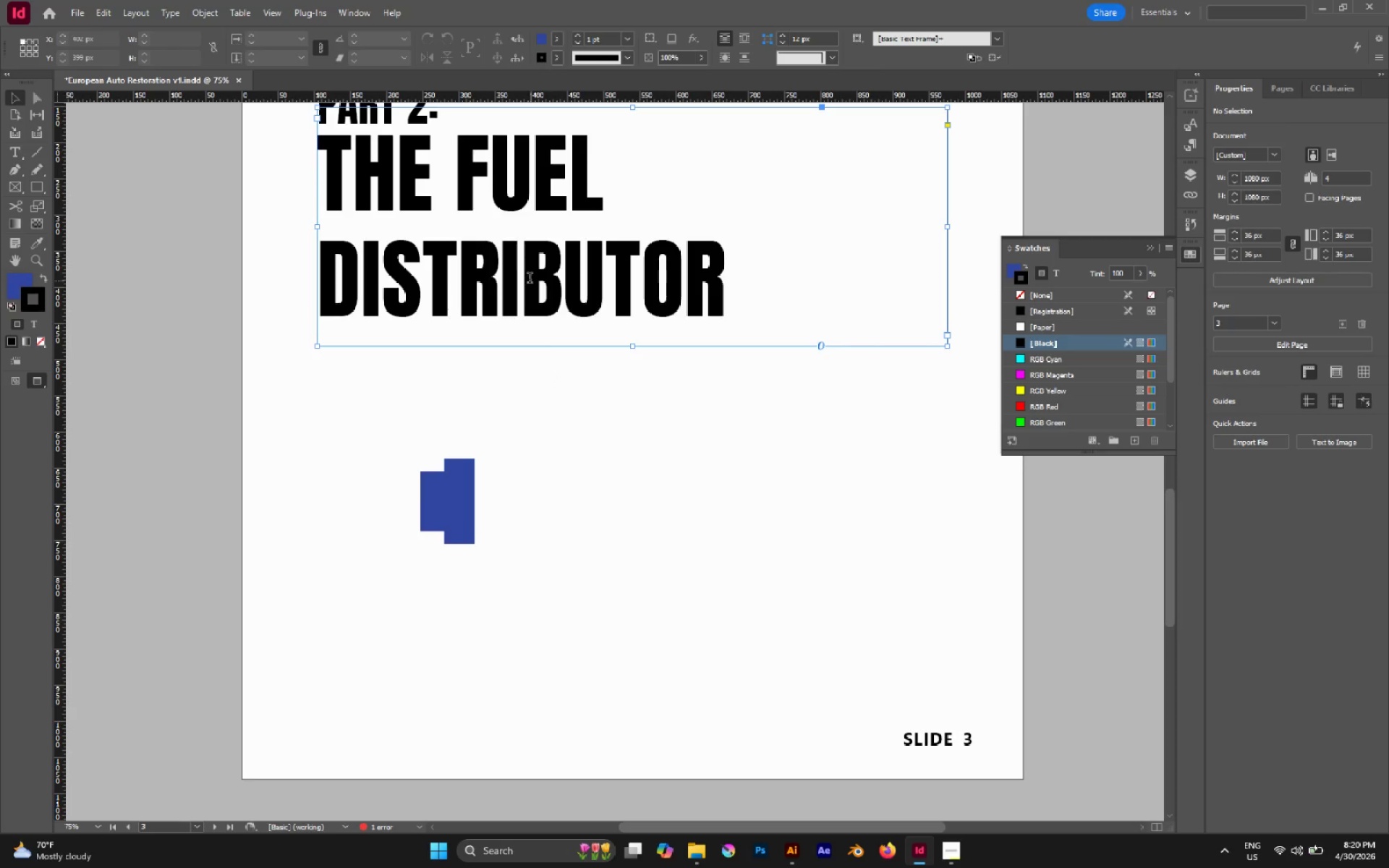 
triple_click([530, 279])
 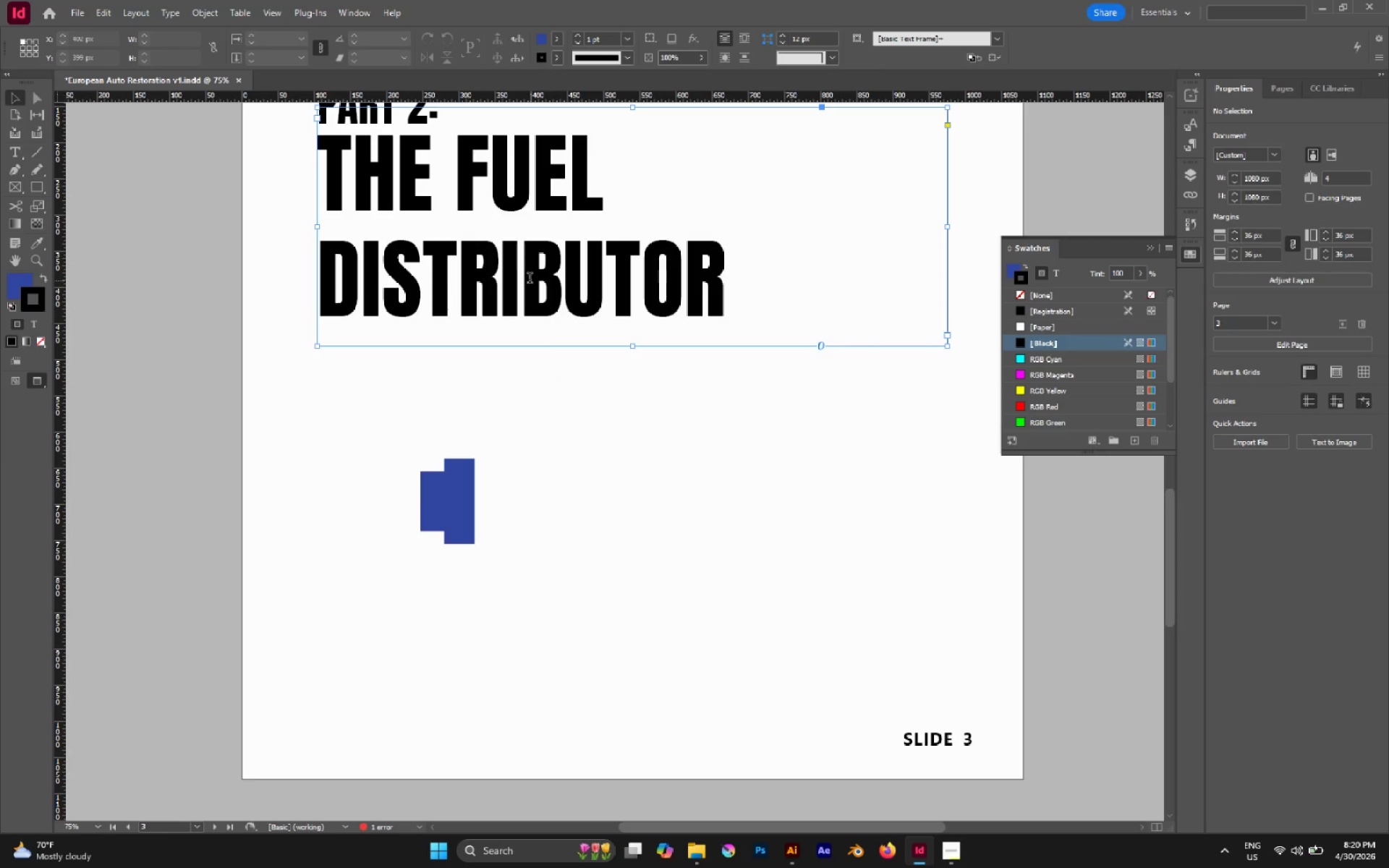 
triple_click([530, 279])
 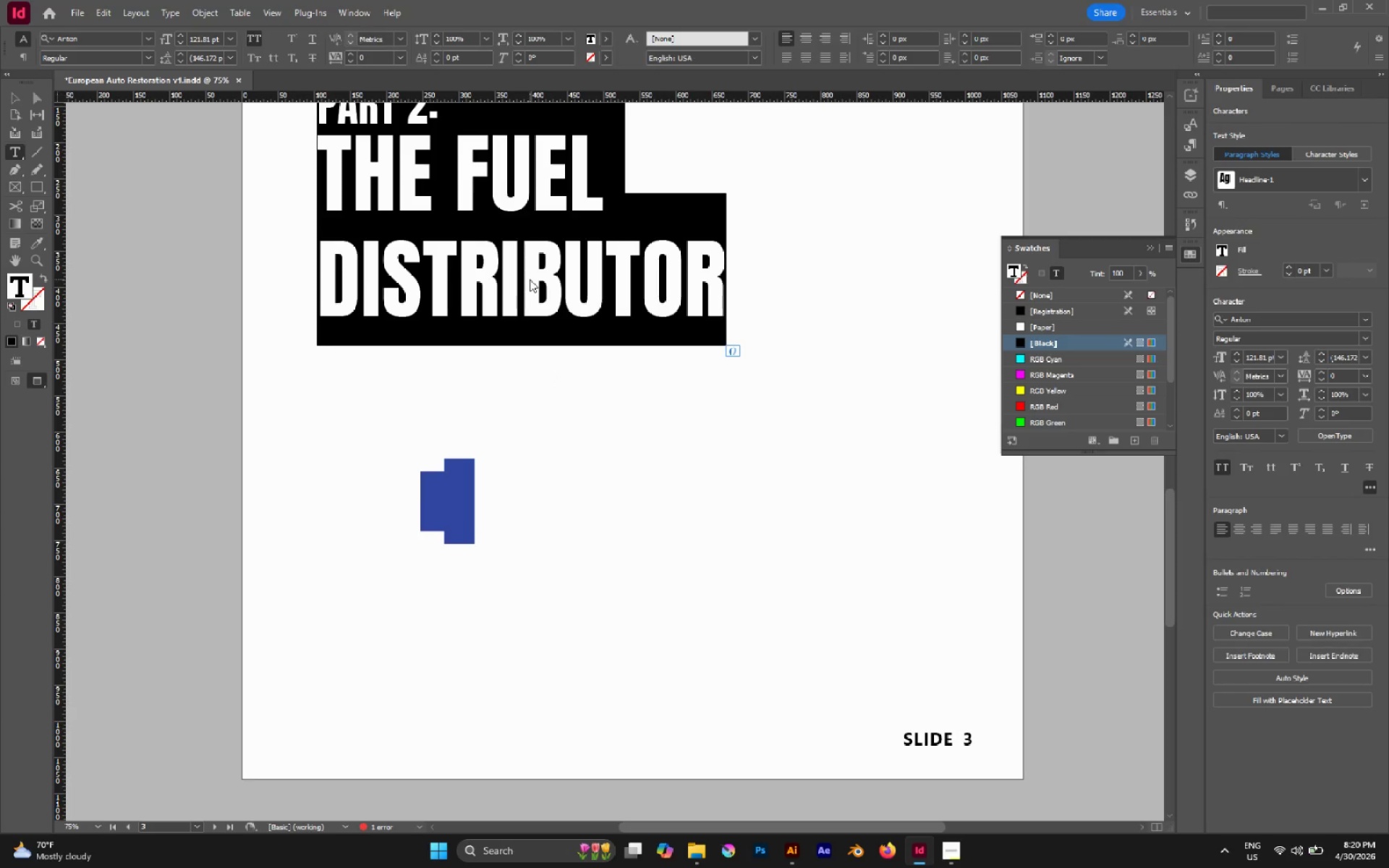 
left_click_drag(start_coordinate=[528, 281], to_coordinate=[525, 289])
 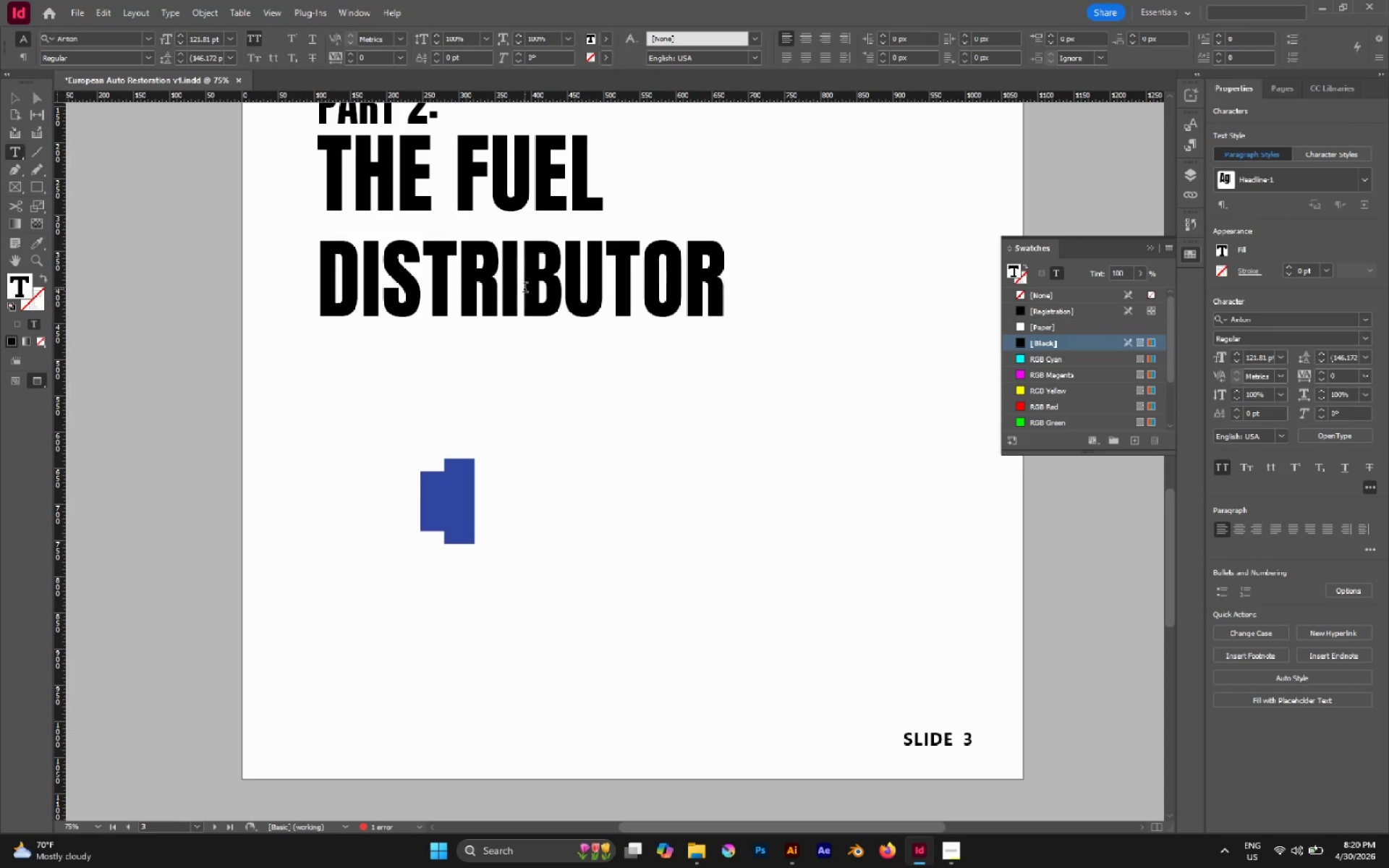 
double_click([524, 289])
 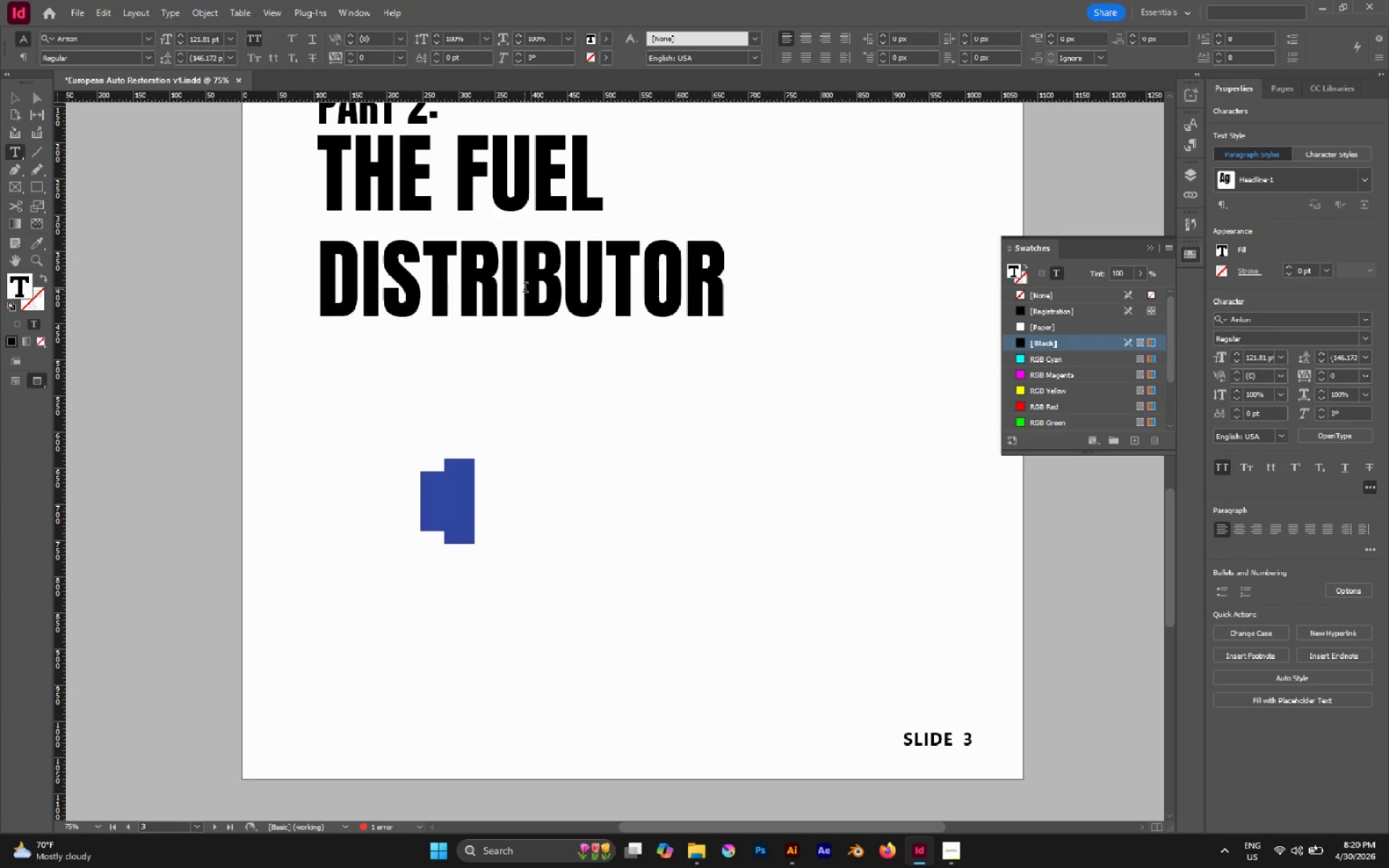 
triple_click([524, 289])
 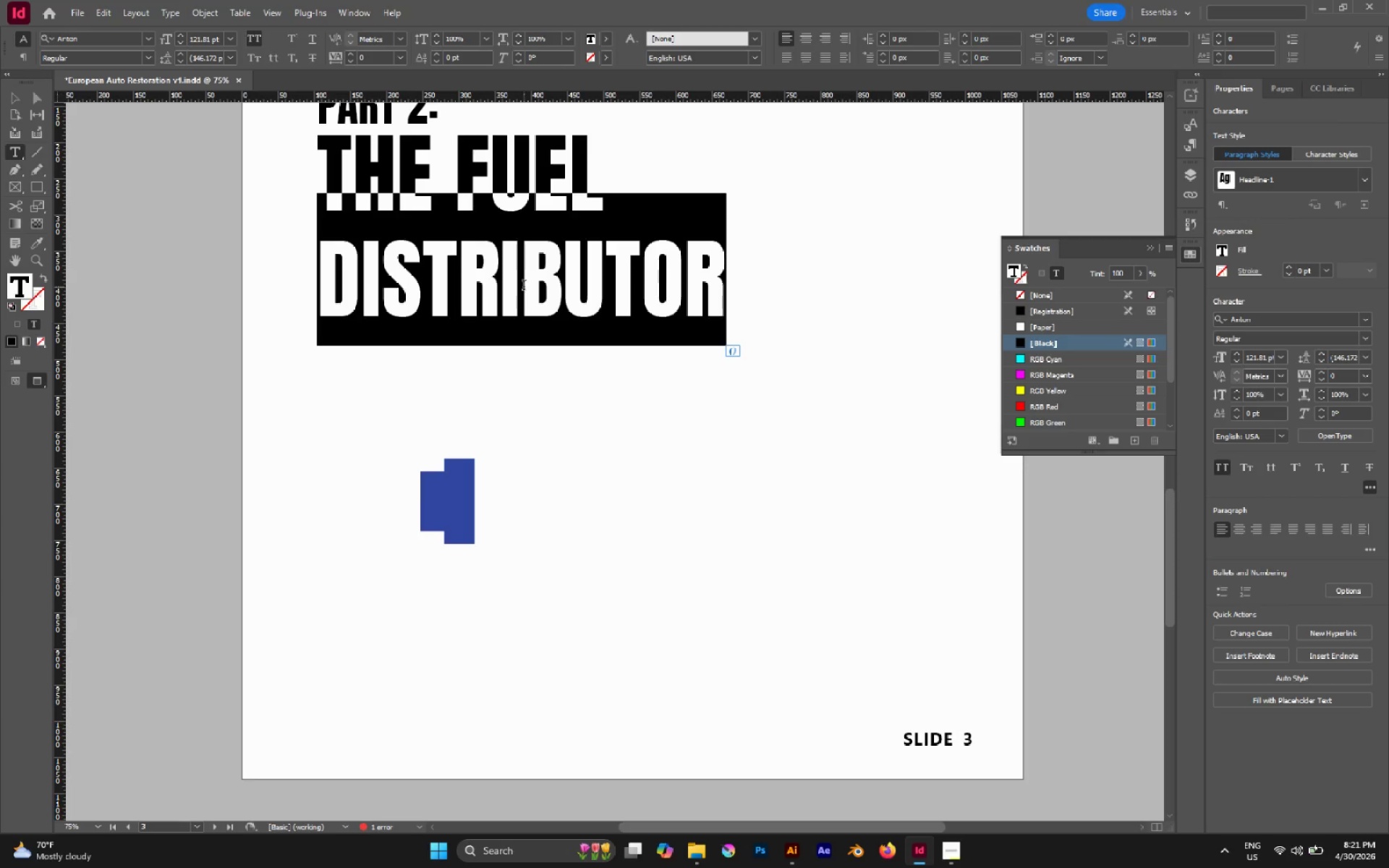 
wait(58.62)
 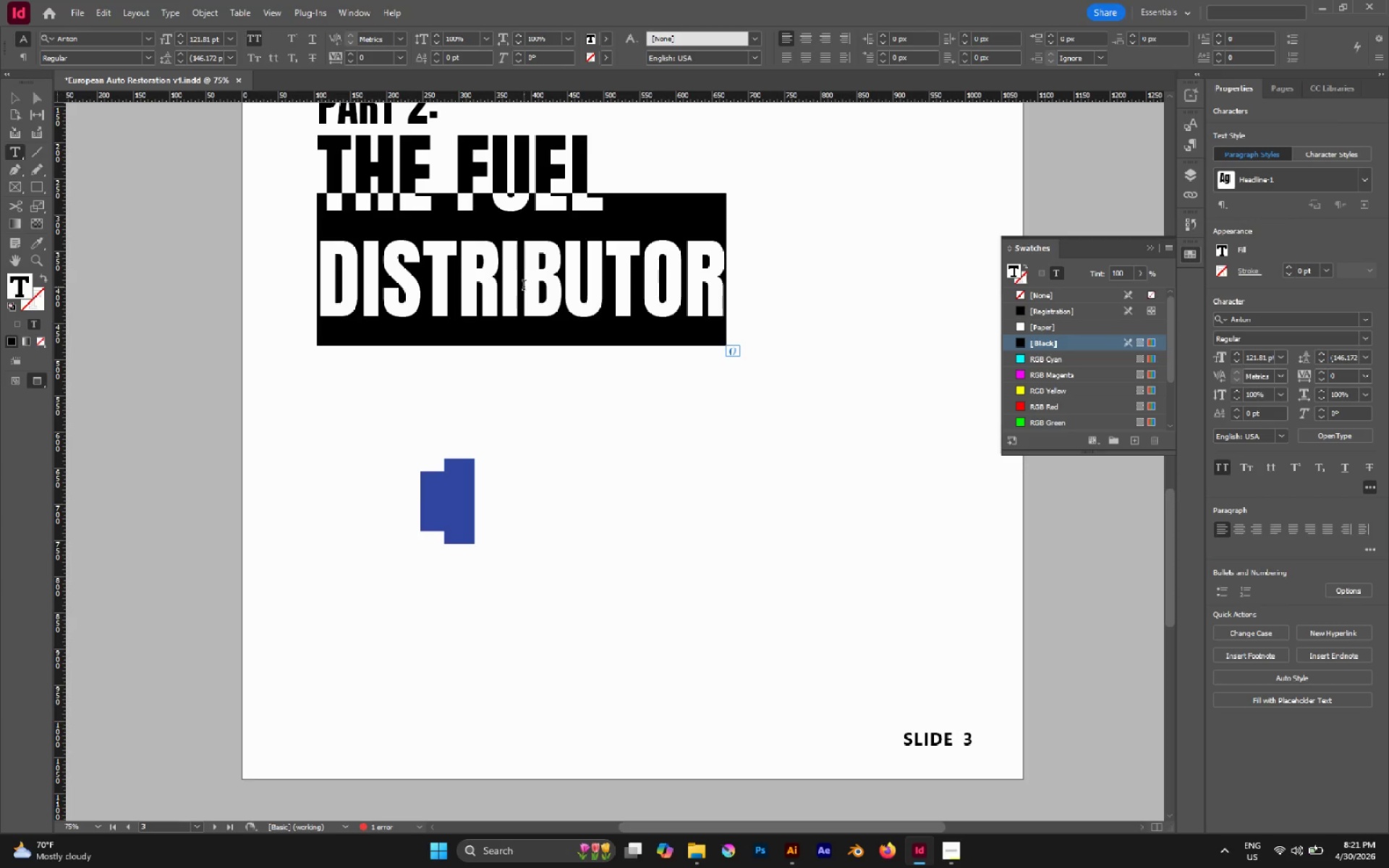 
left_click([21, 100])
 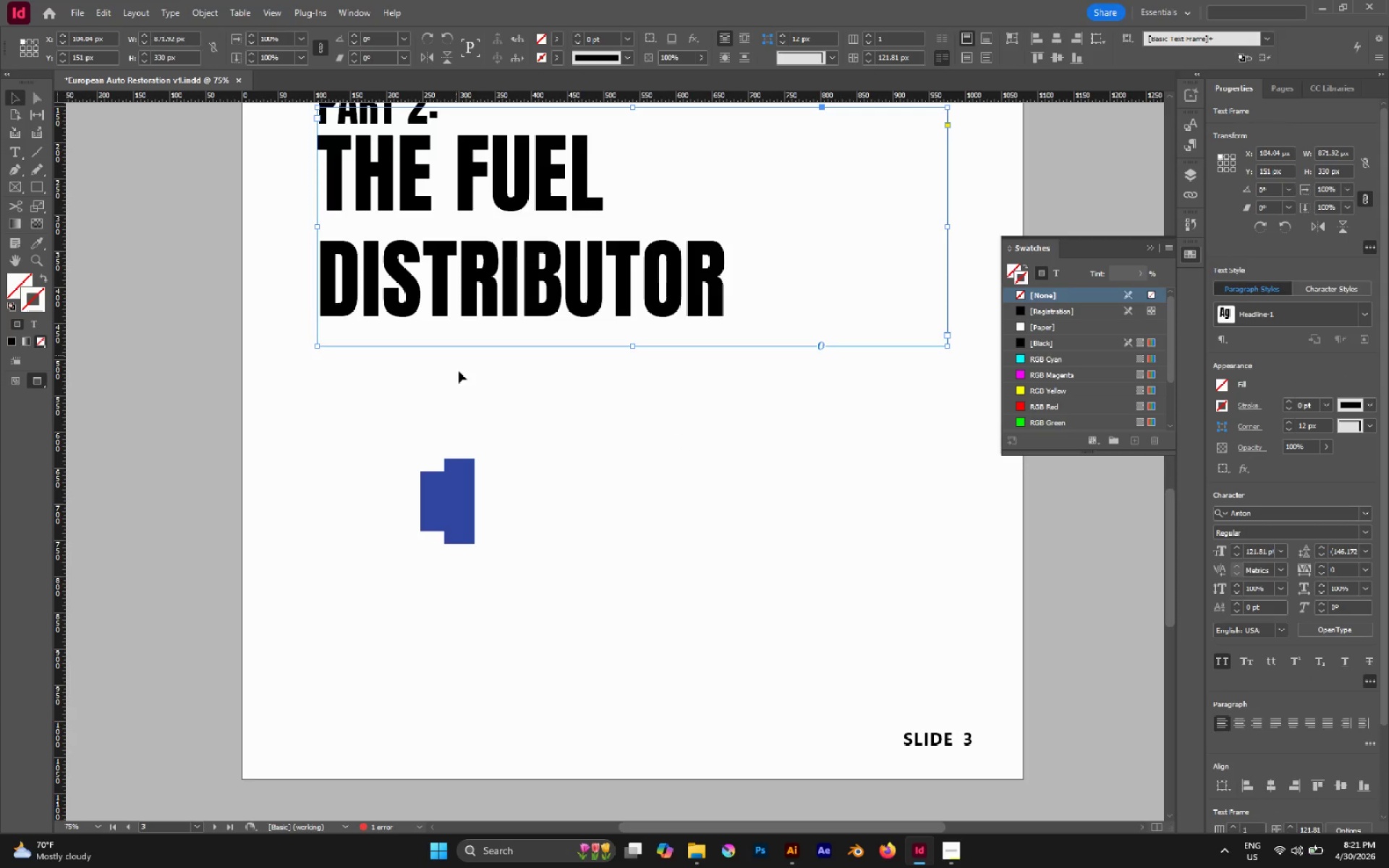 
hold_key(key=AltLeft, duration=1.78)
left_click_drag(start_coordinate=[461, 502], to_coordinate=[494, 509])
 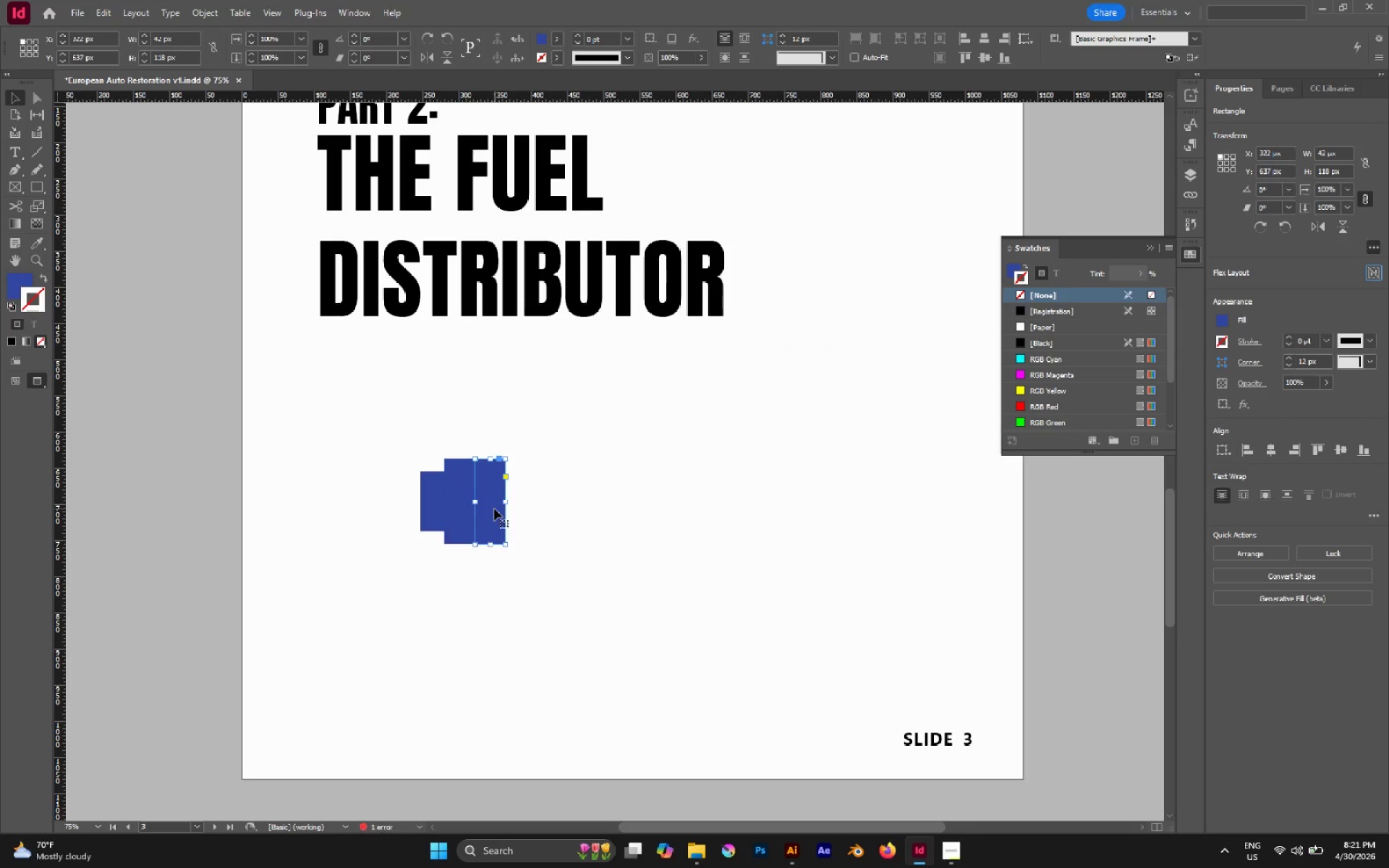 
hold_key(key=ShiftLeft, duration=1.08)
 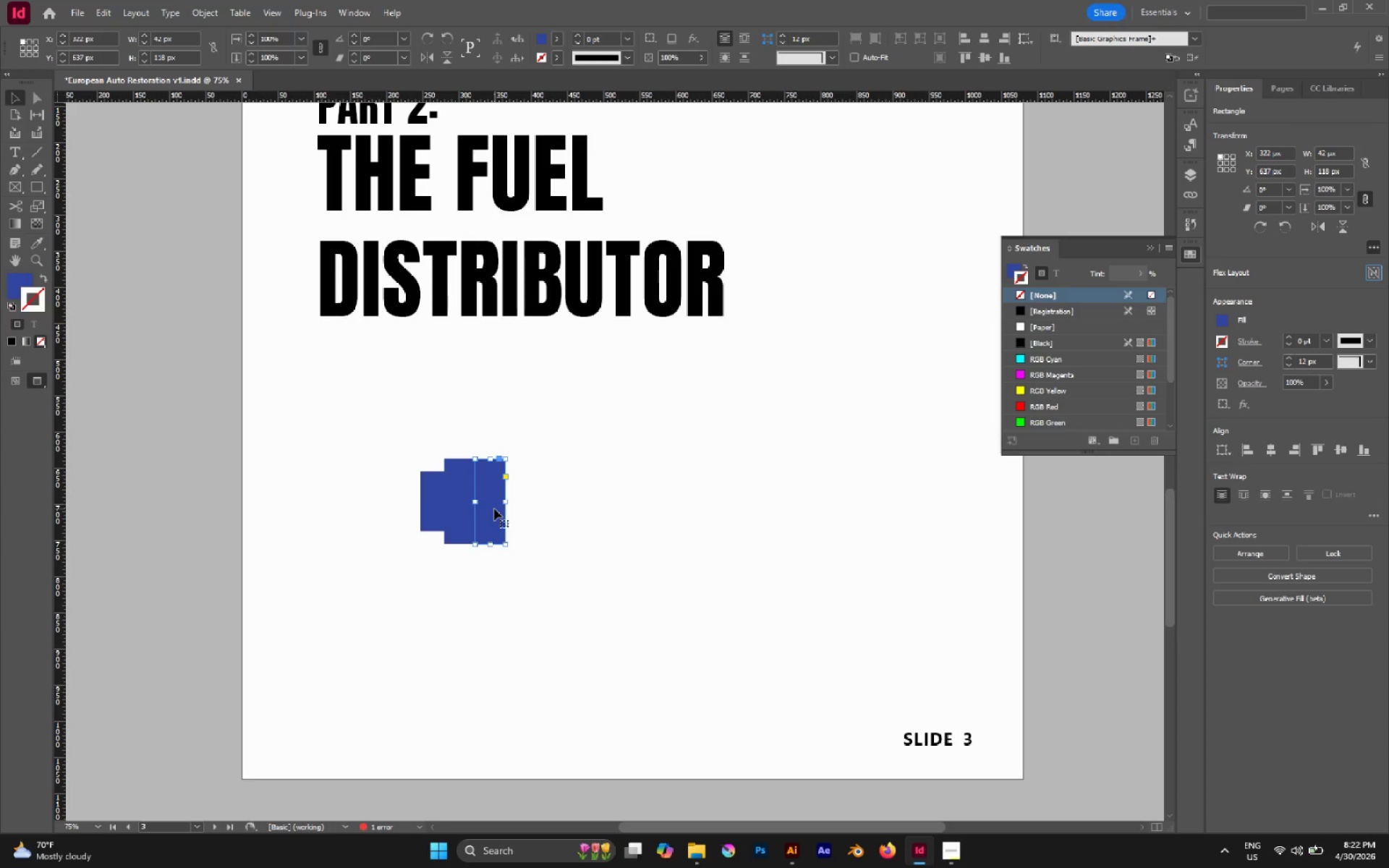 
wait(20.73)
 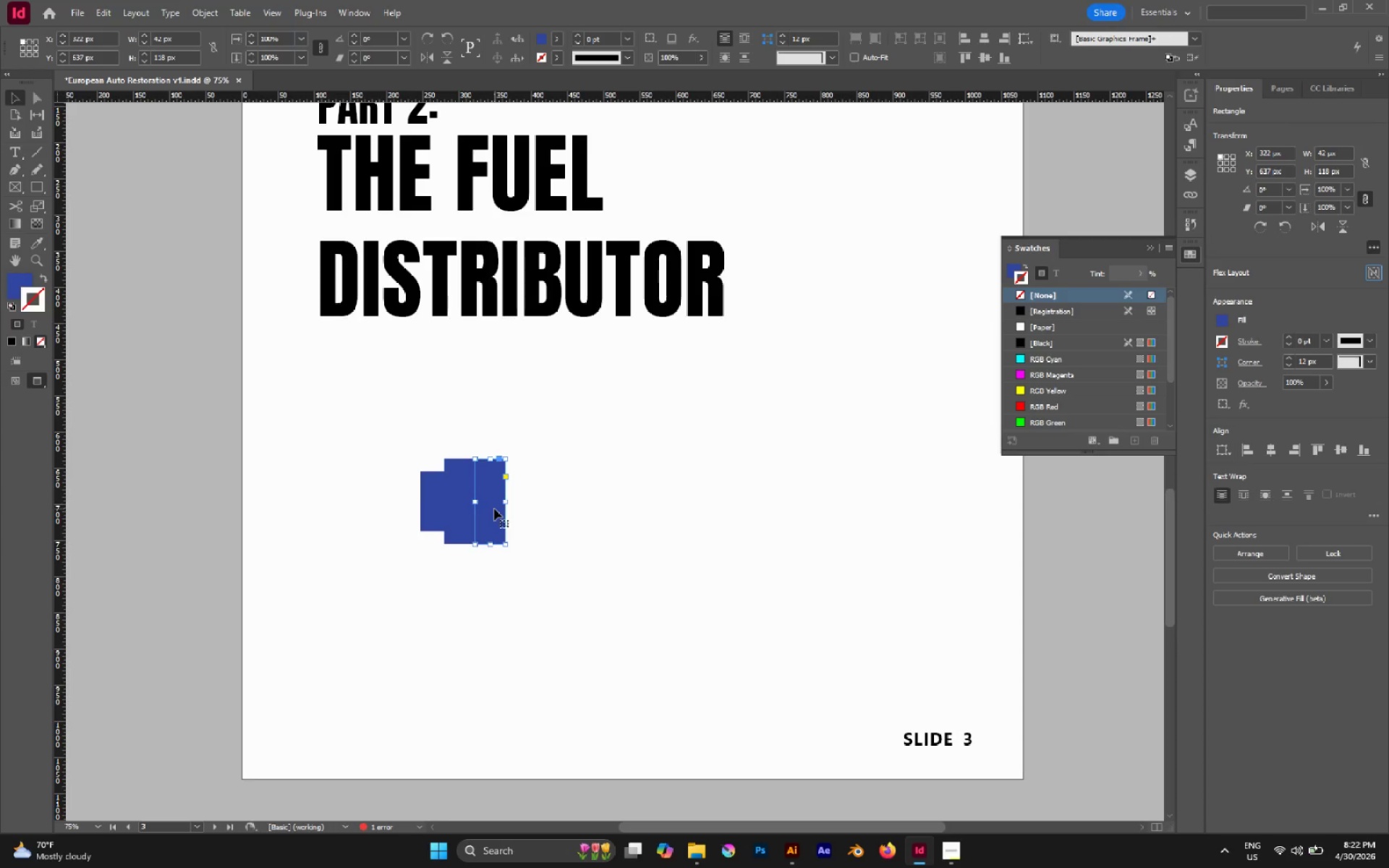 
left_click_drag(start_coordinate=[506, 500], to_coordinate=[702, 532])
 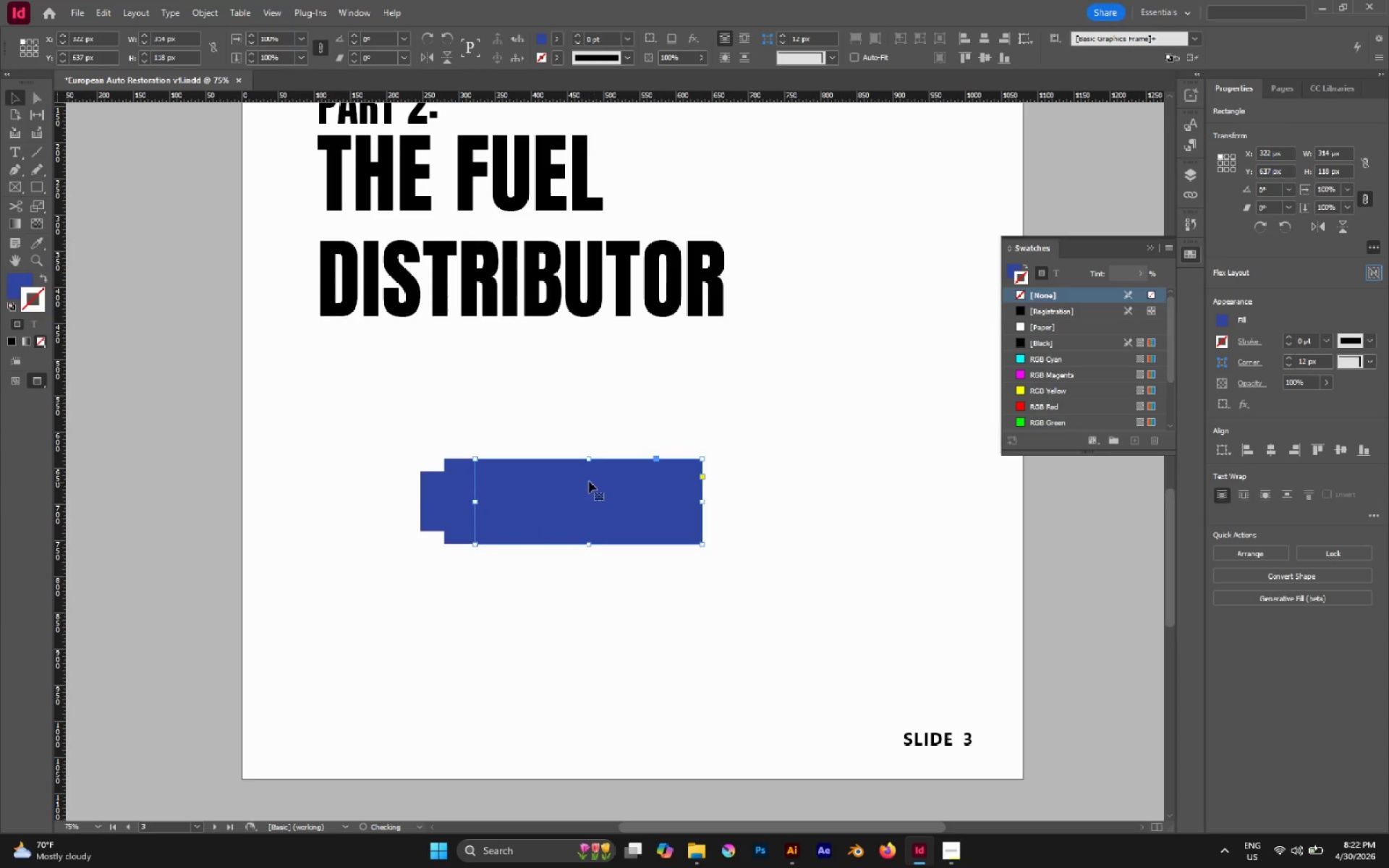 
hold_key(key=AltLeft, duration=1.73)
left_click_drag(start_coordinate=[587, 456], to_coordinate=[584, 446])
 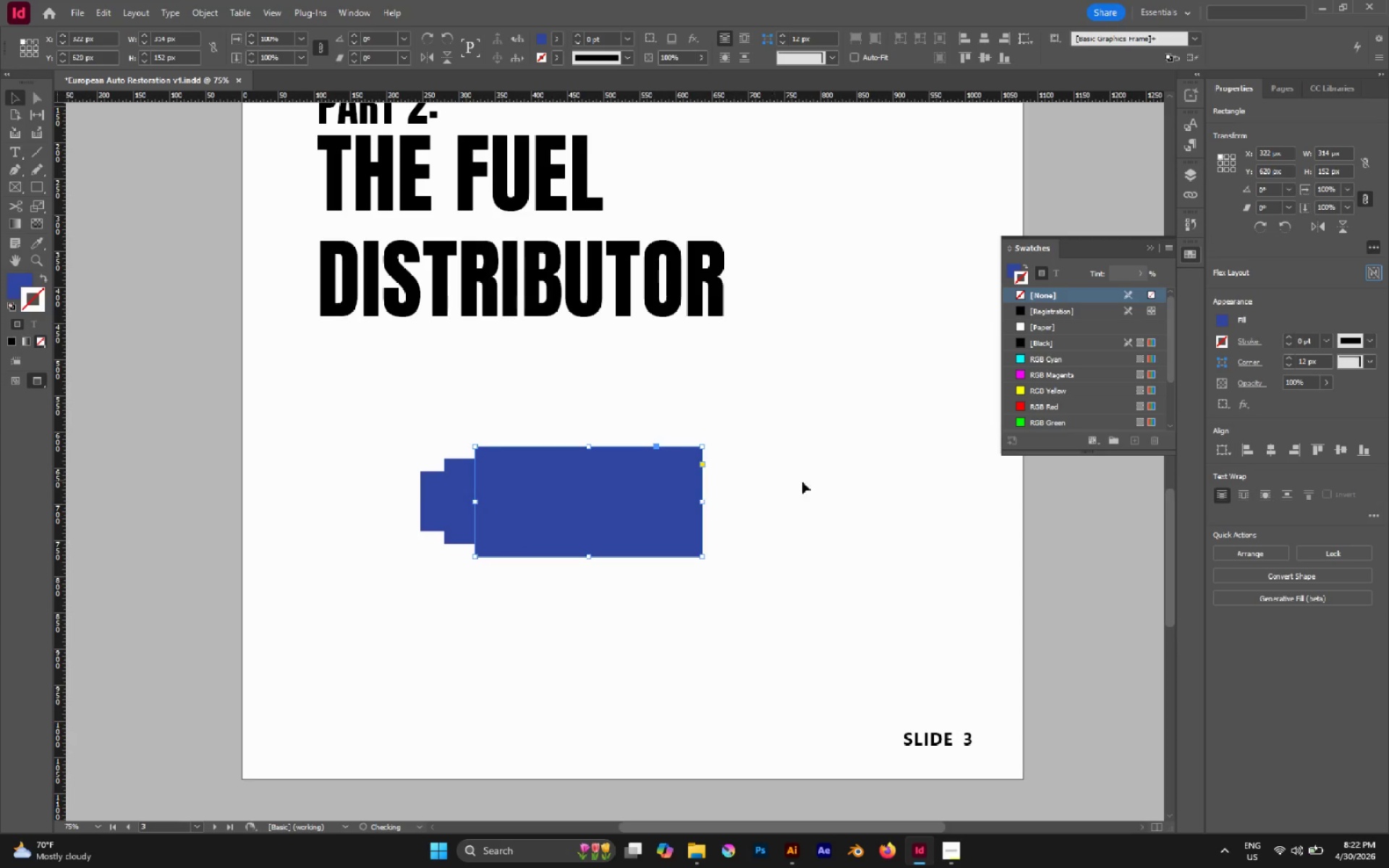 
left_click([859, 475])
 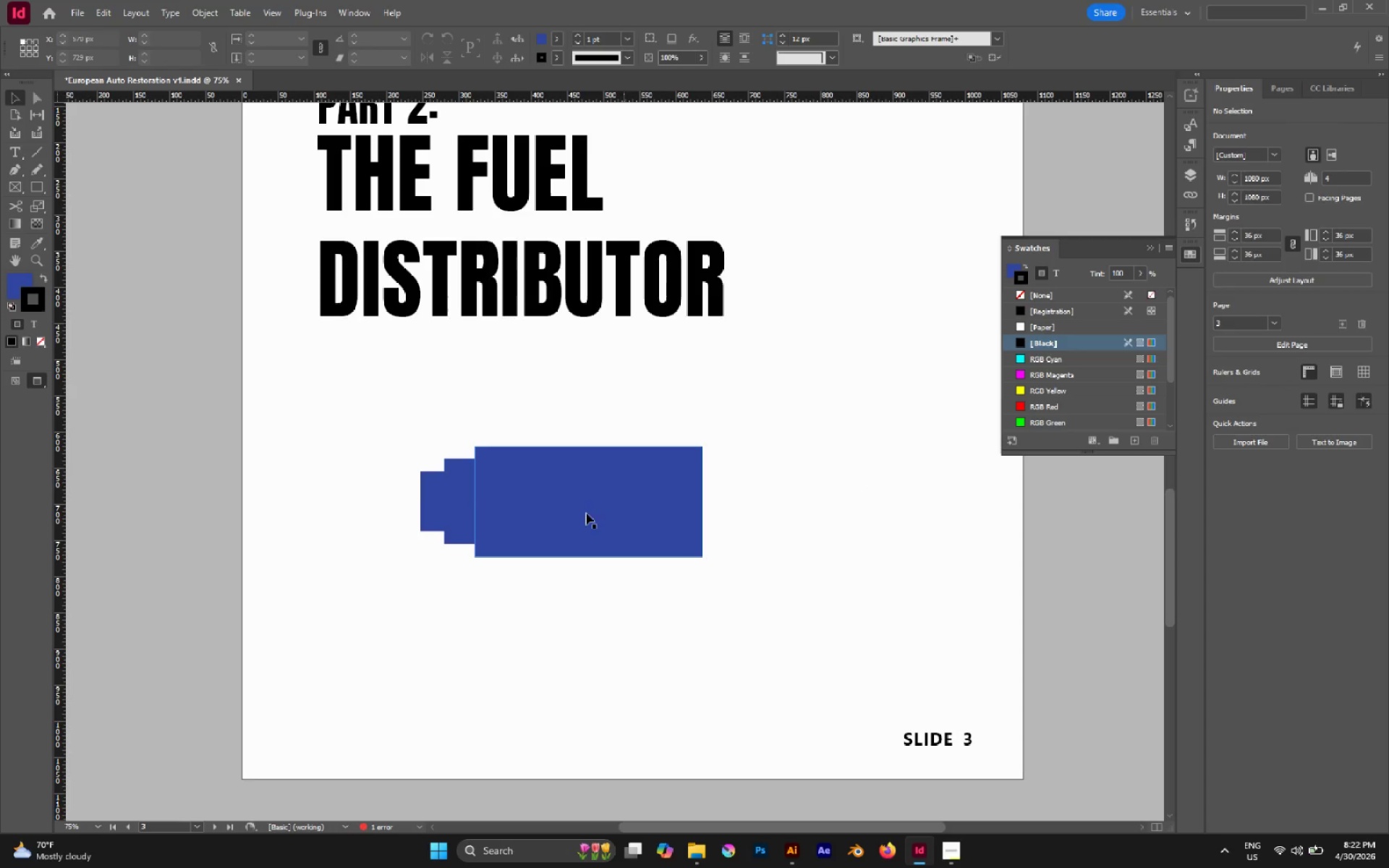 
left_click_drag(start_coordinate=[407, 459], to_coordinate=[459, 504])
 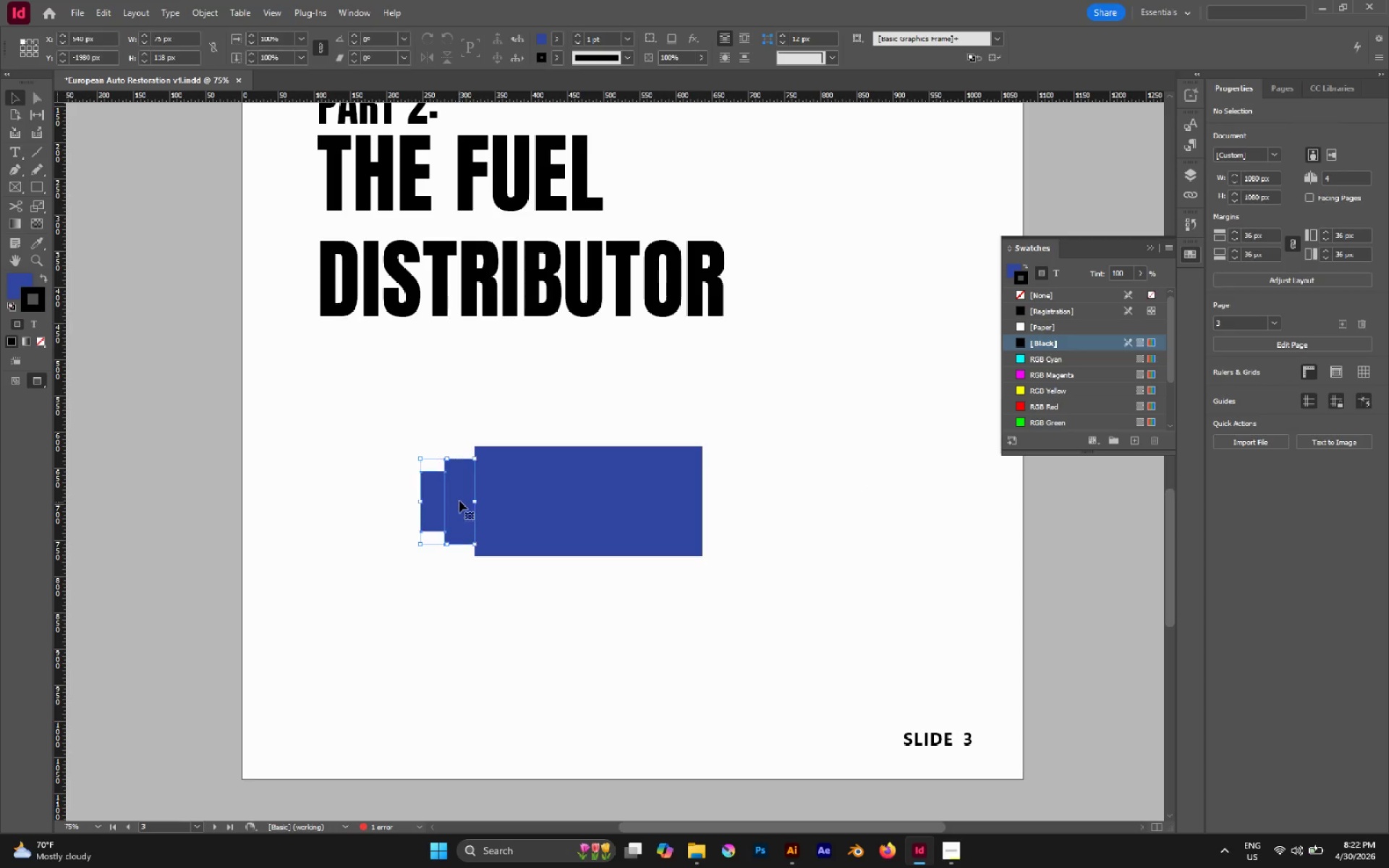 
hold_key(key=AltLeft, duration=0.98)
left_click_drag(start_coordinate=[462, 498], to_coordinate=[520, 634])
 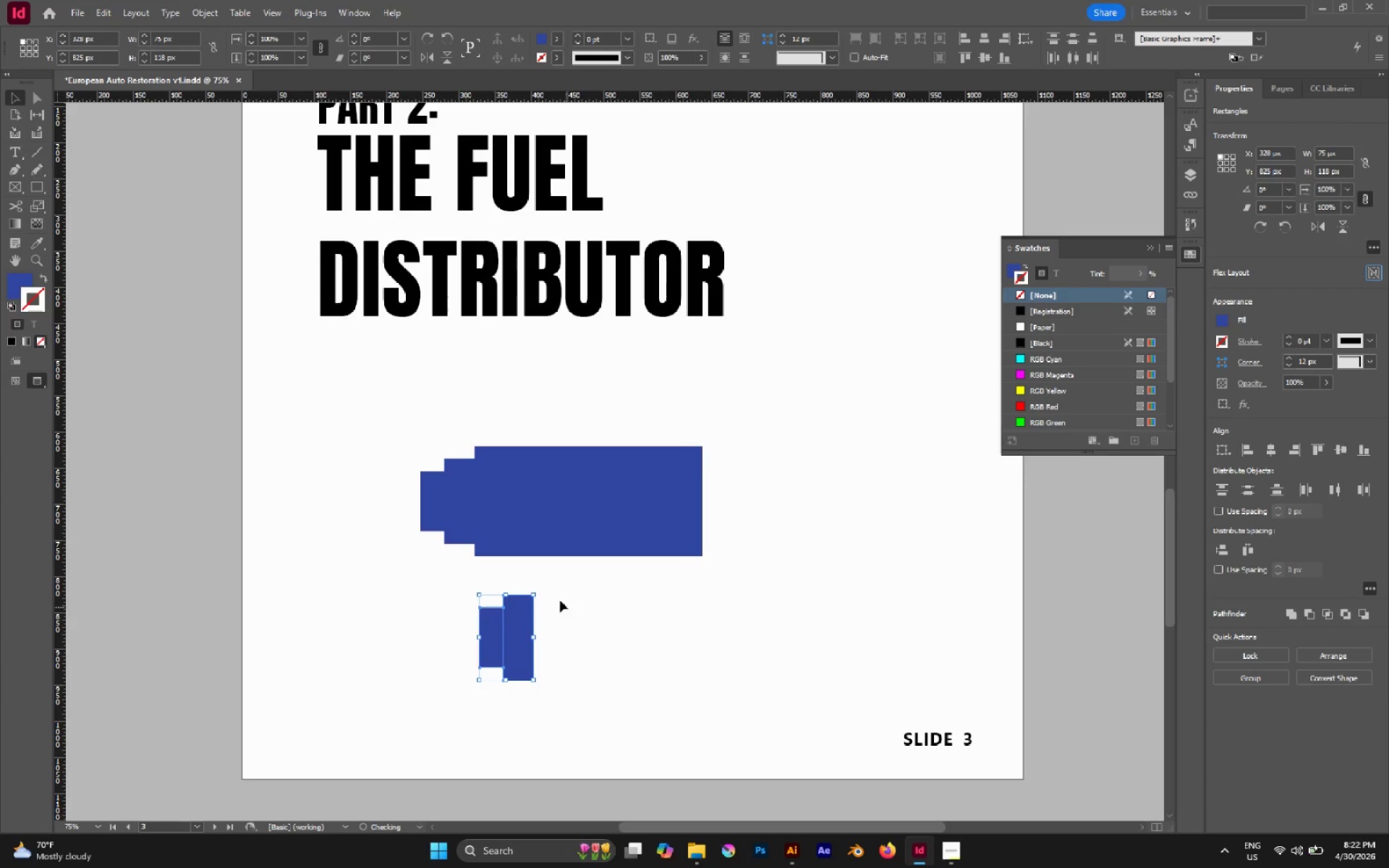 
hold_key(key=ShiftLeft, duration=1.52)
left_click_drag(start_coordinate=[537, 592], to_coordinate=[439, 593])
 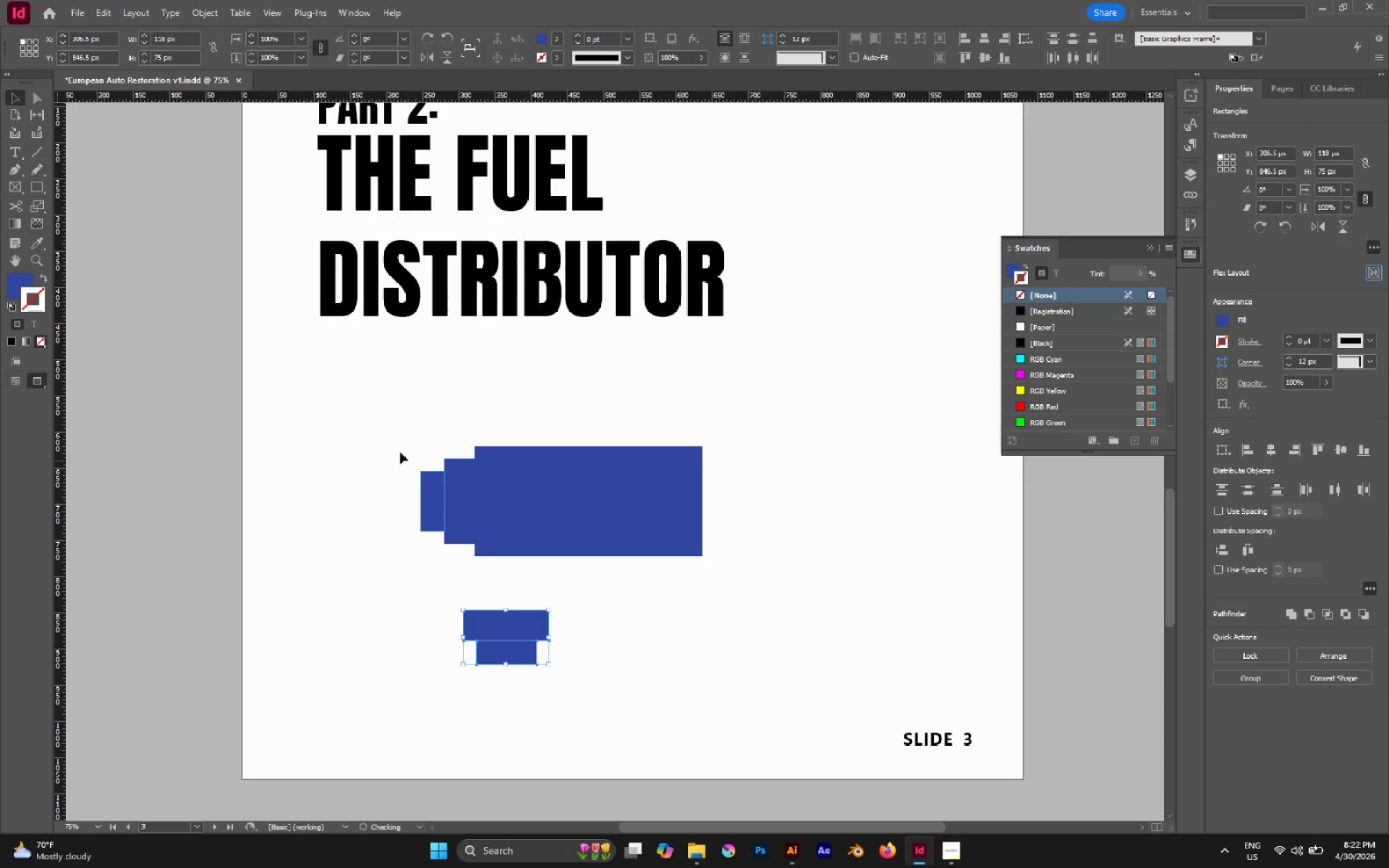 
left_click_drag(start_coordinate=[393, 417], to_coordinate=[565, 716])
 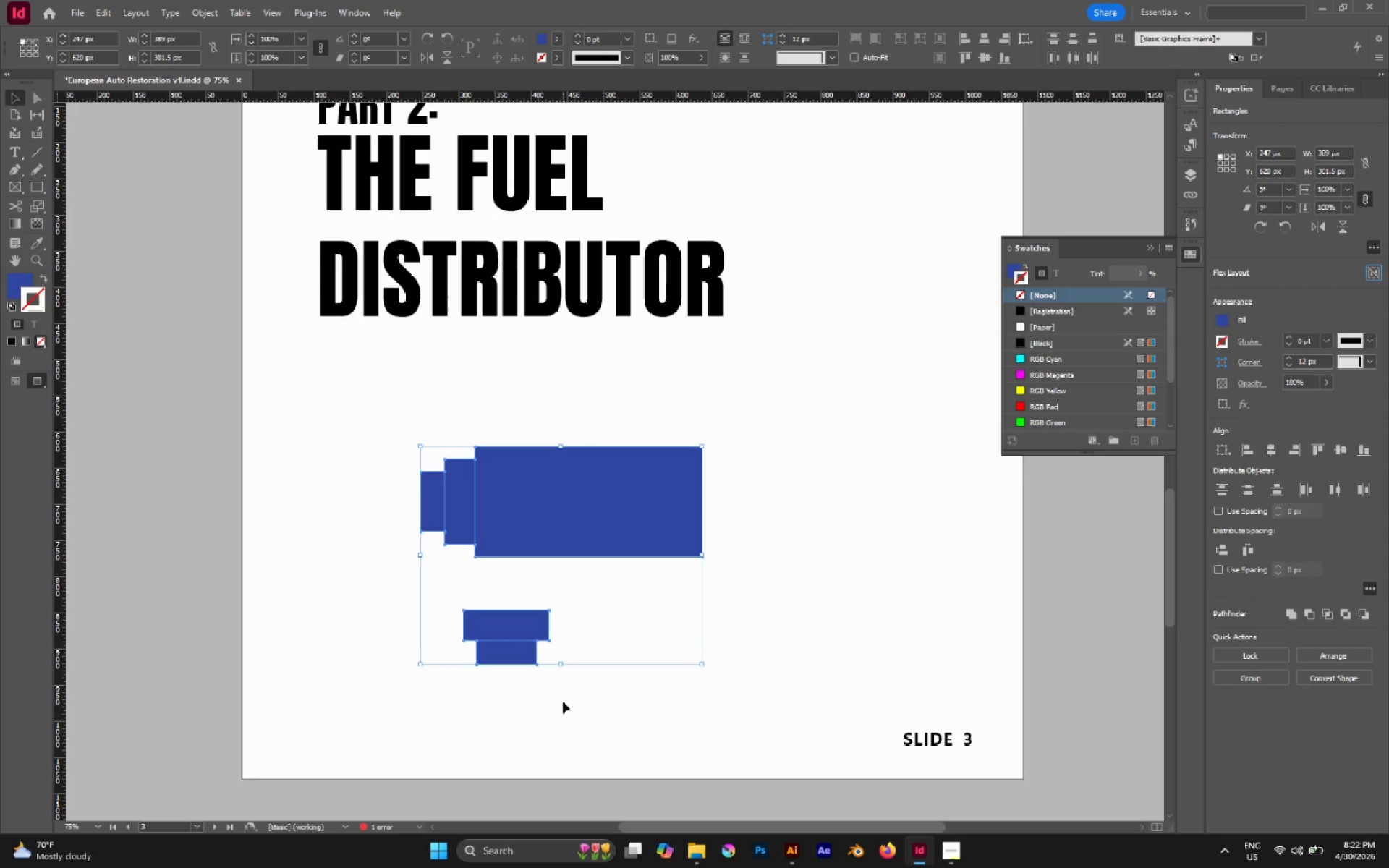 
key(D)
 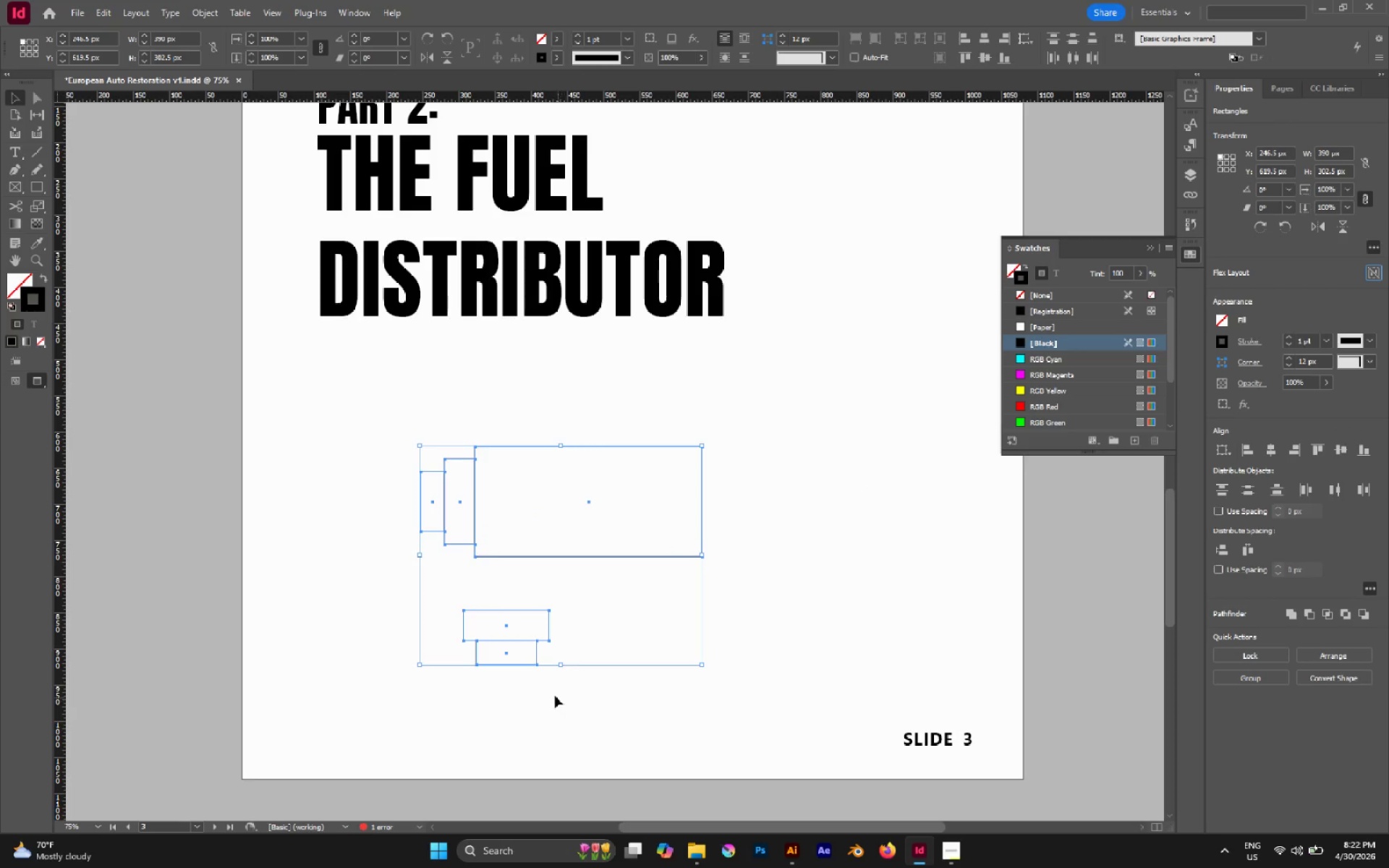 
left_click([396, 599])
 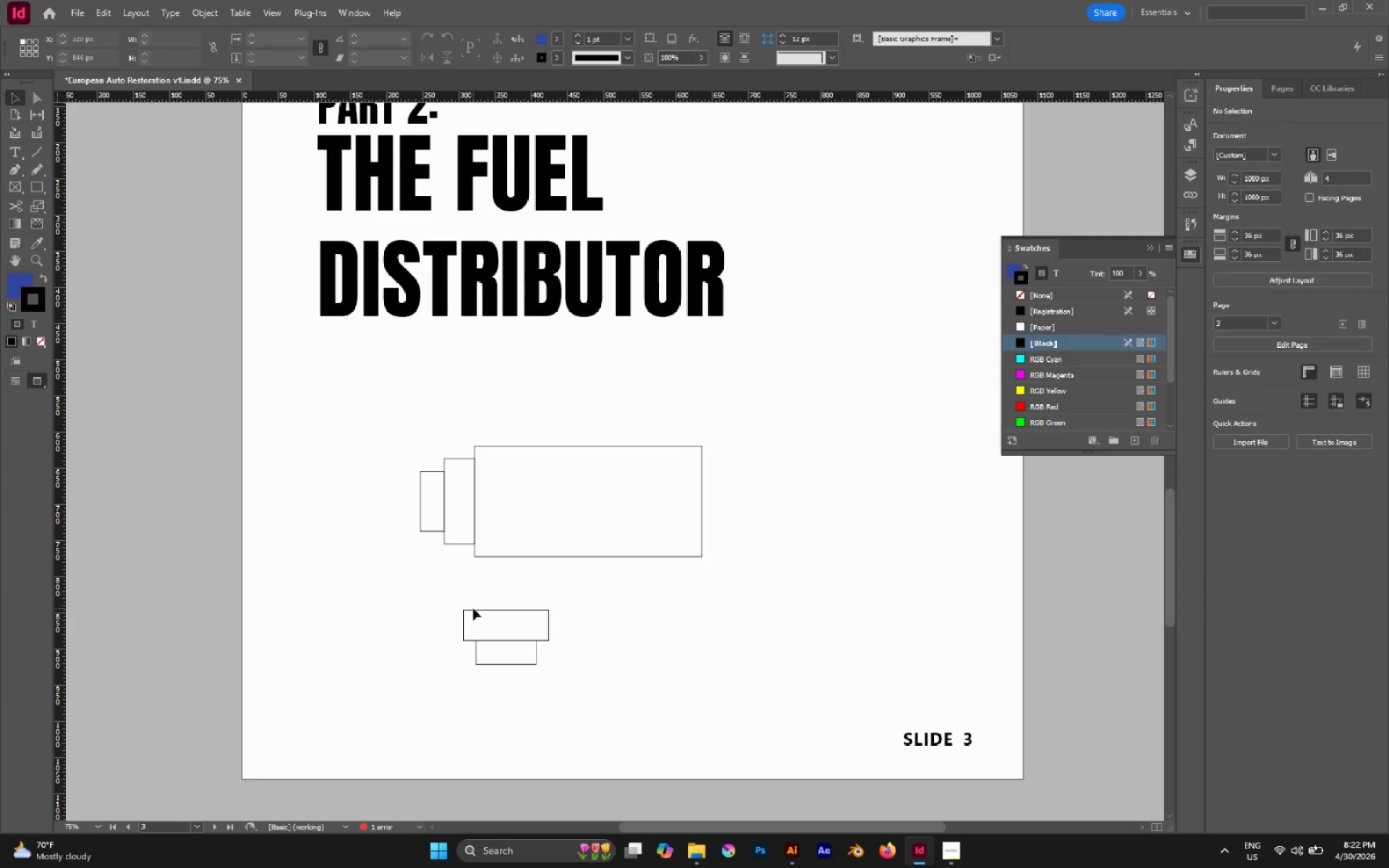 
left_click_drag(start_coordinate=[462, 600], to_coordinate=[518, 681])
 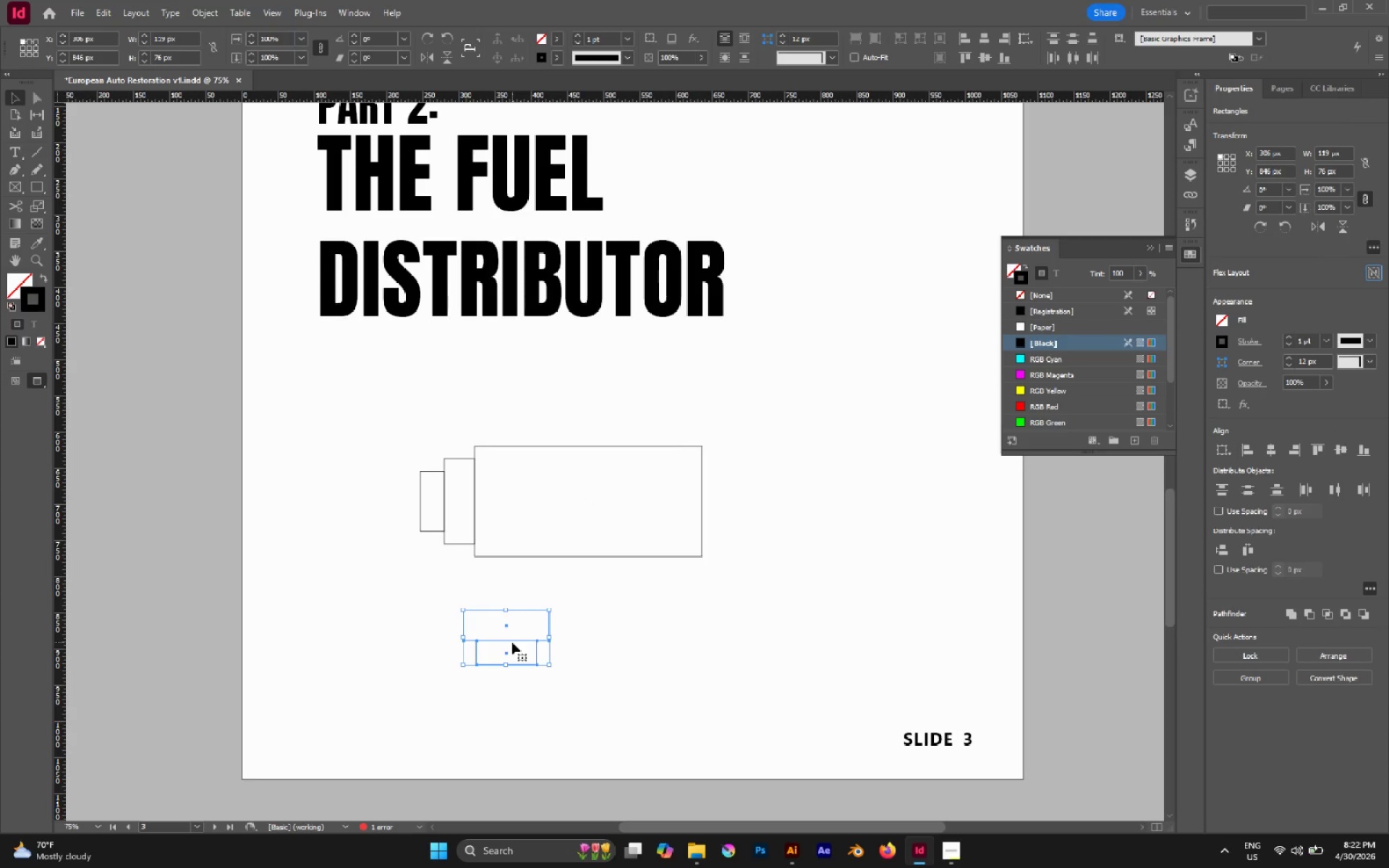 
left_click_drag(start_coordinate=[512, 642], to_coordinate=[545, 590])
 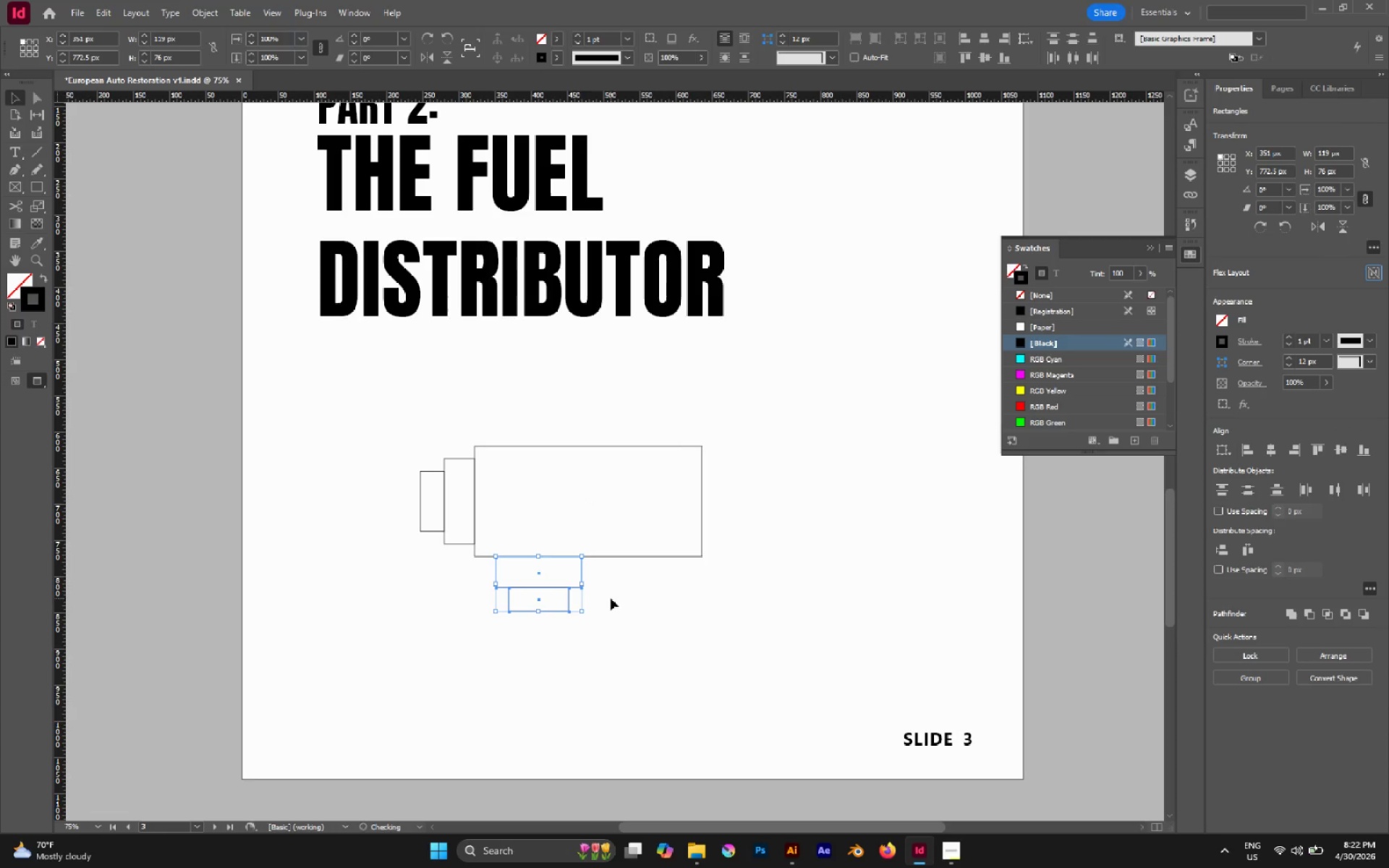 
hold_key(key=AltLeft, duration=0.45)
scroll: coordinate [599, 588], scroll_direction: up, amount: 2.0
 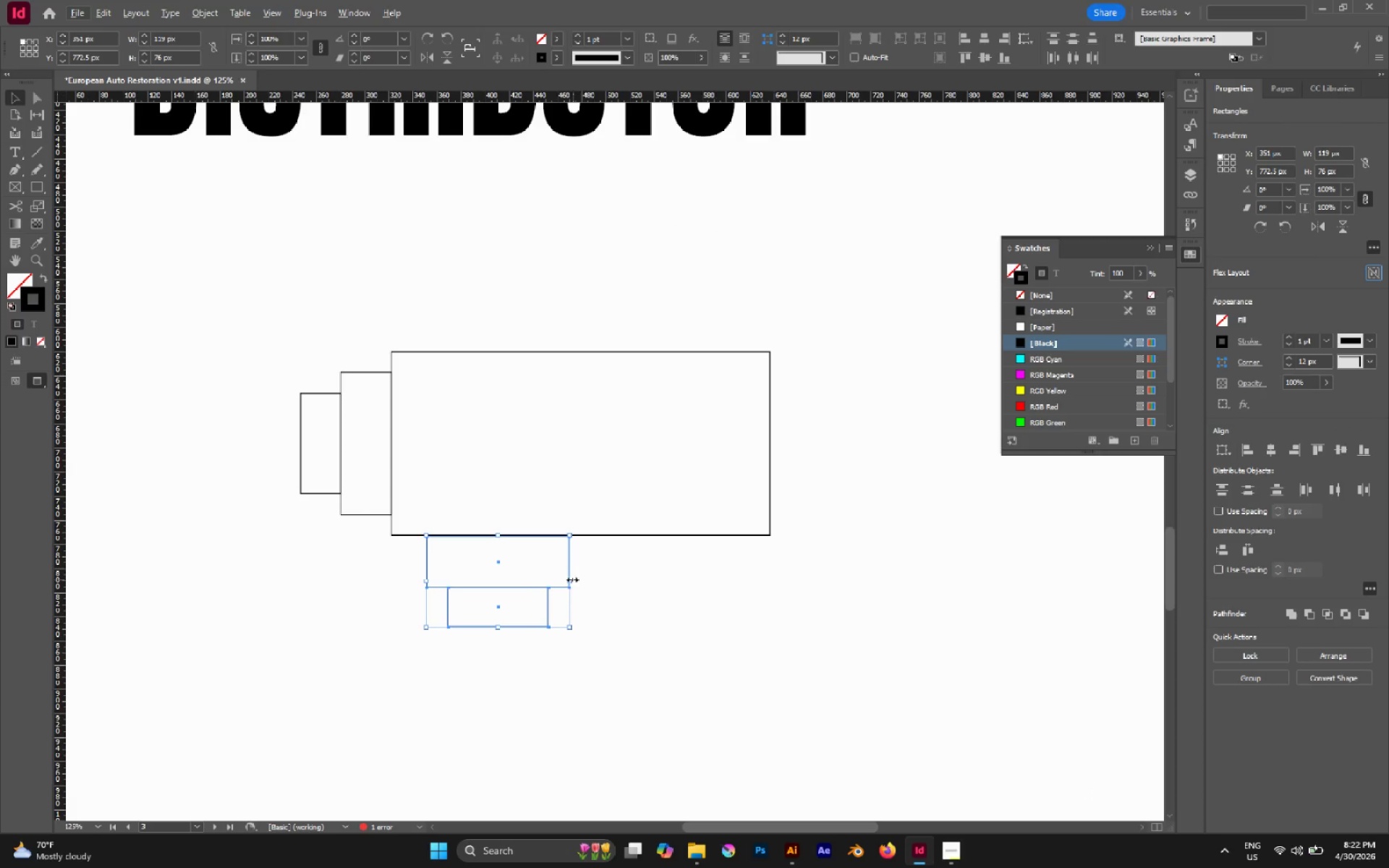 
hold_key(key=AltLeft, duration=1.81)
left_click_drag(start_coordinate=[571, 579], to_coordinate=[534, 587])
 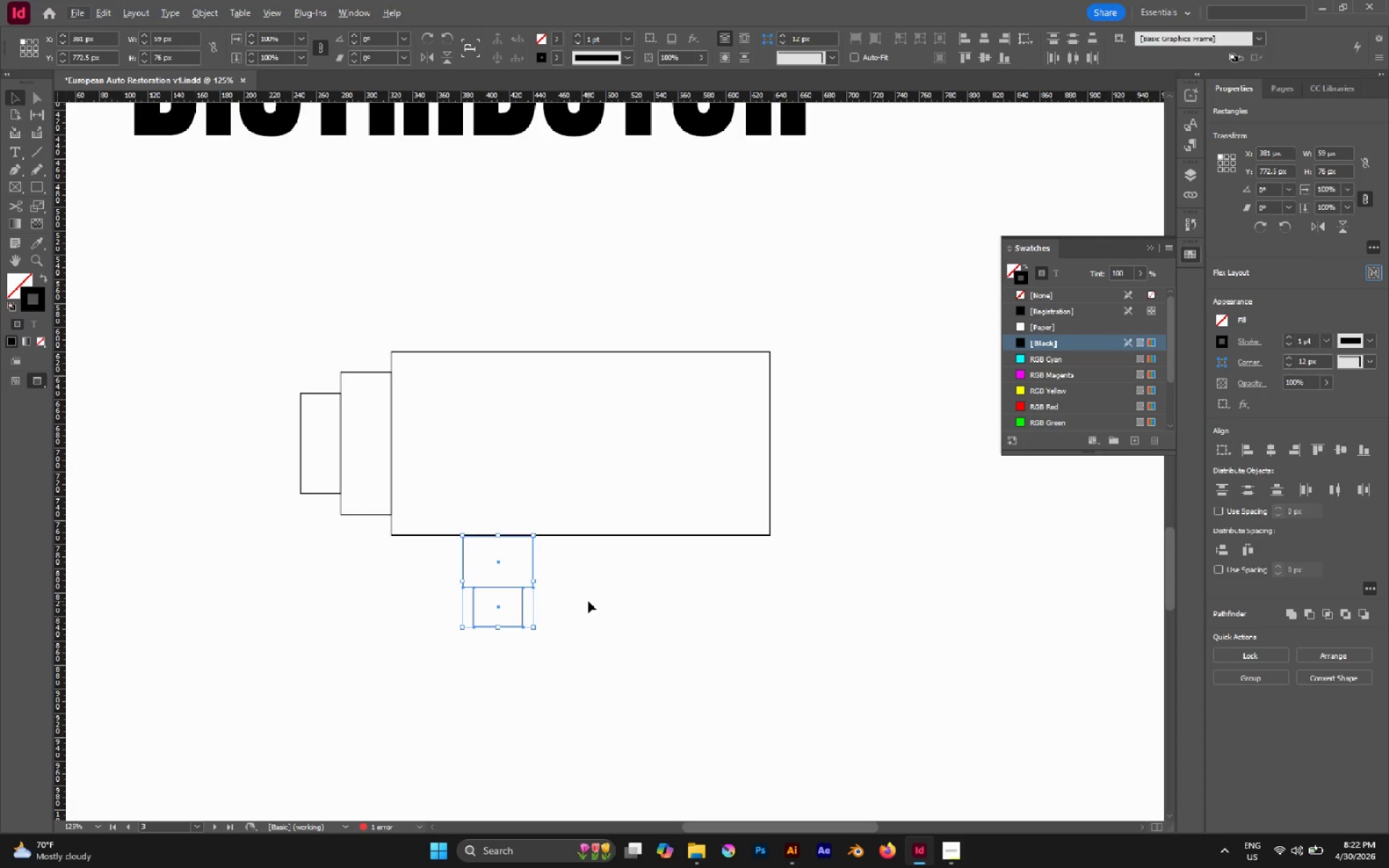 
hold_key(key=ShiftLeft, duration=1.41)
 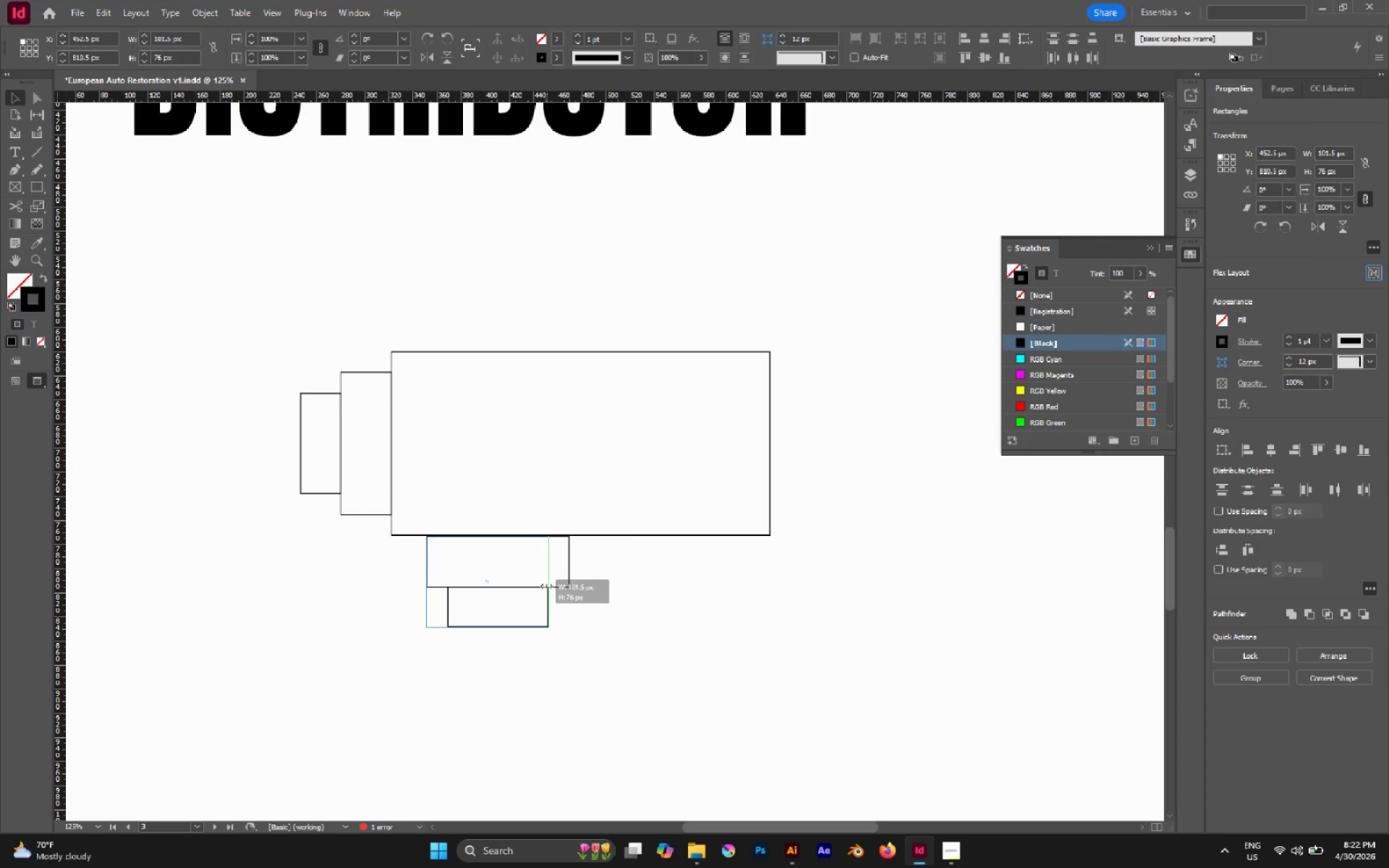 
hold_key(key=AltLeft, duration=0.94)
 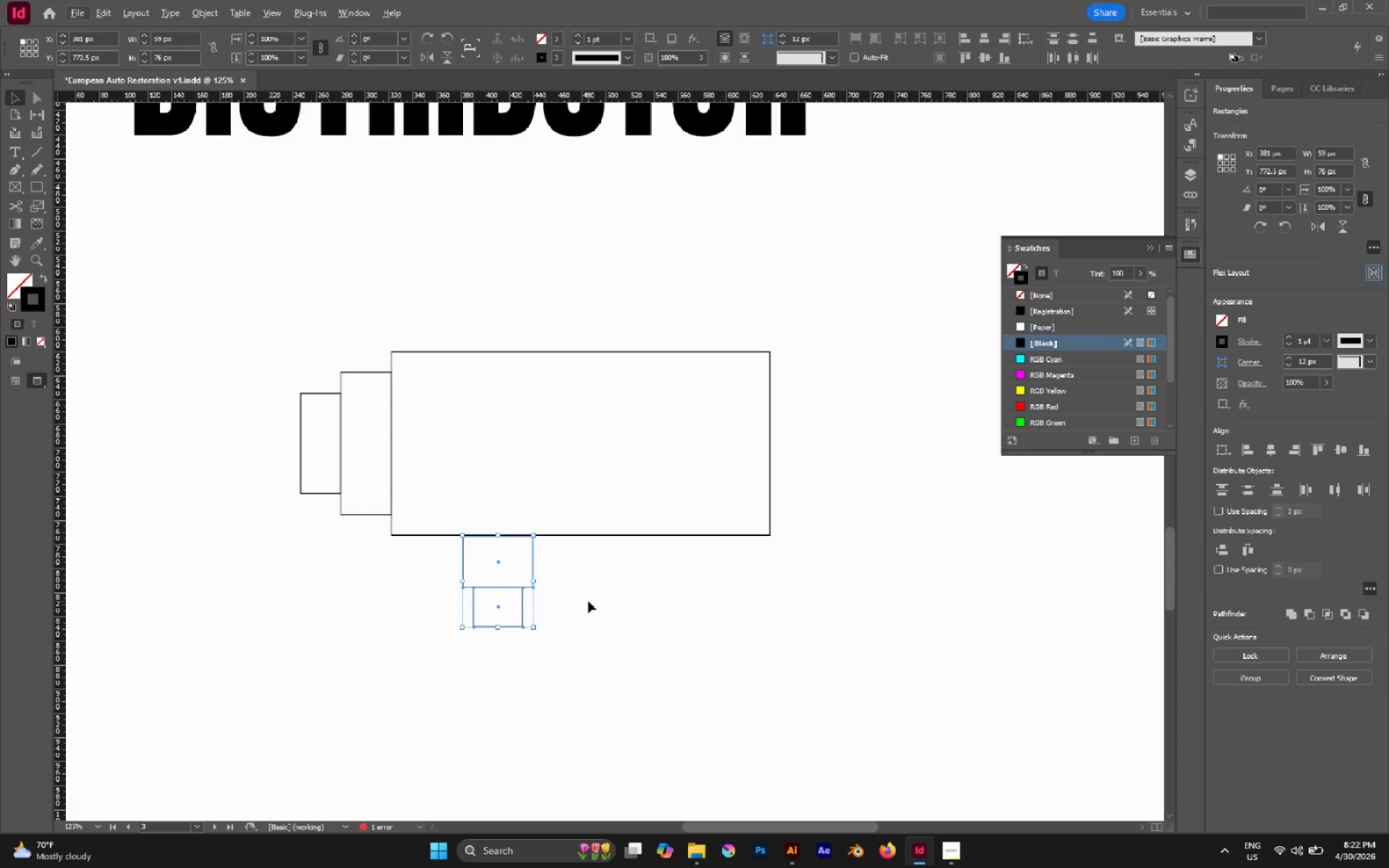 
left_click([588, 601])
 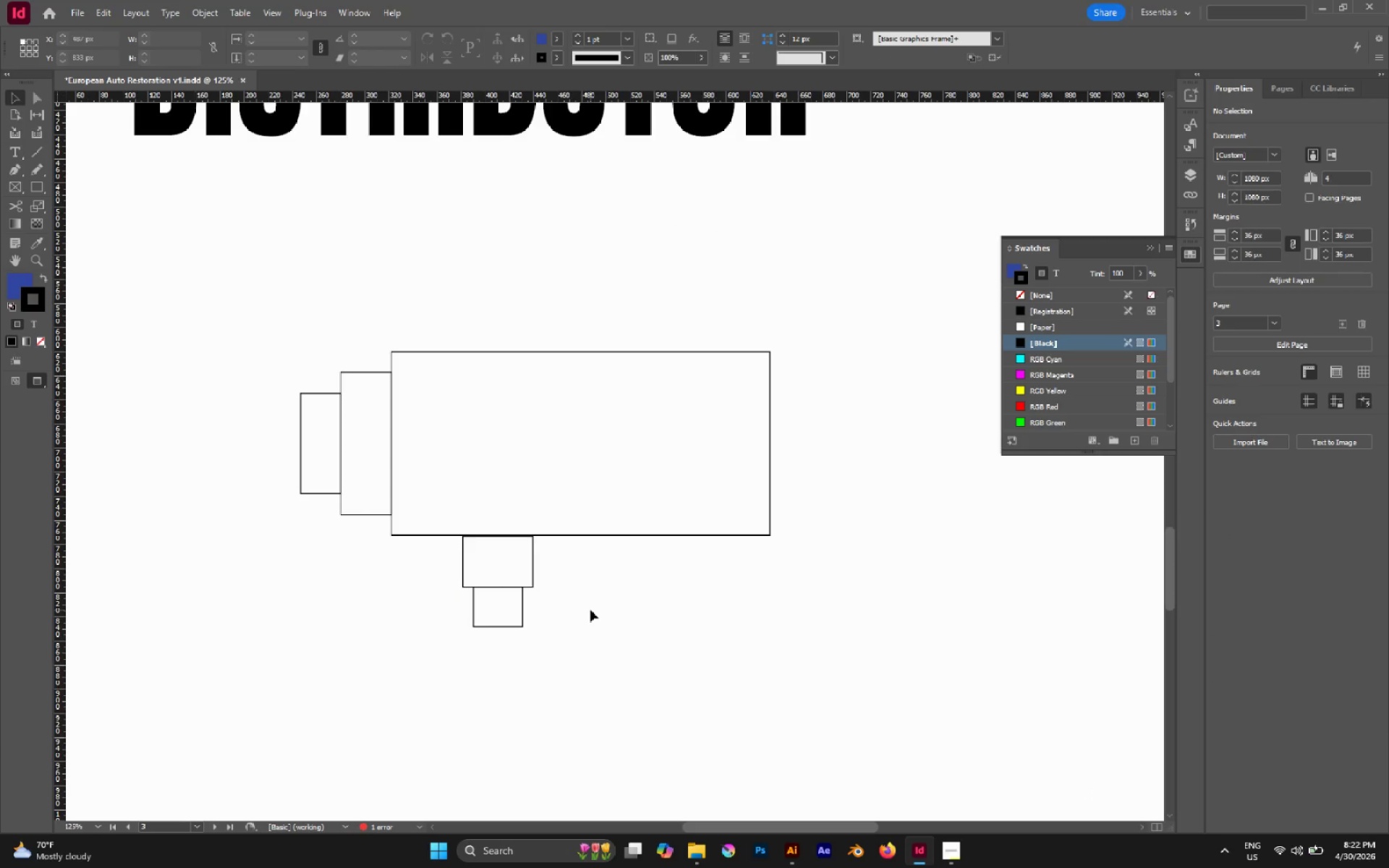 
left_click_drag(start_coordinate=[565, 659], to_coordinate=[506, 566])
 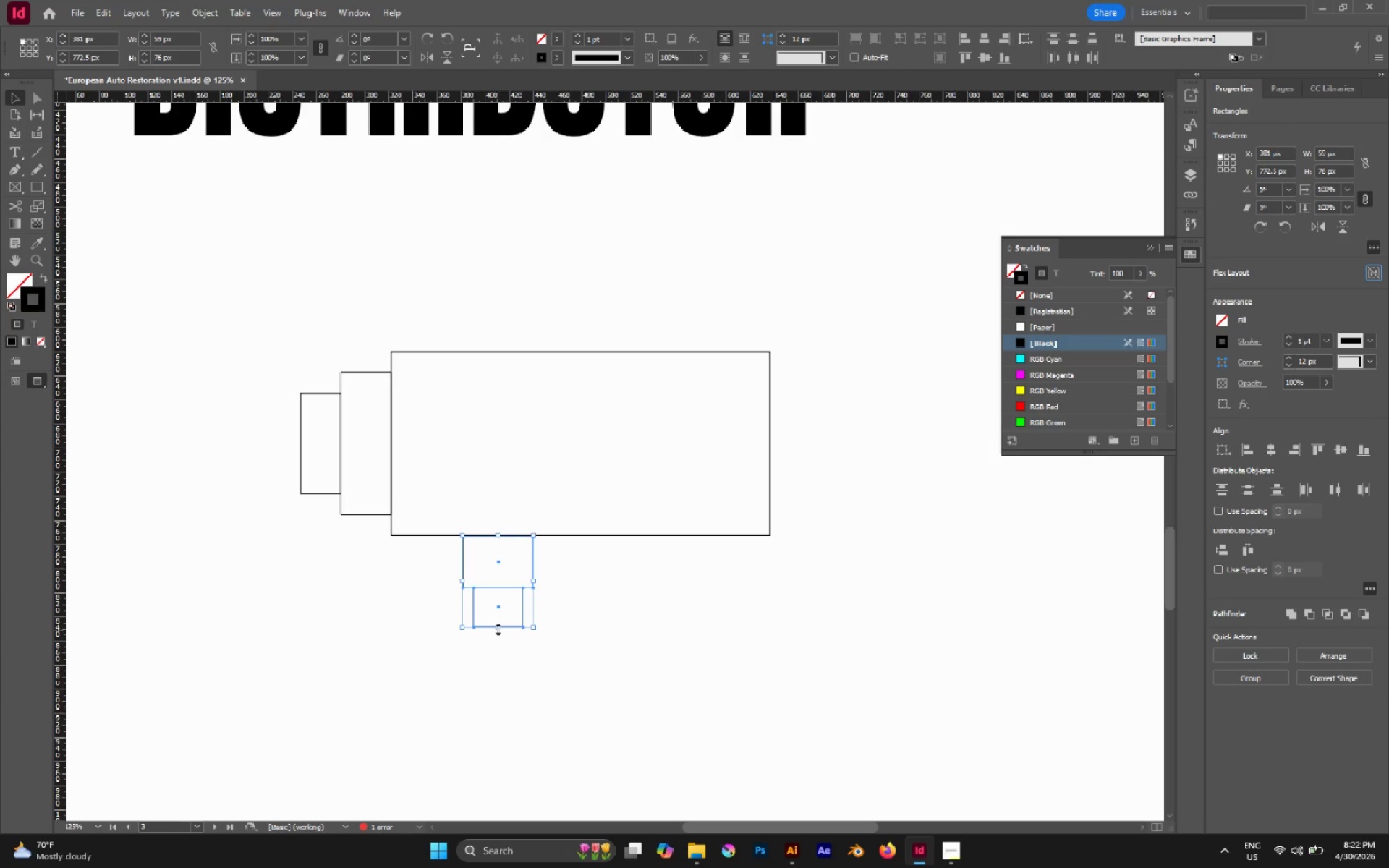 
left_click_drag(start_coordinate=[498, 629], to_coordinate=[501, 595])
 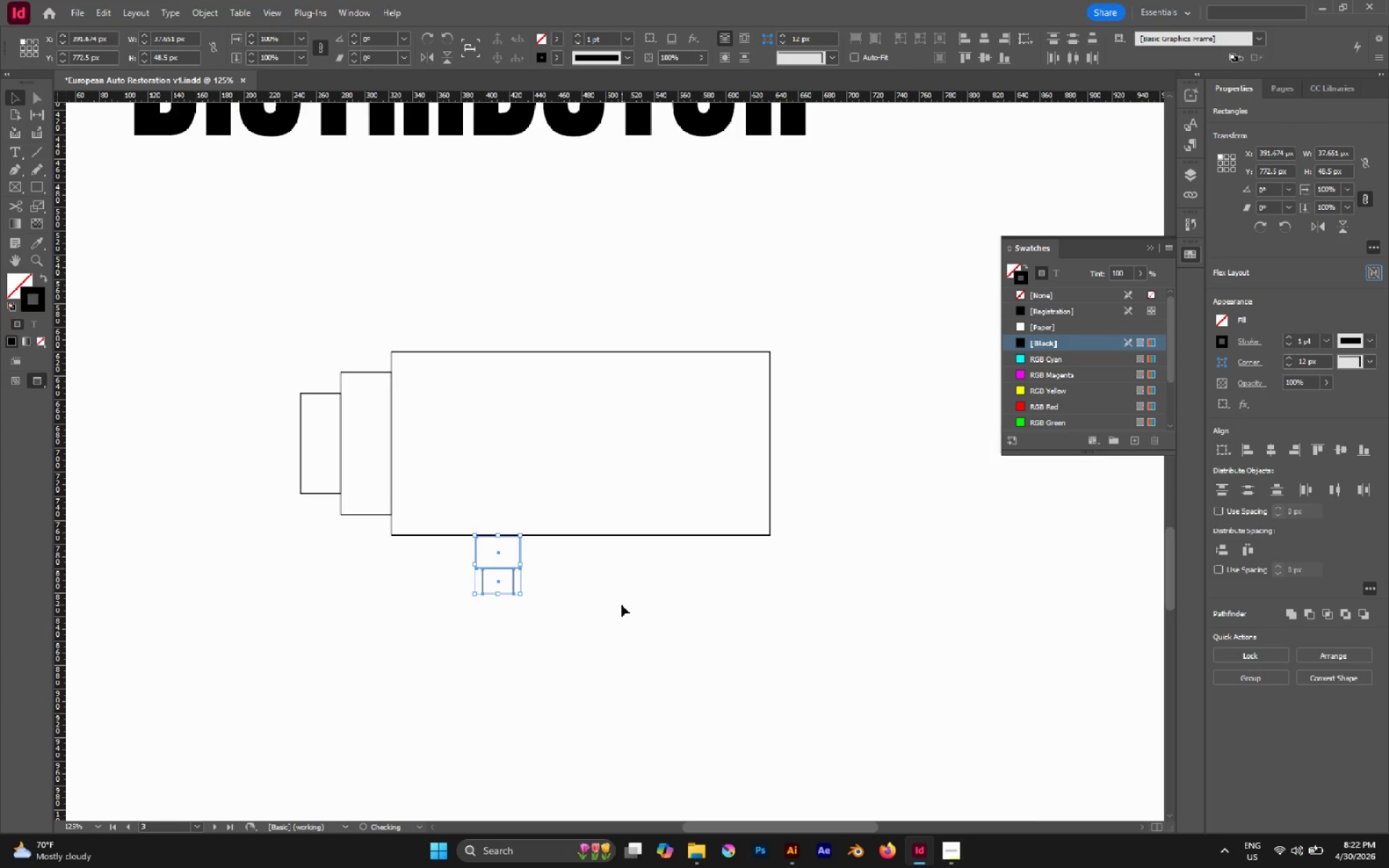 
hold_key(key=ShiftLeft, duration=1.12)
 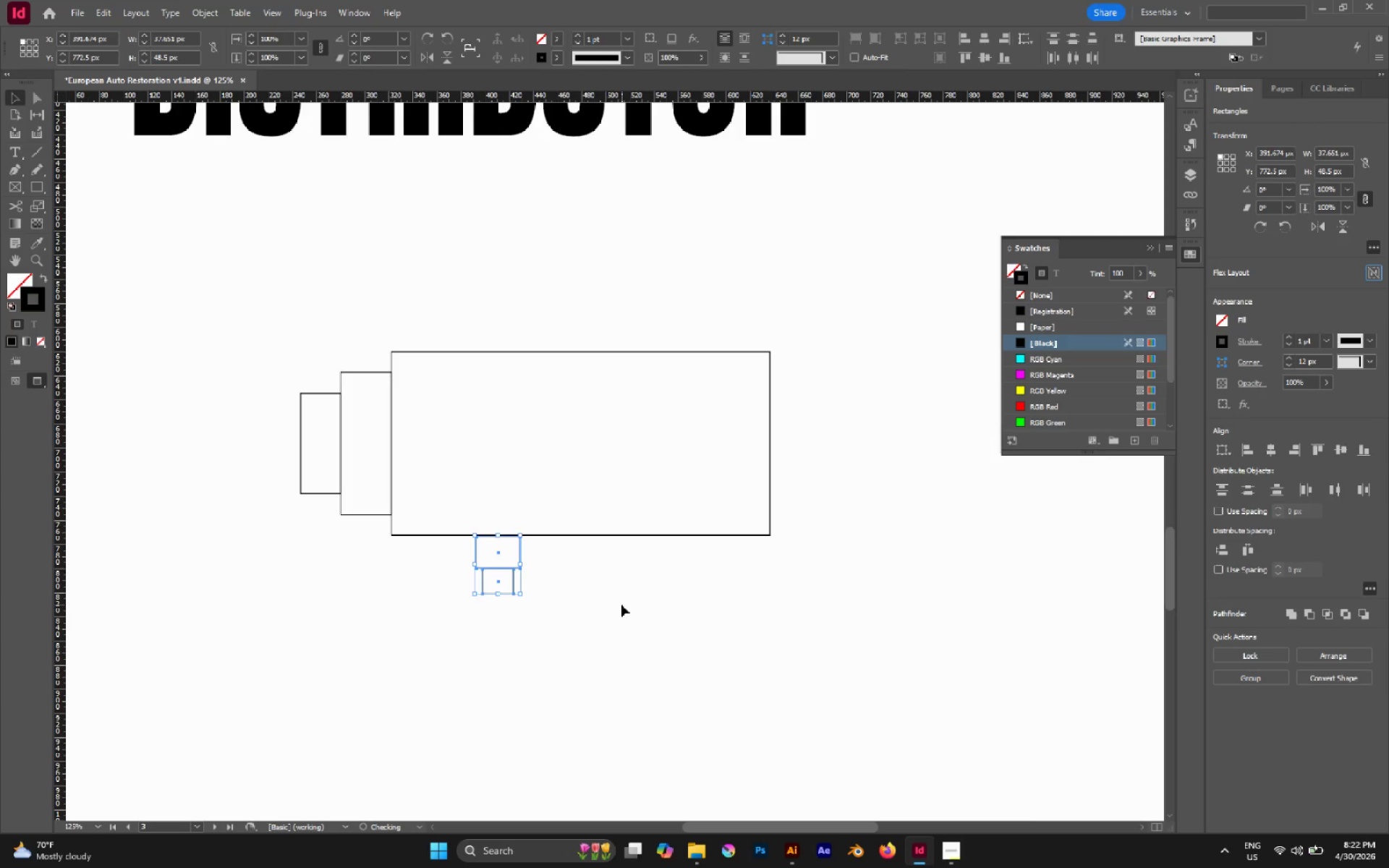 
left_click([621, 605])
 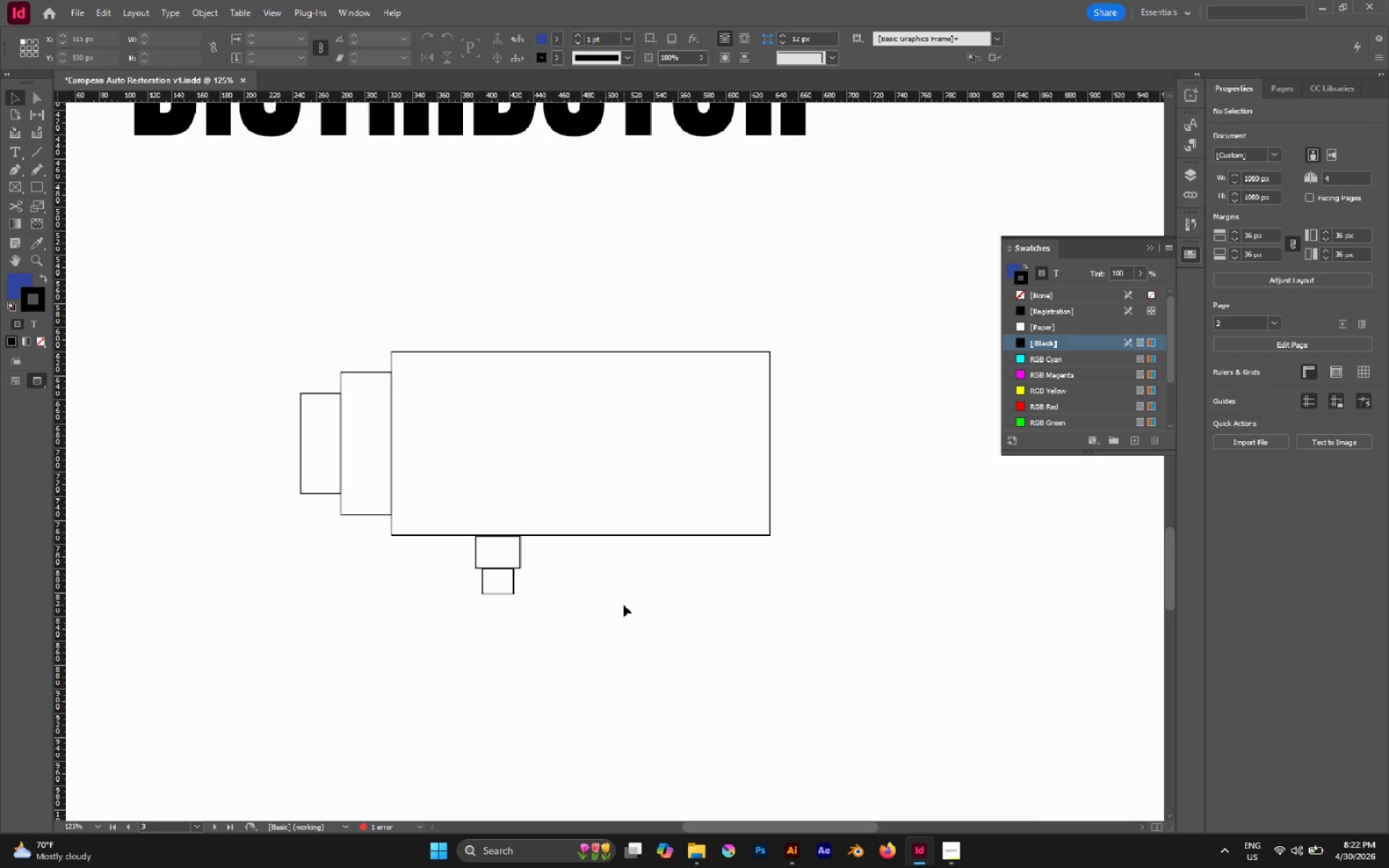 
left_click_drag(start_coordinate=[610, 625], to_coordinate=[514, 540])
 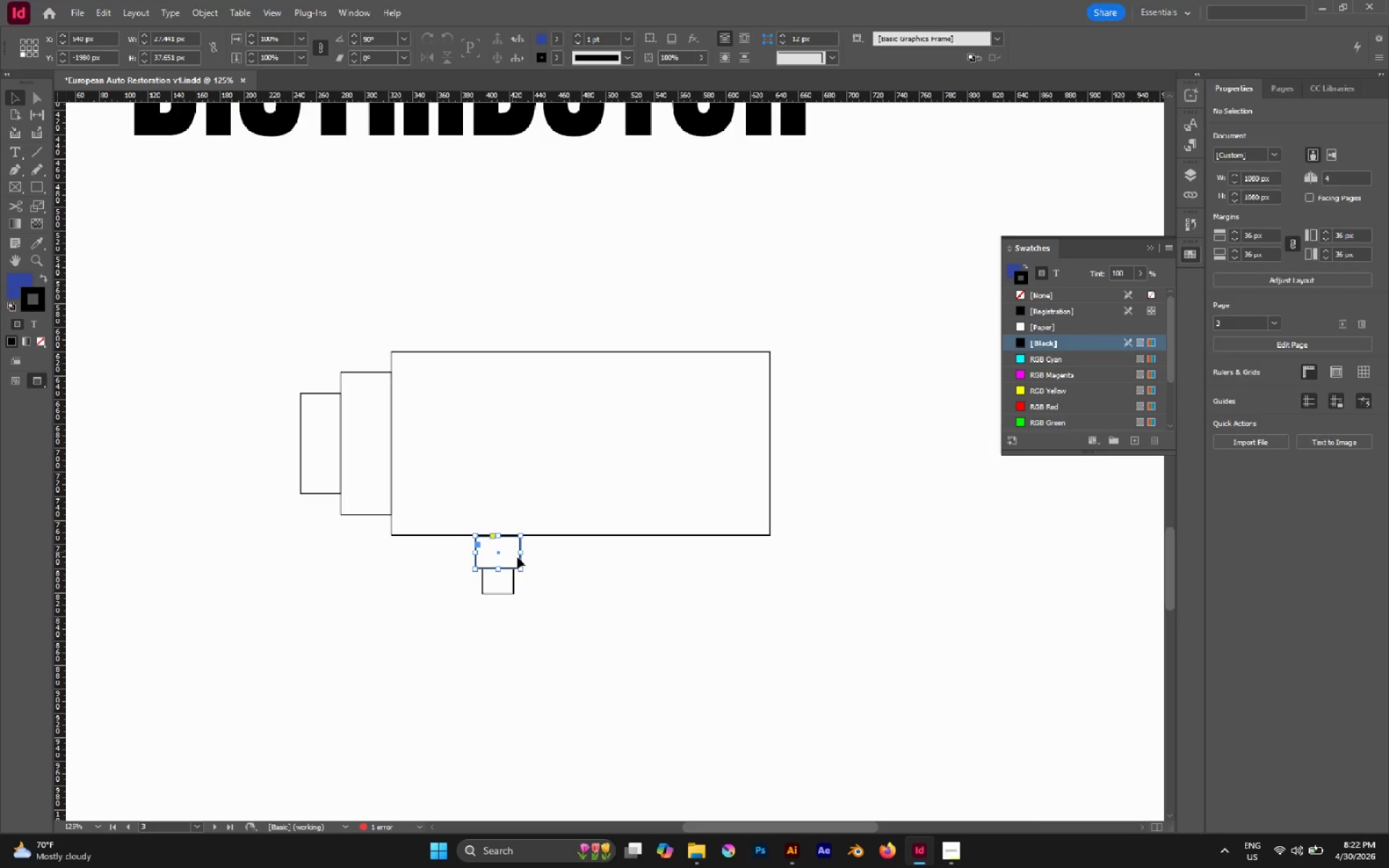 
key(Control+ControlLeft)
 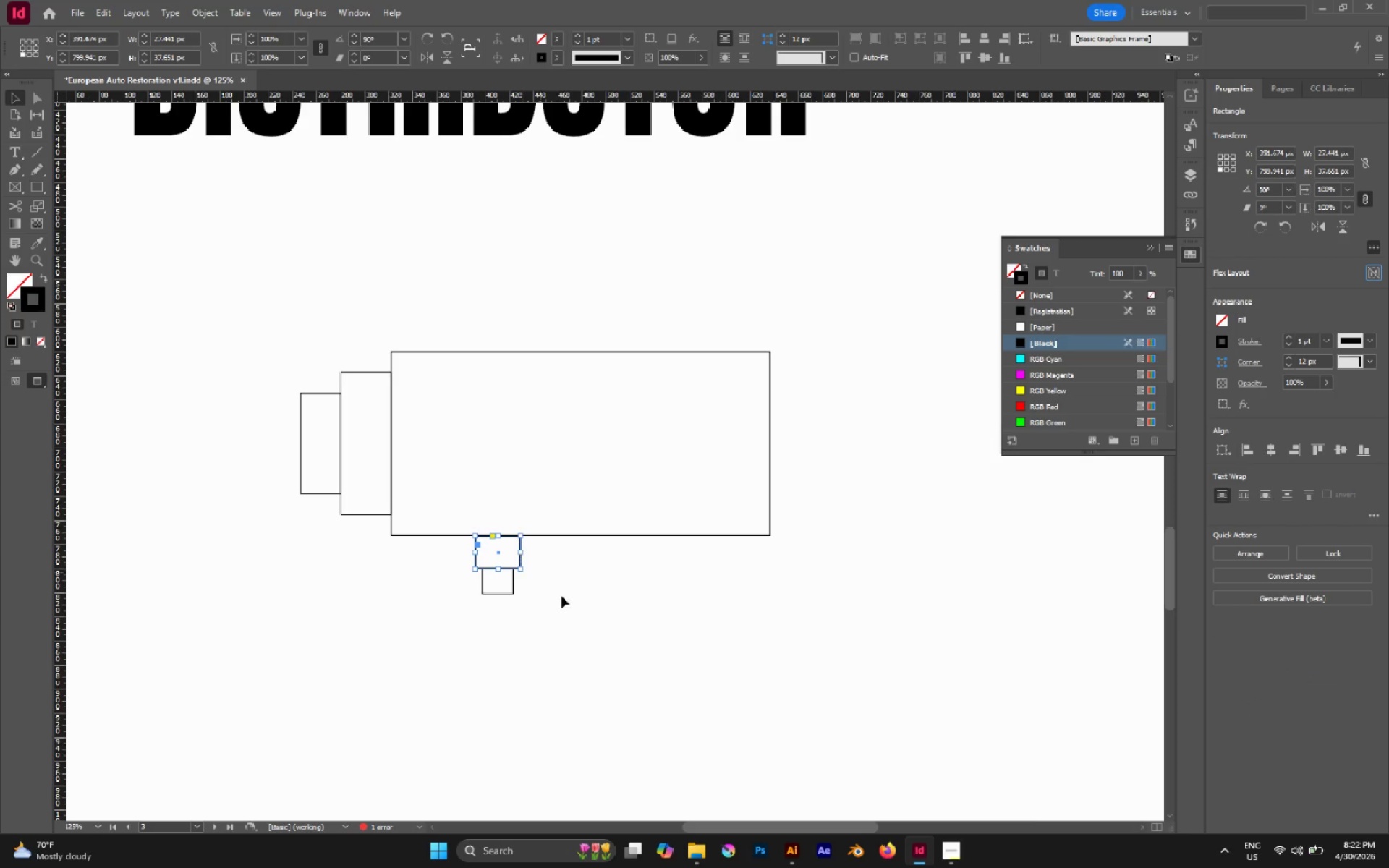 
left_click([577, 613])
 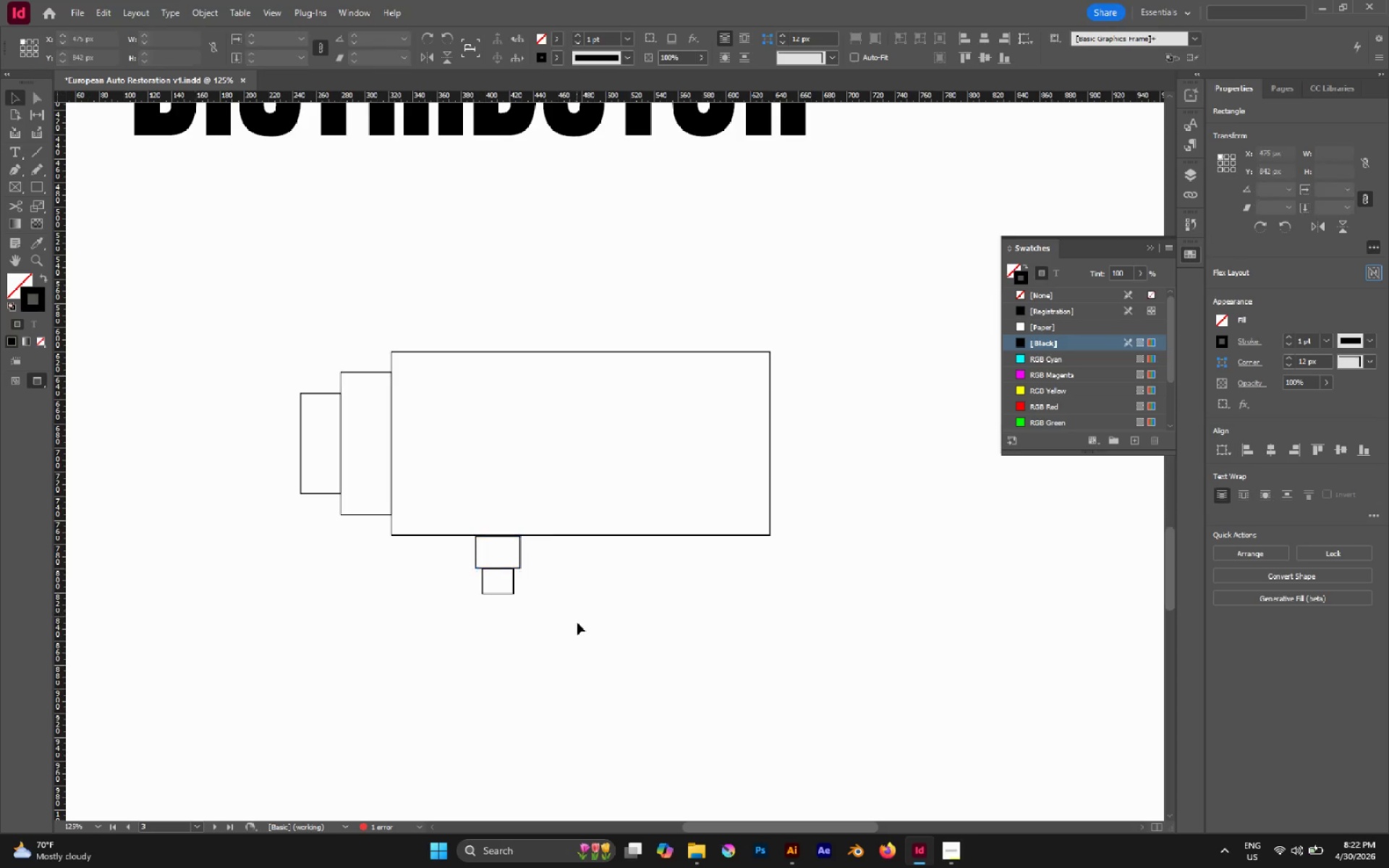 
left_click_drag(start_coordinate=[577, 623], to_coordinate=[482, 558])
 